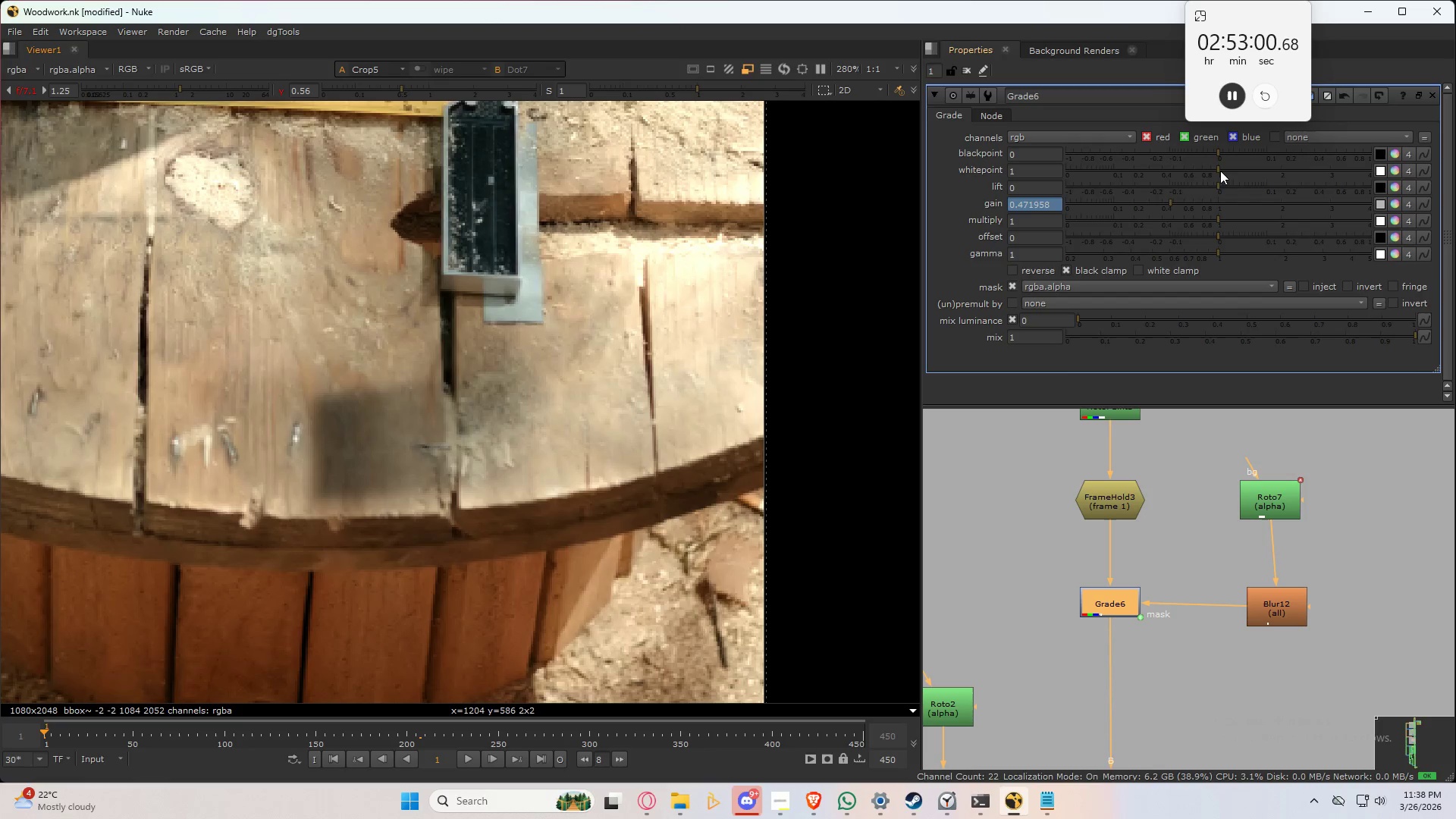 
left_click_drag(start_coordinate=[1219, 171], to_coordinate=[1170, 180])
 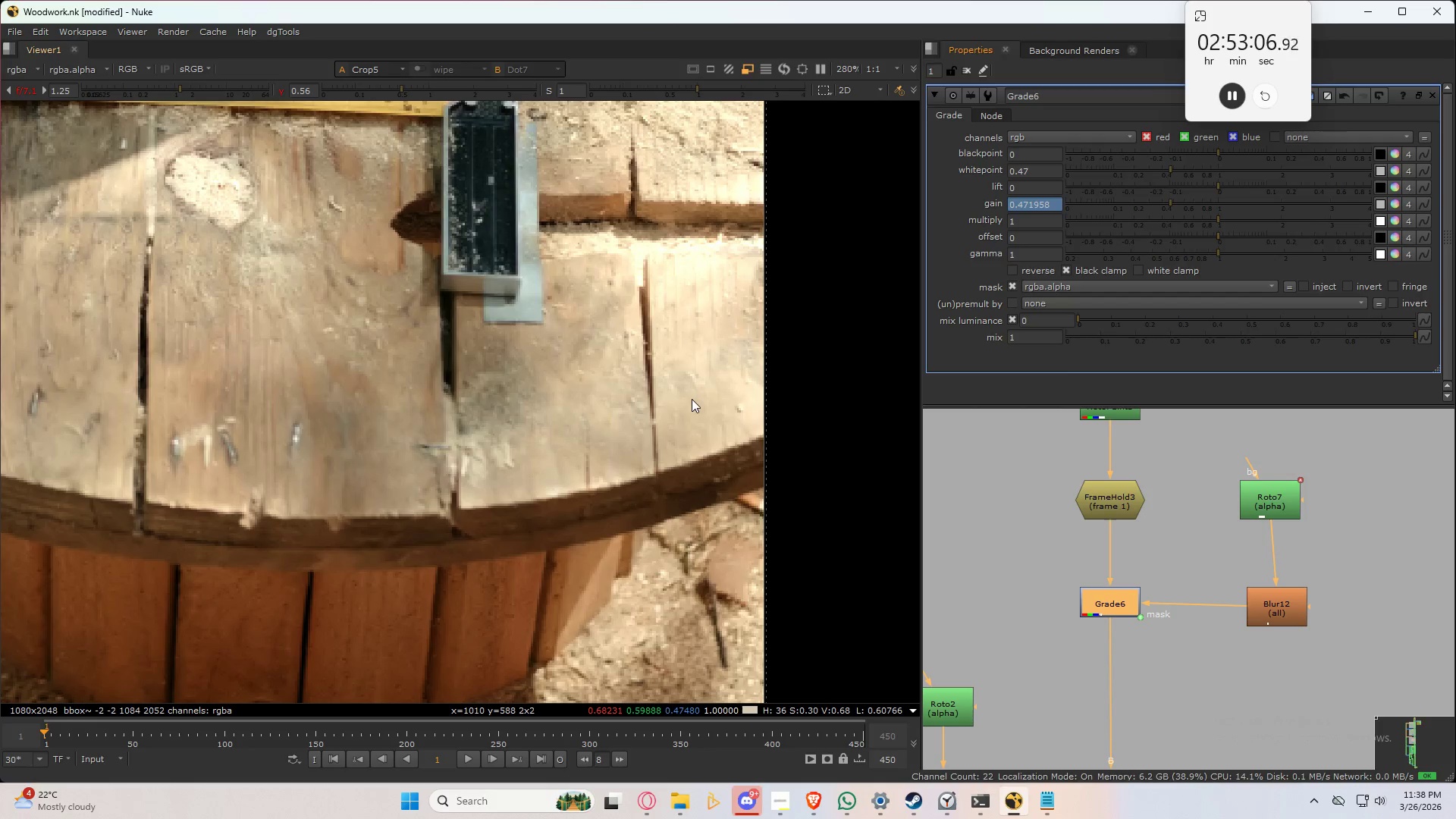 
key(Control+S)
 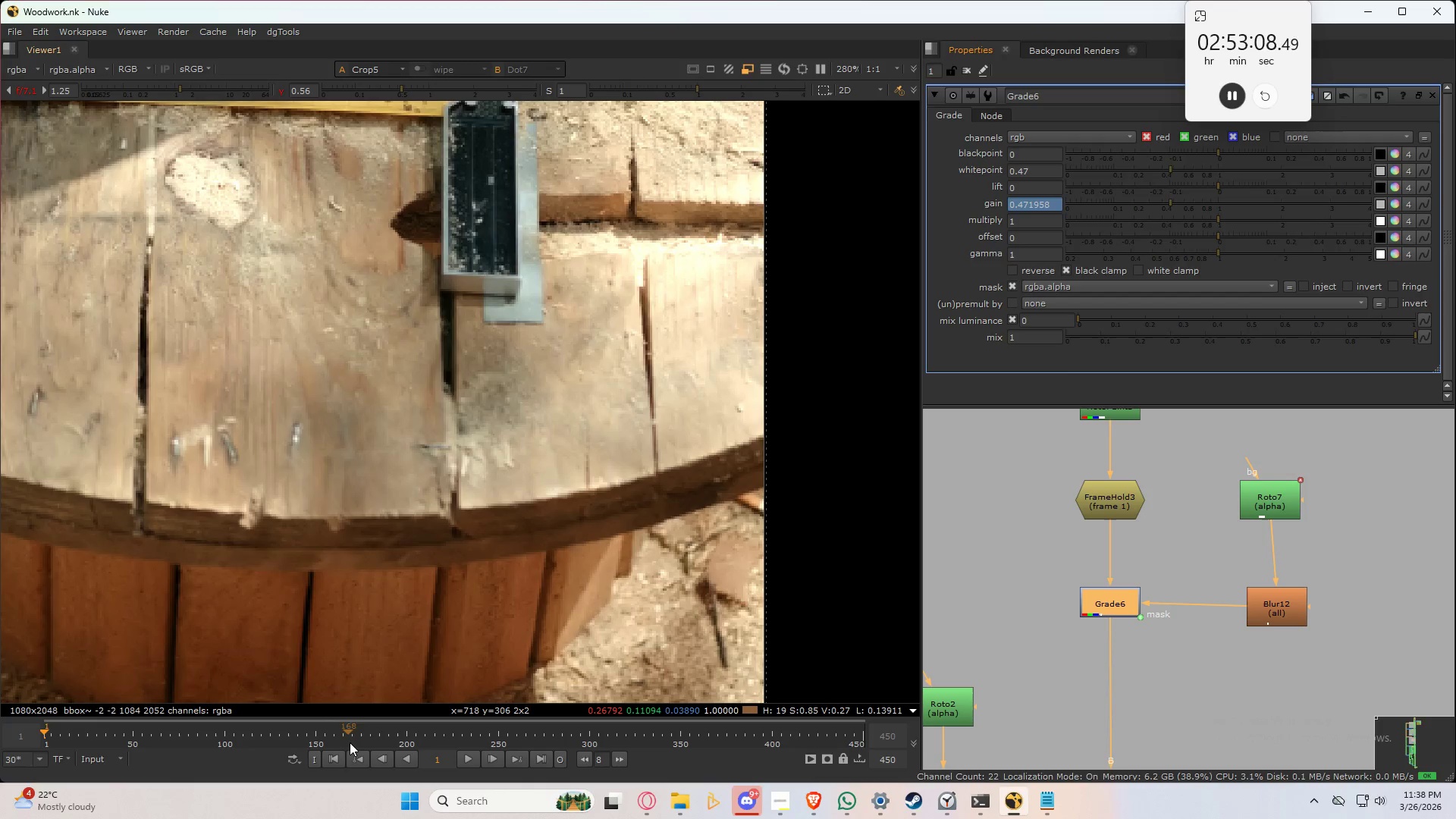 
left_click([354, 738])
 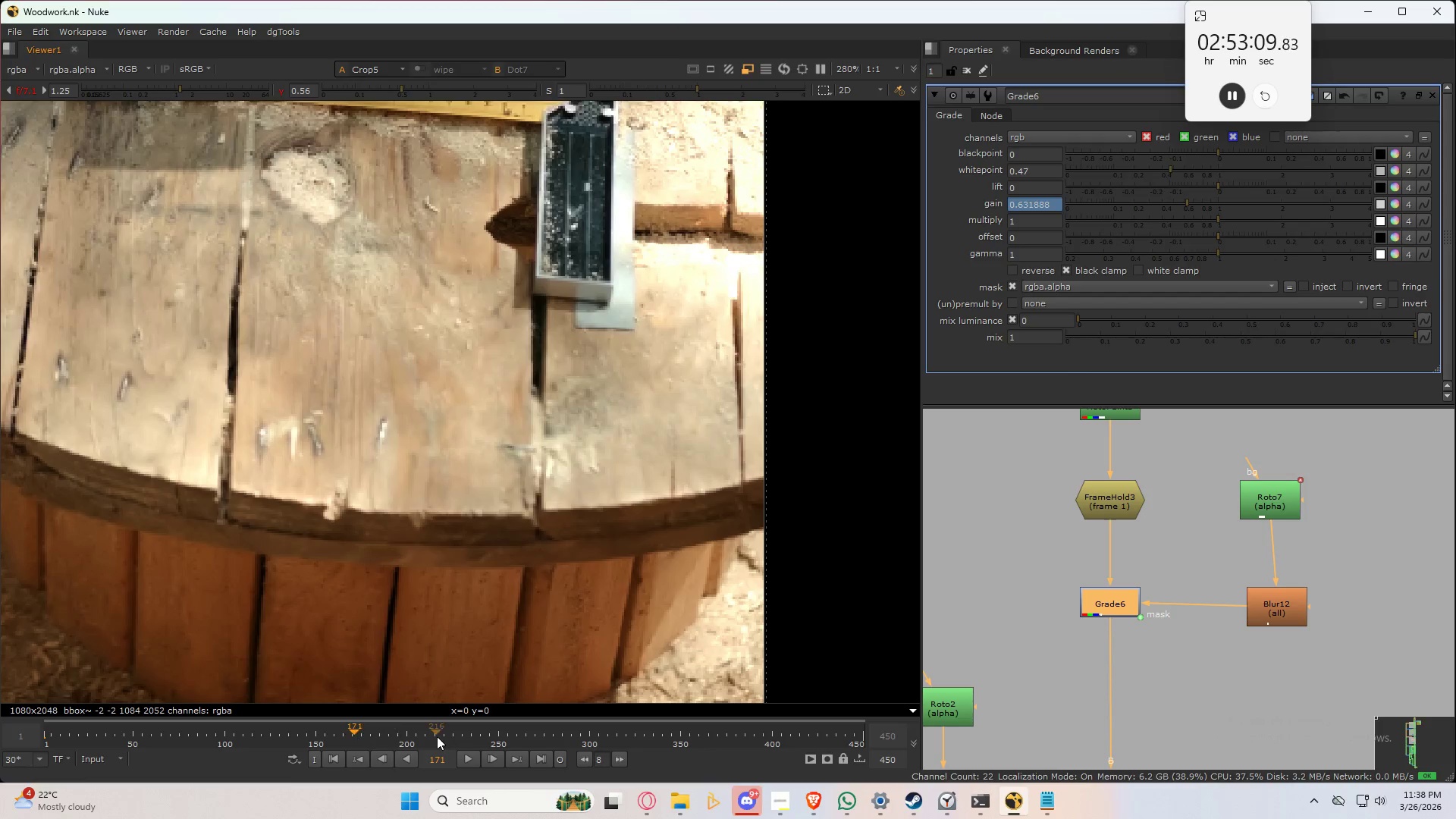 
left_click([437, 736])
 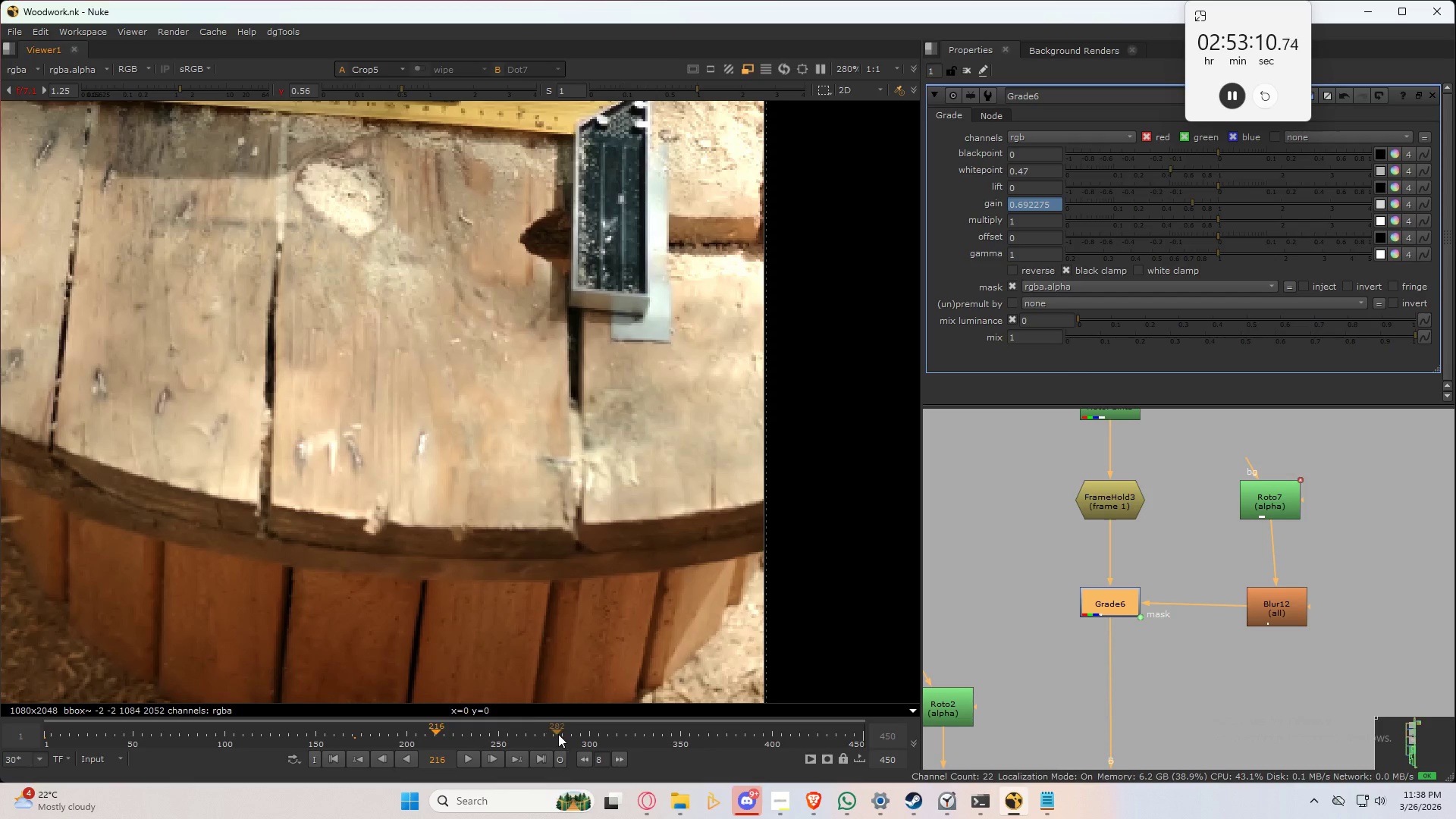 
left_click([561, 734])
 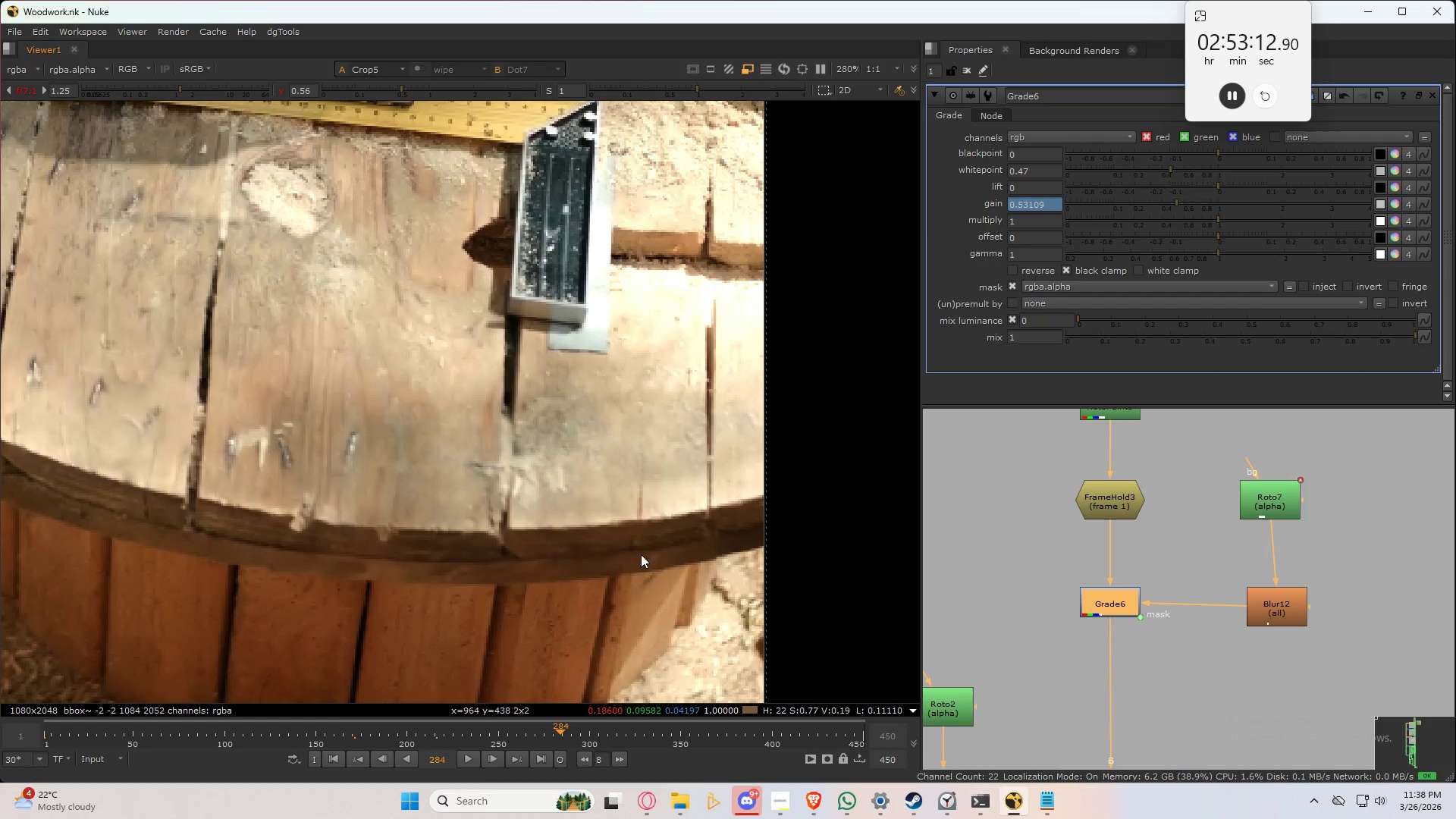 
key(Control+3)
 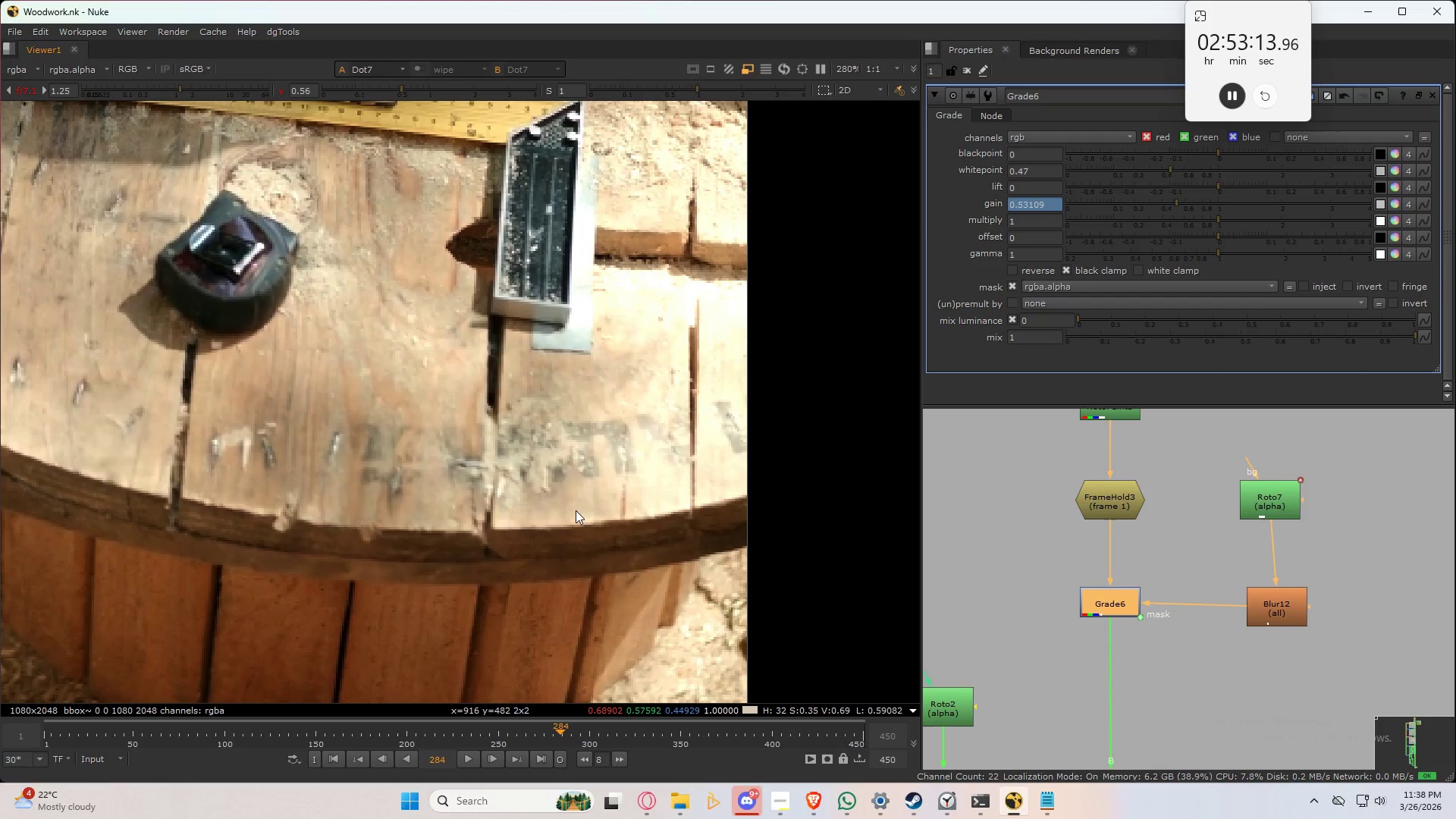 
key(Control+2)
 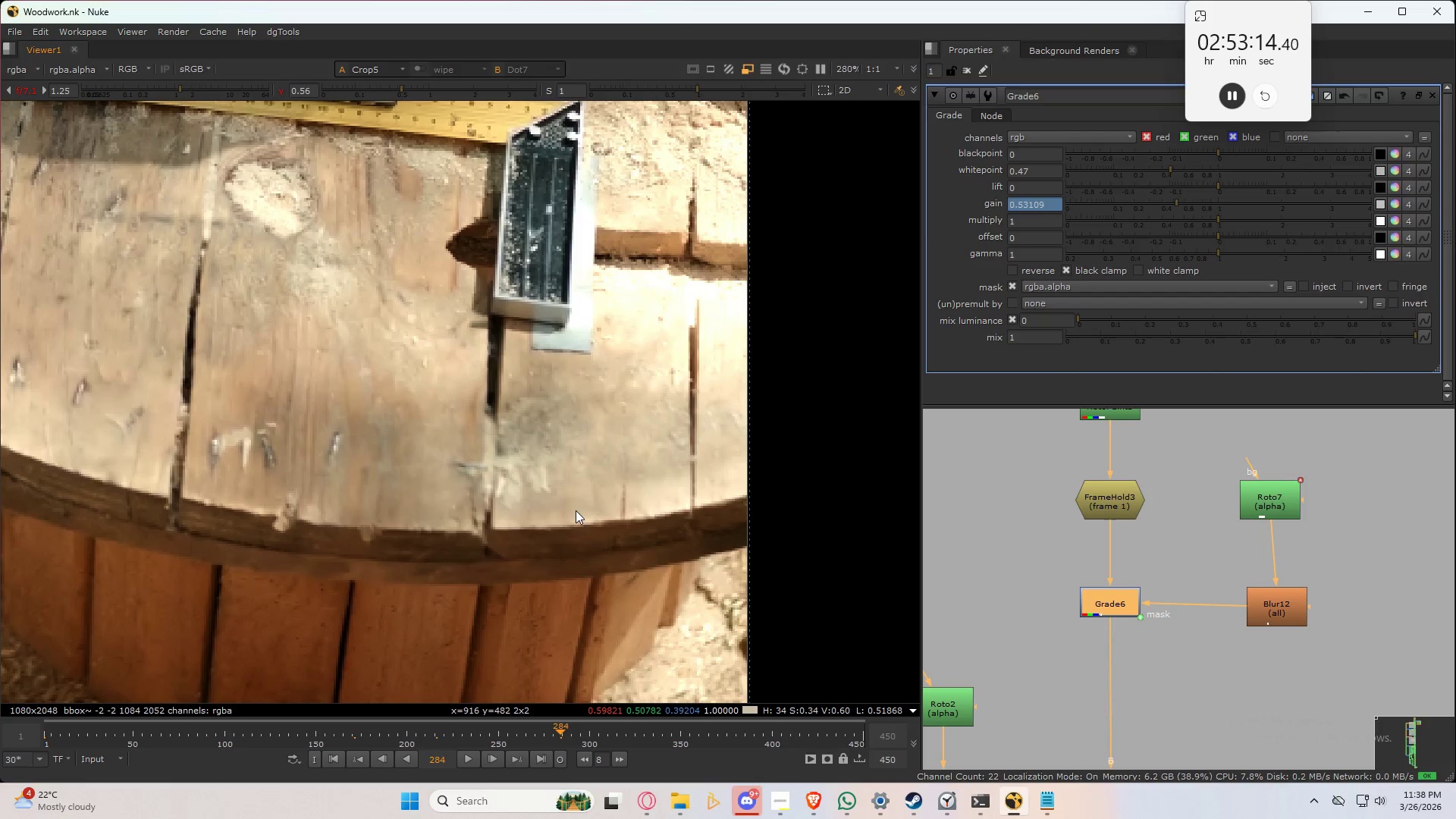 
key(Control+3)
 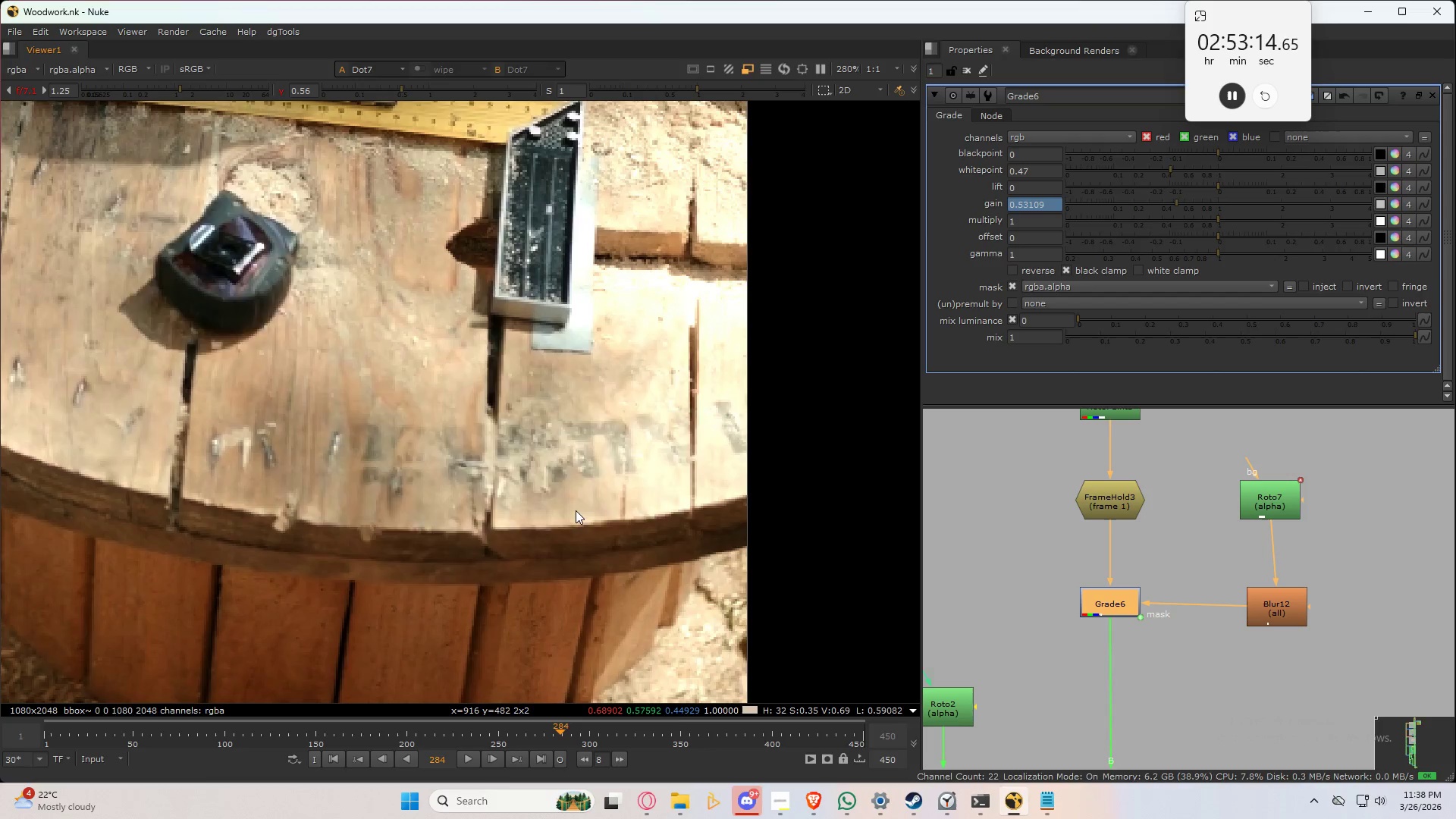 
key(Control+2)
 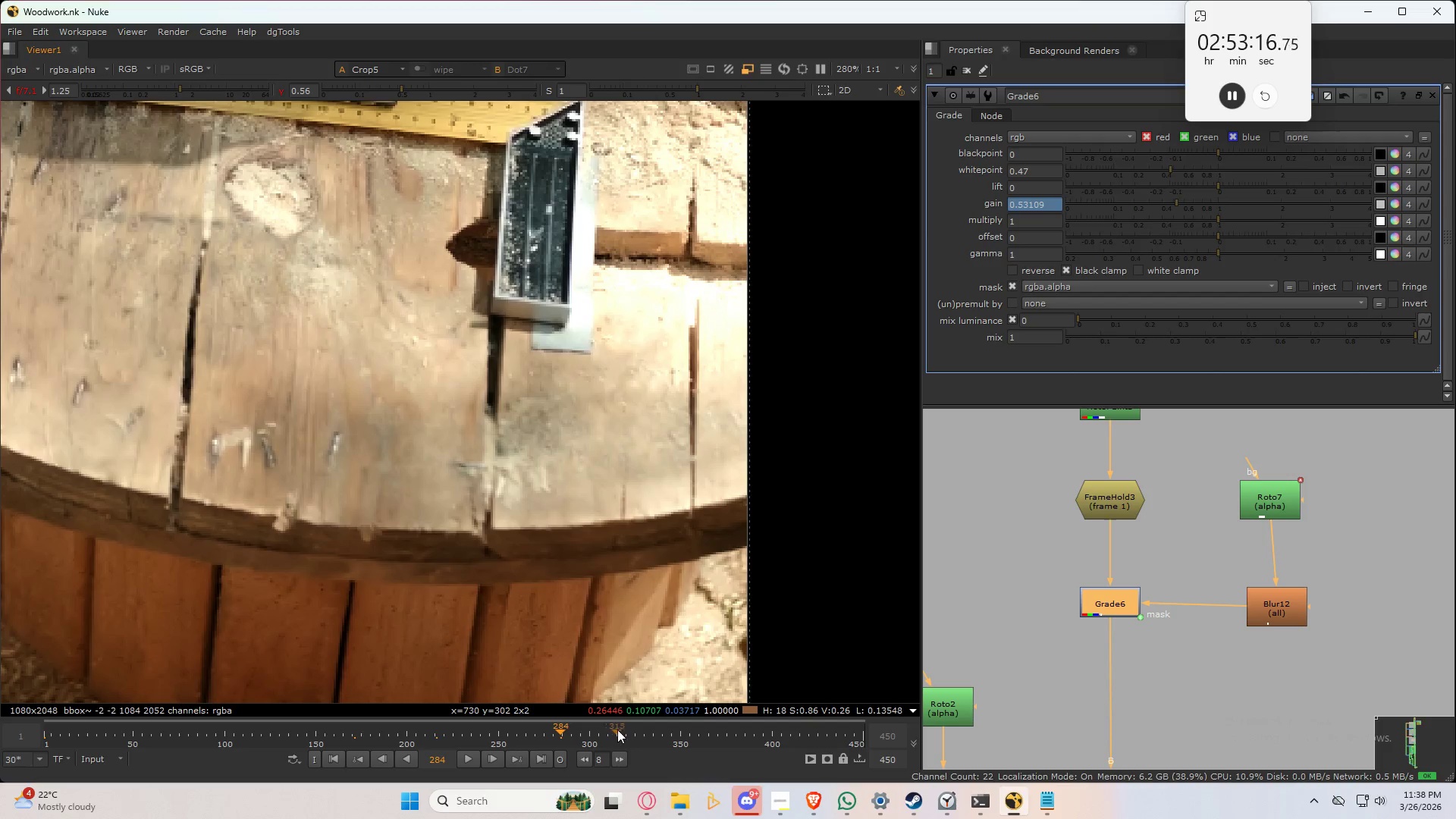 
left_click([636, 735])
 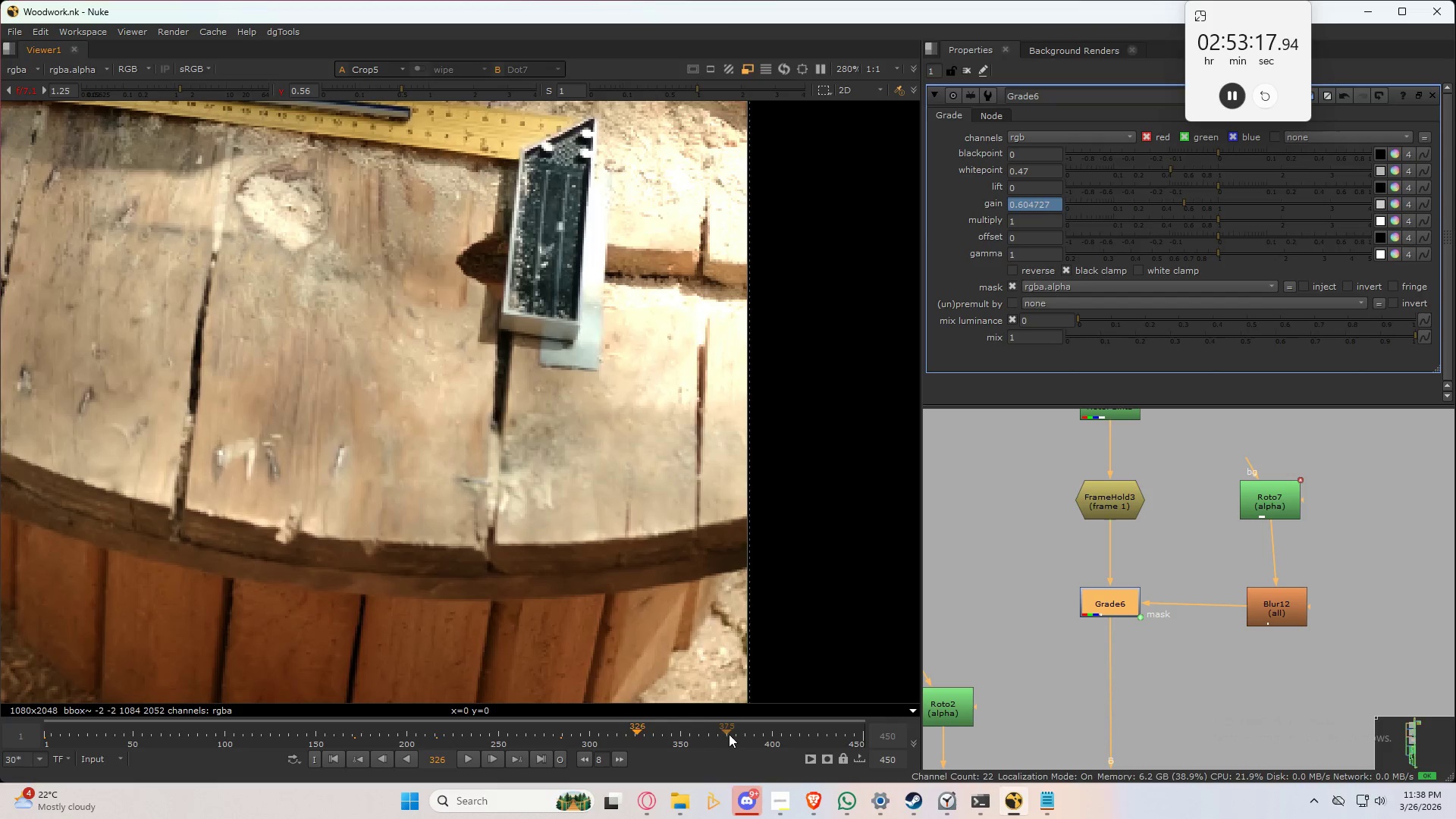 
left_click([734, 734])
 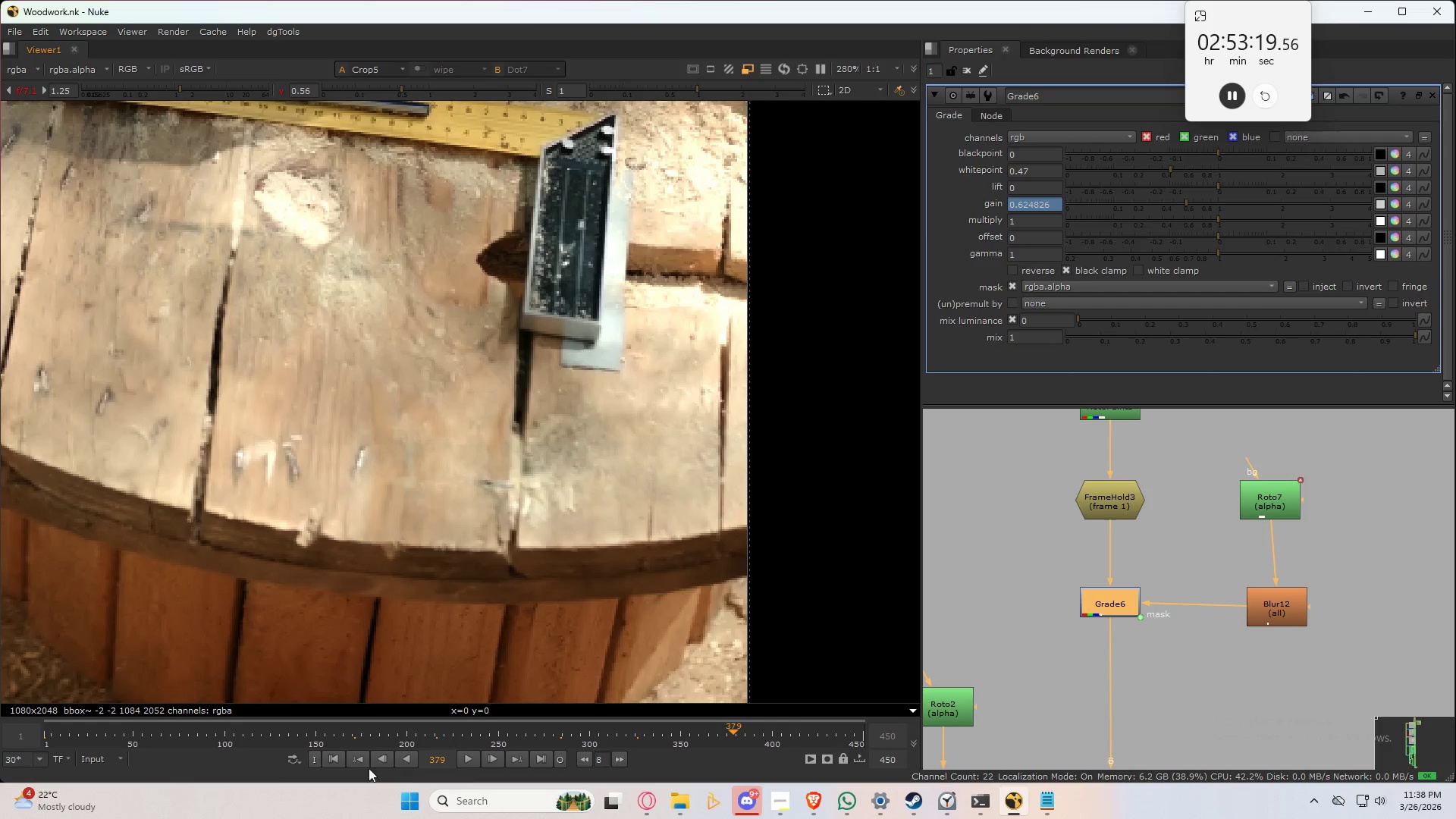 
left_click([337, 758])
 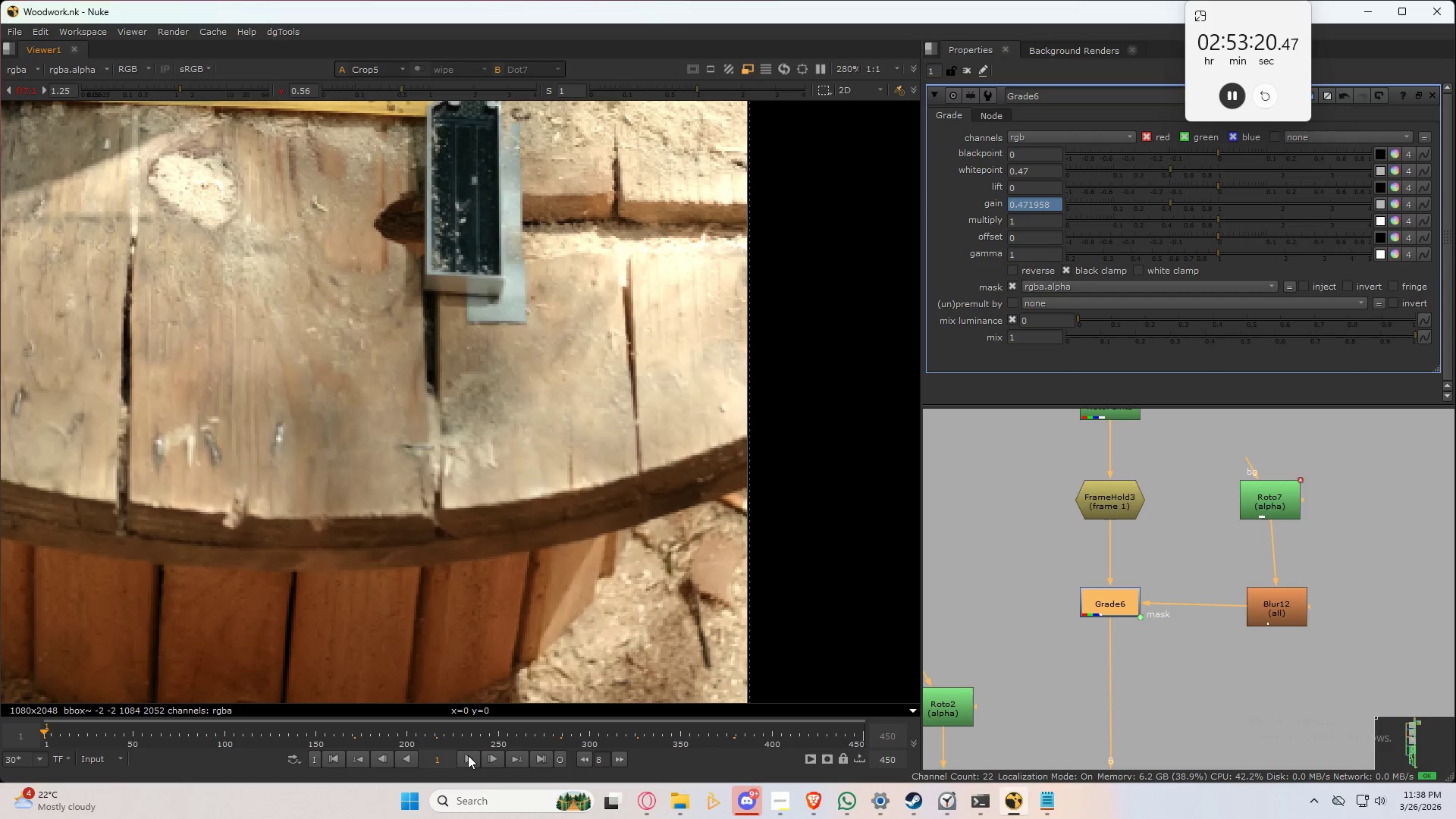 
left_click([468, 755])
 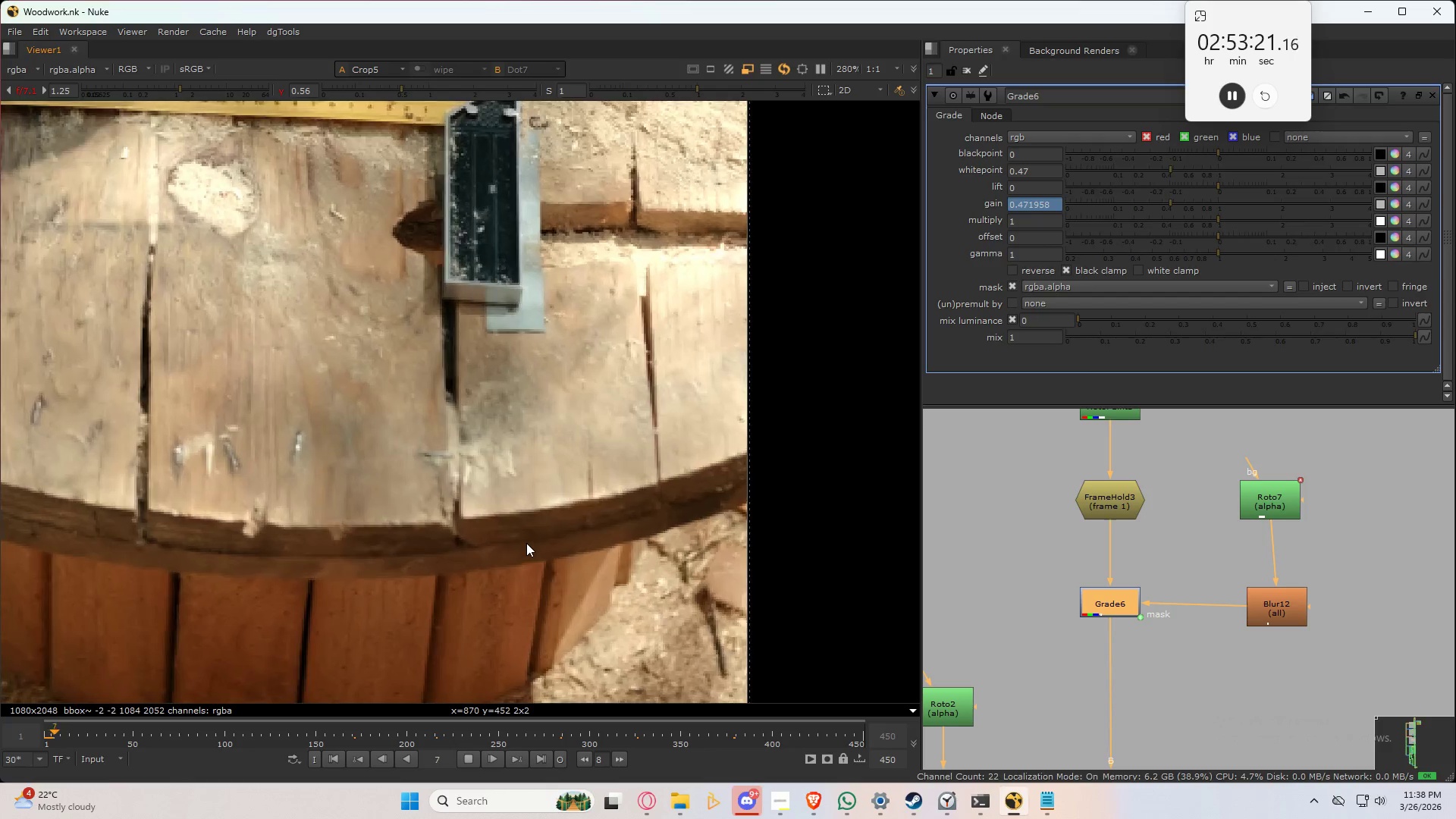 
key(Control+S)
 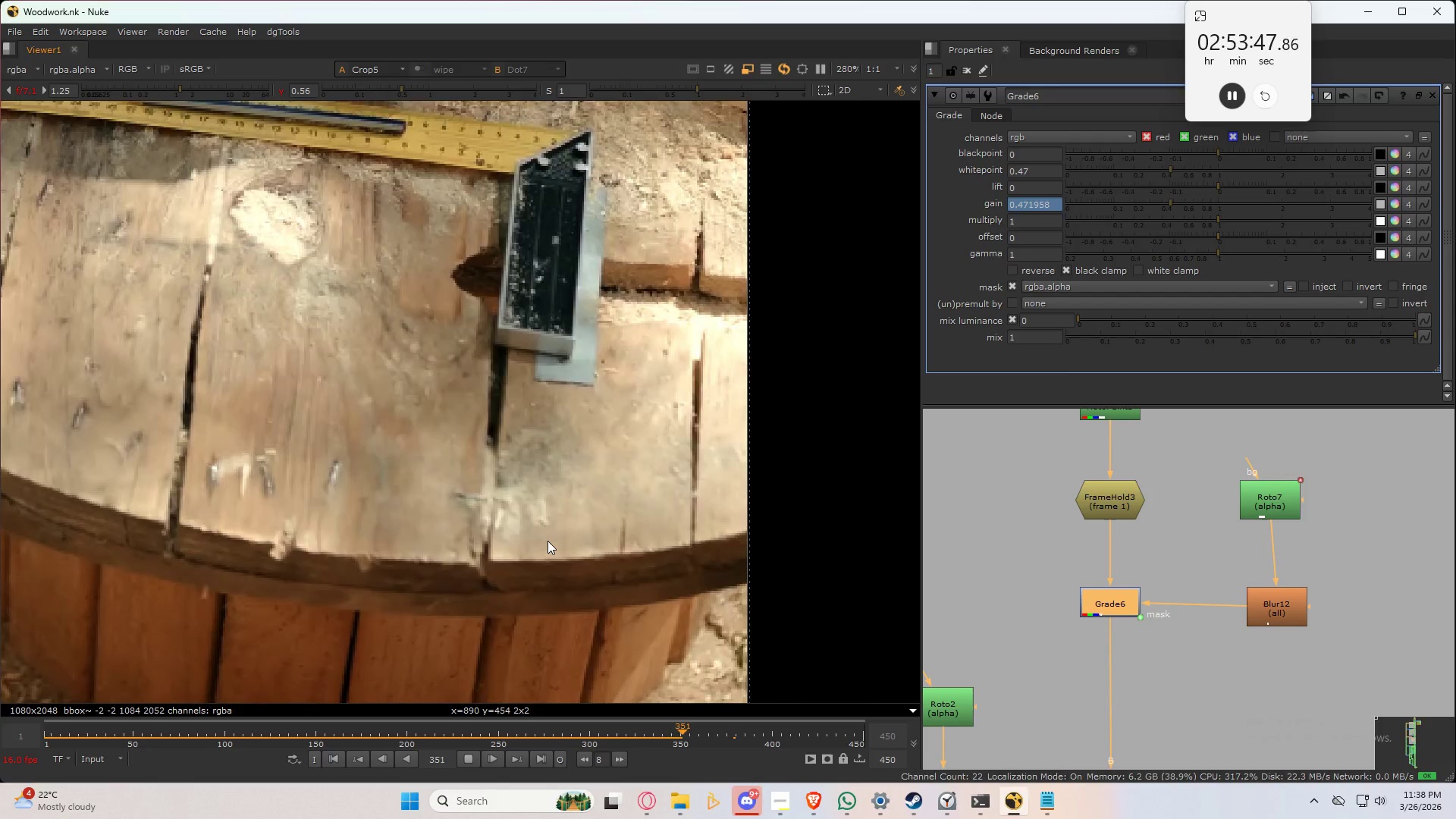 
wait(31.39)
 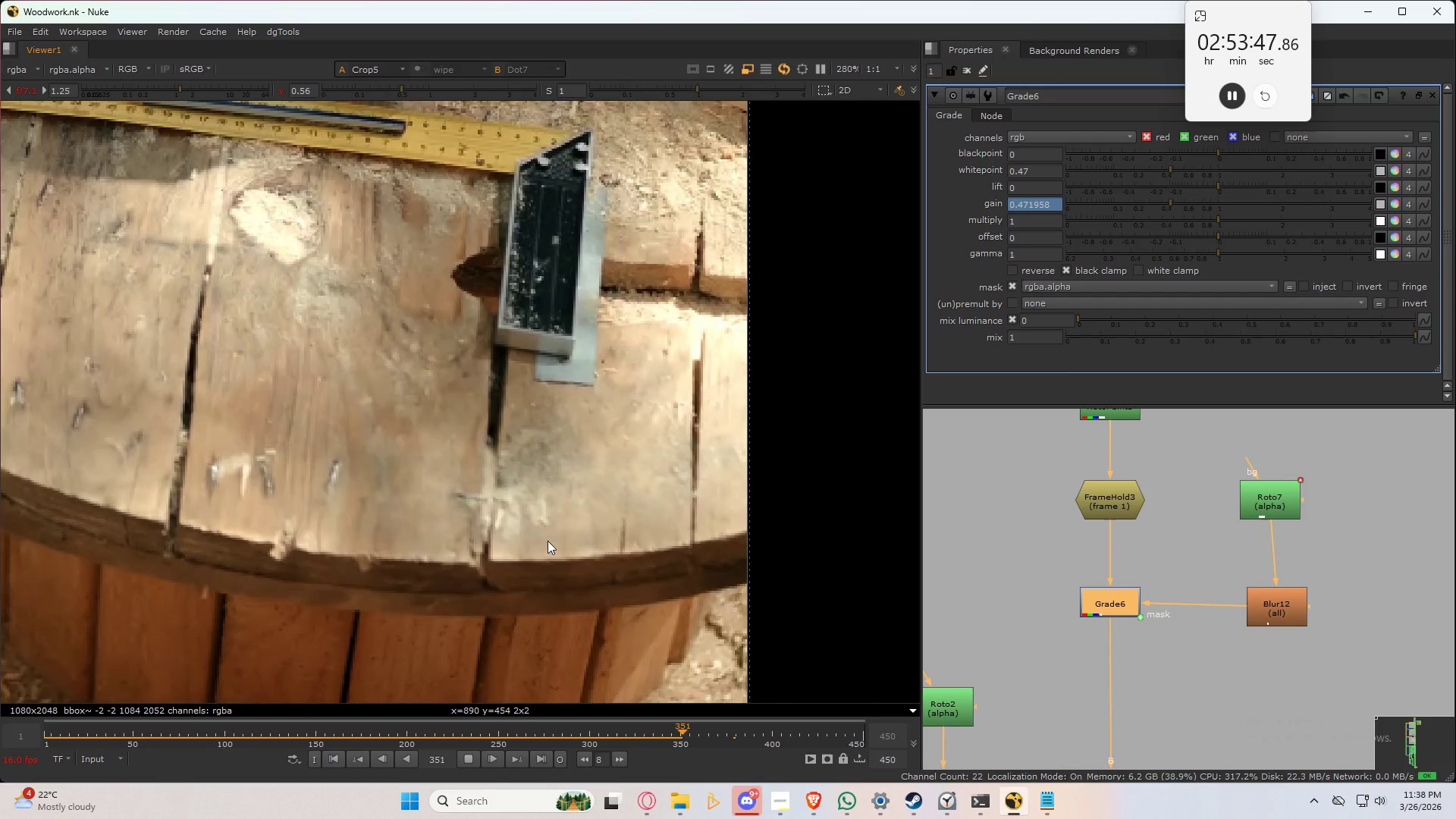 
left_click([469, 756])
 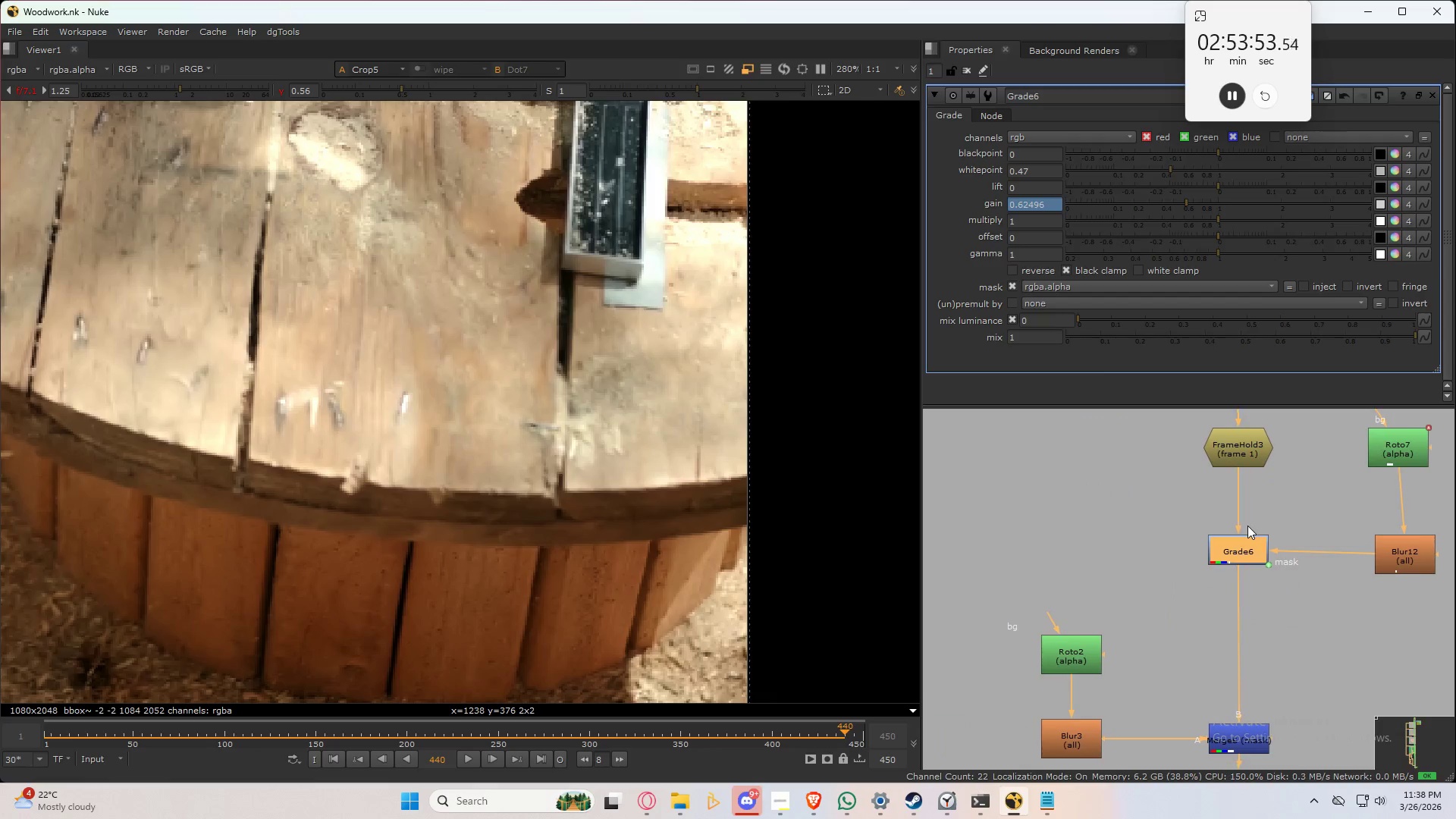 
scroll: coordinate [1203, 559], scroll_direction: down, amount: 1.0
 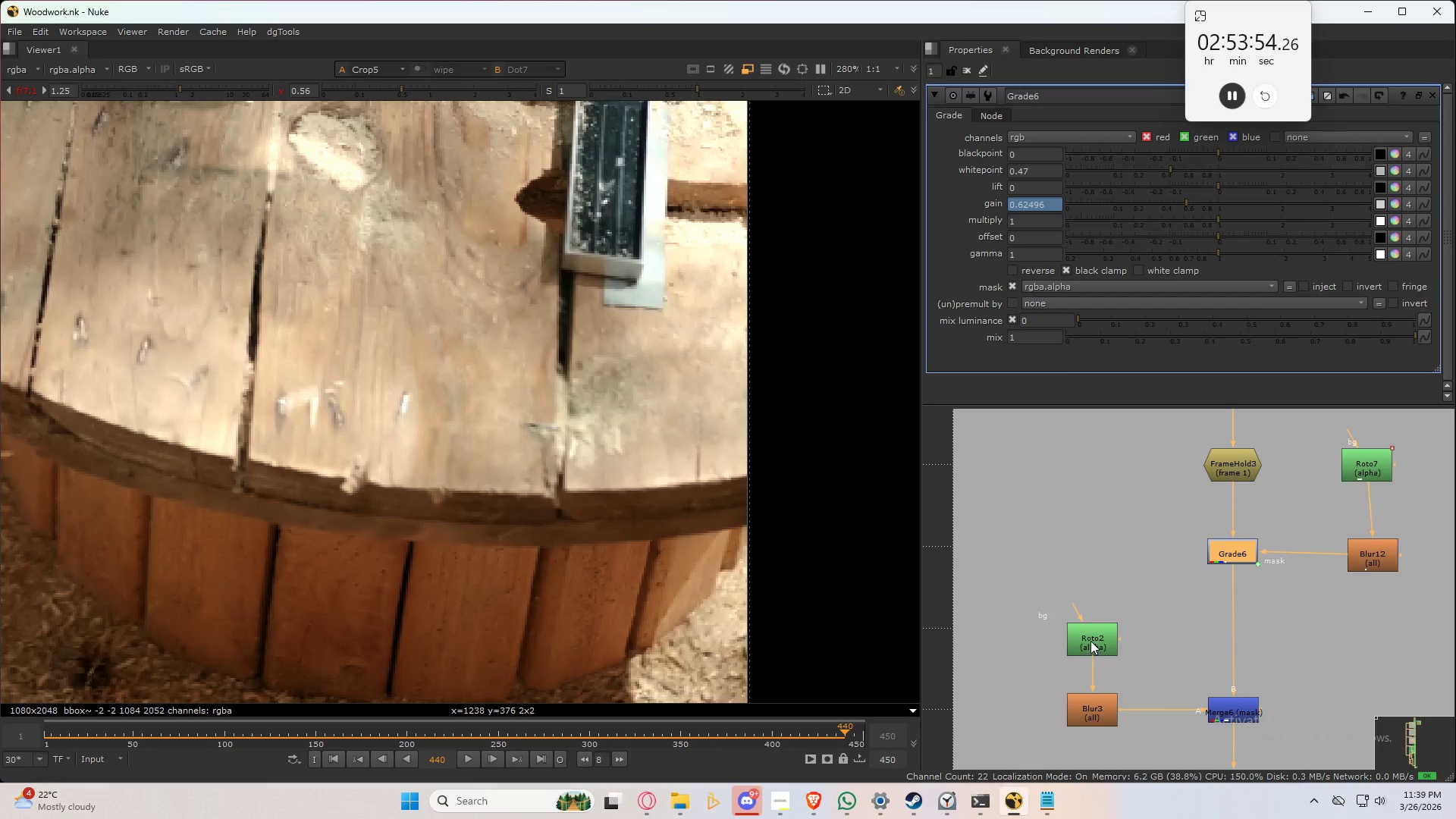 
left_click([1090, 640])
 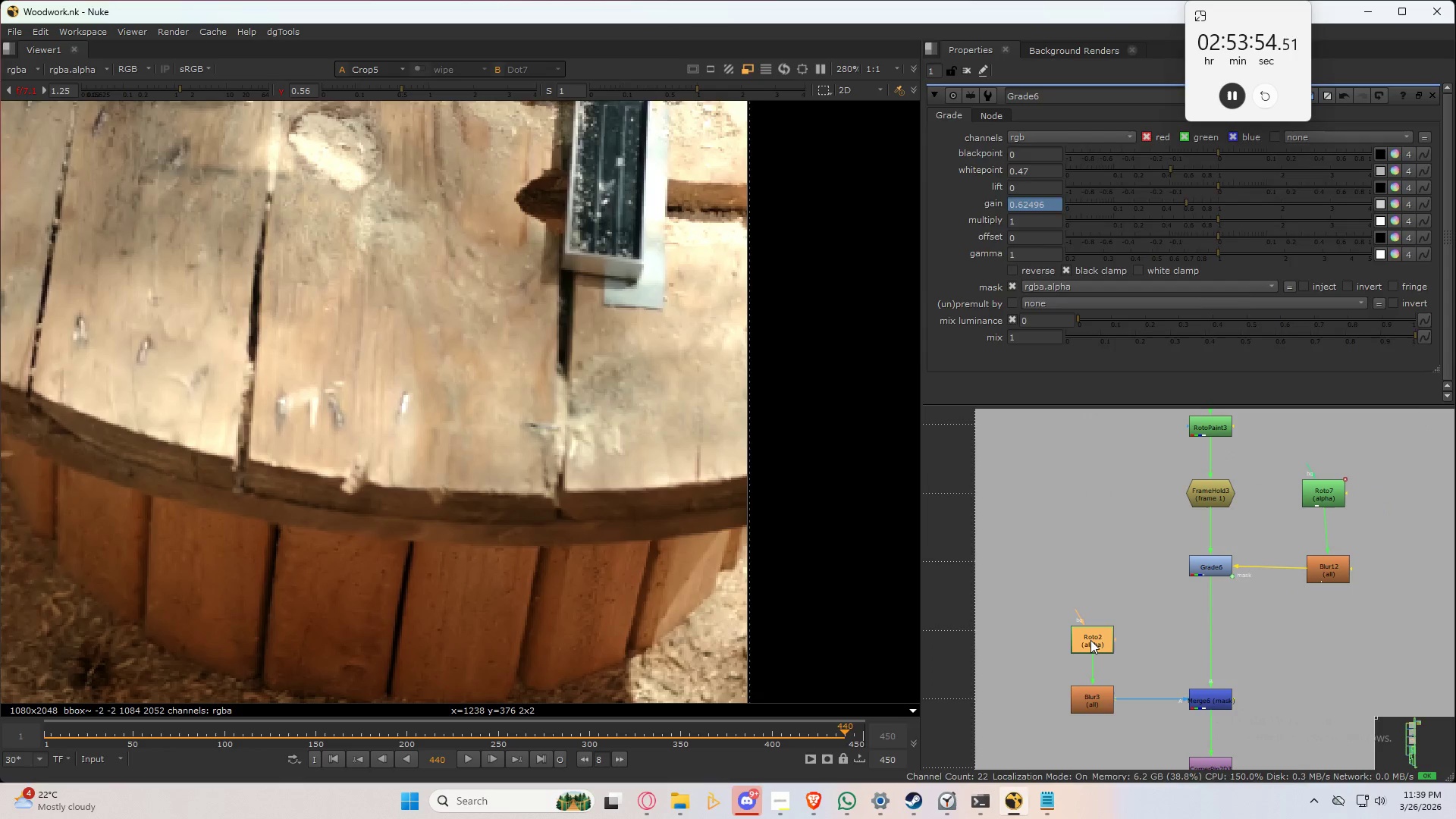 
double_click([1090, 640])
 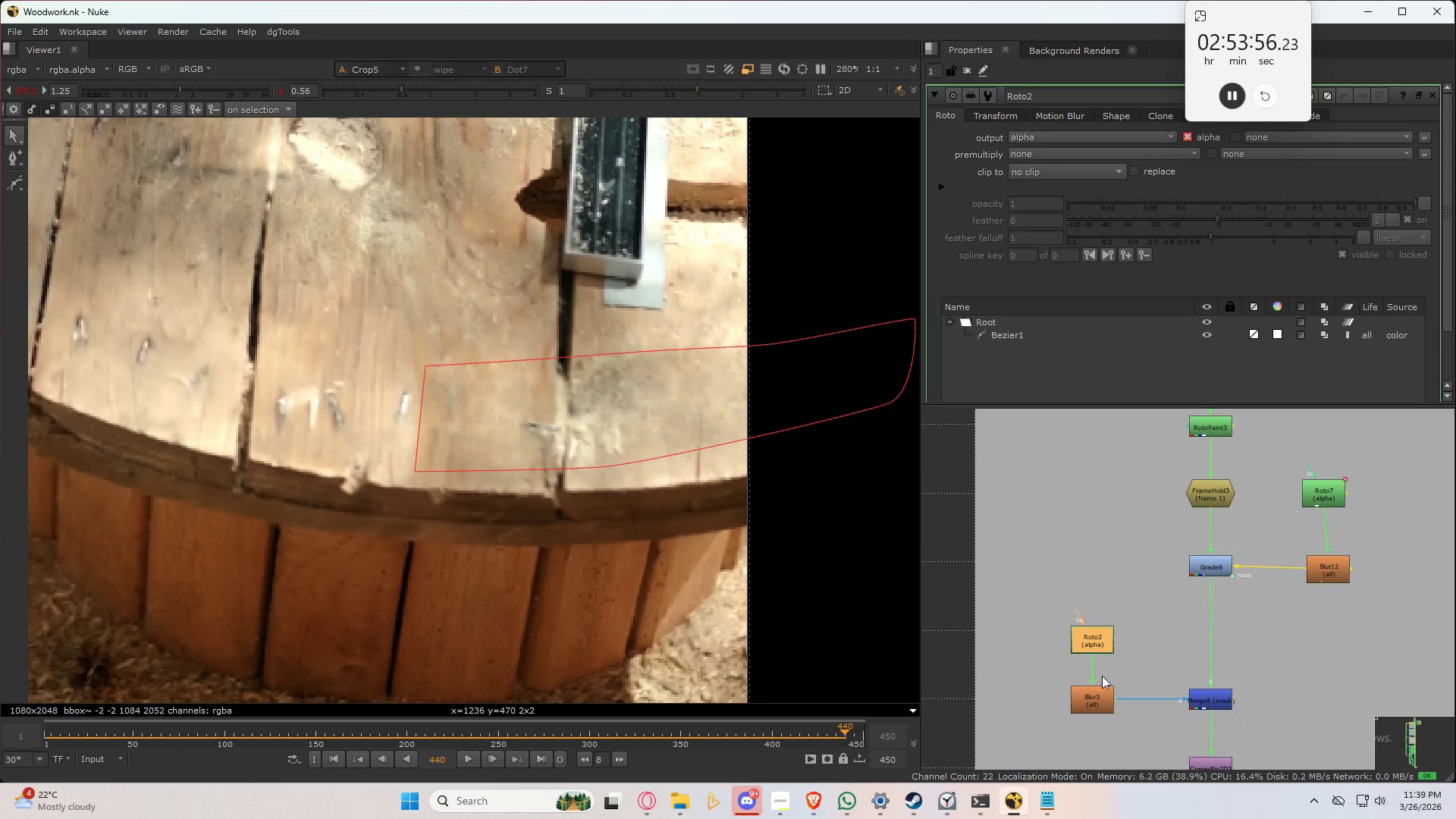 
scroll: coordinate [1090, 640], scroll_direction: down, amount: 1.0
 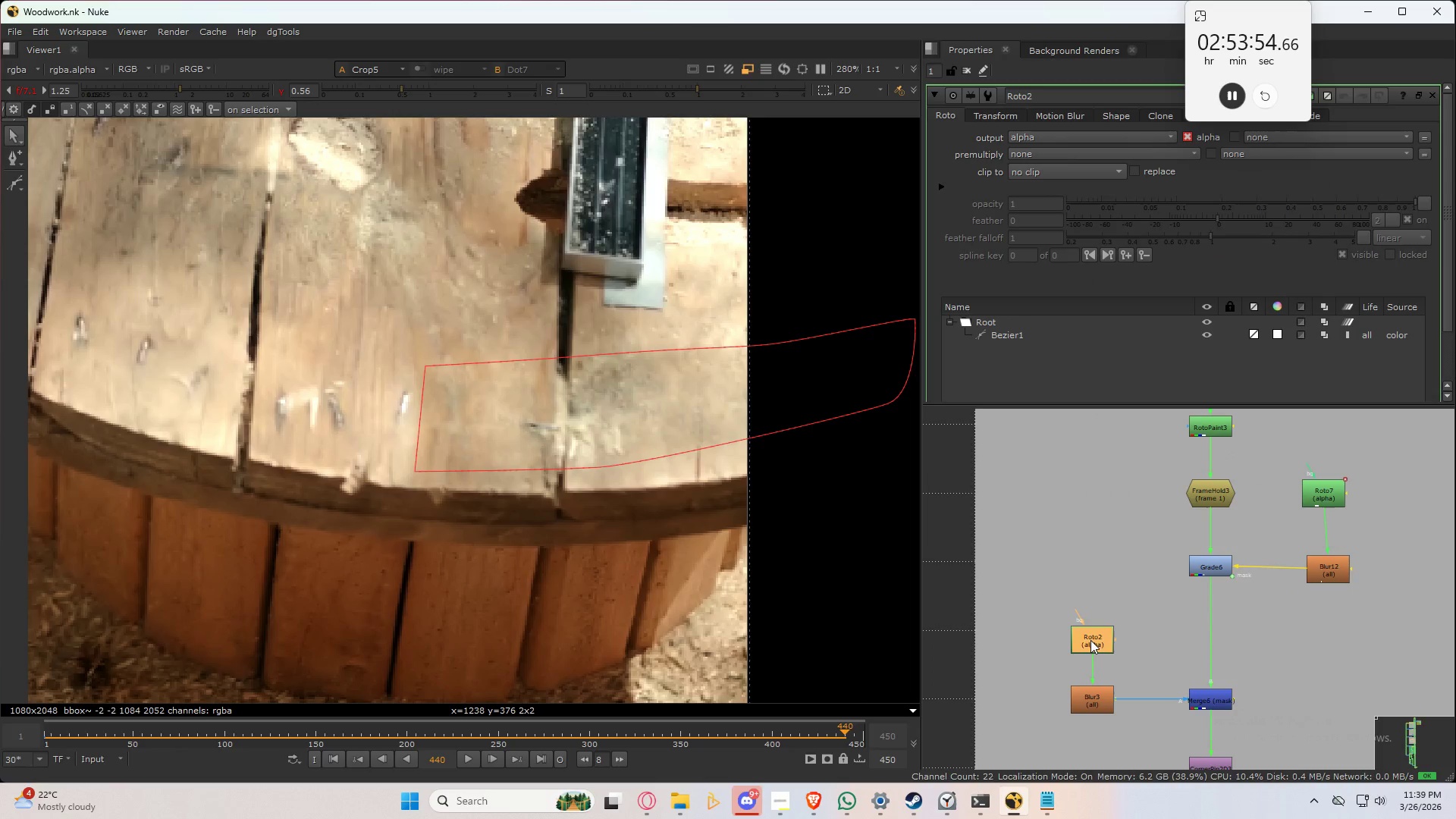 
double_click([1097, 695])
 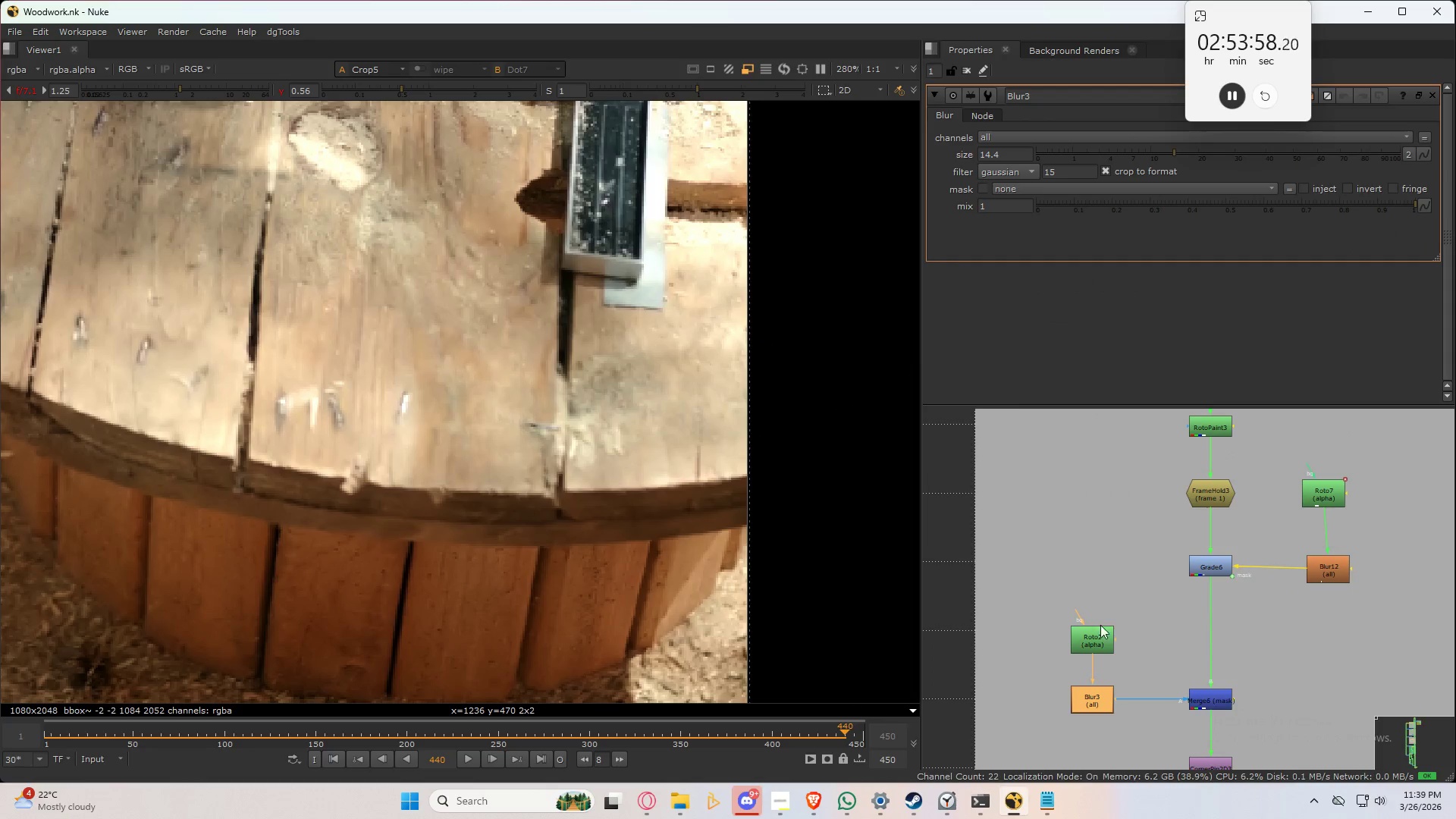 
double_click([1098, 637])
 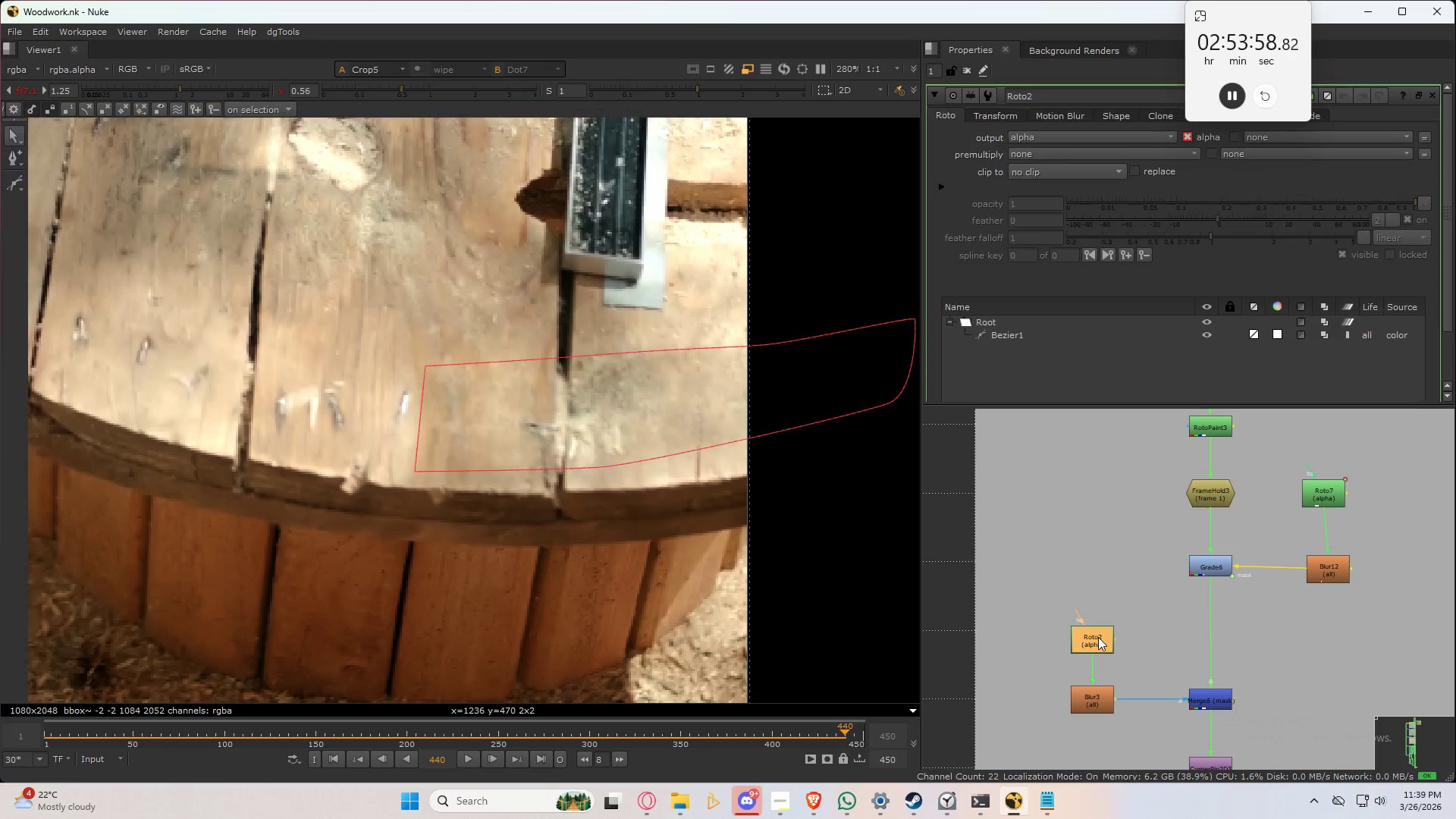 
triple_click([1098, 637])
 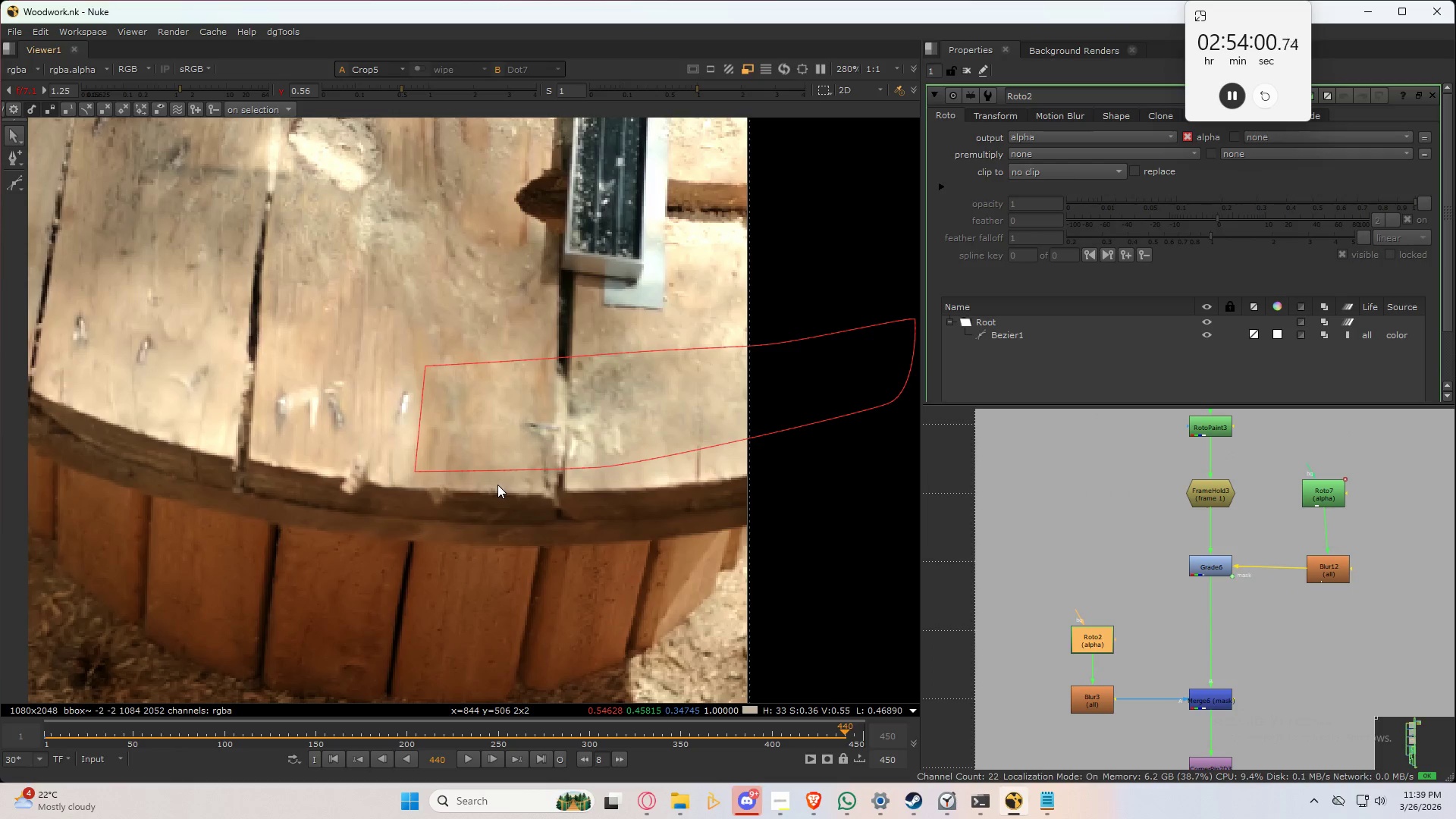 
left_click([500, 466])
 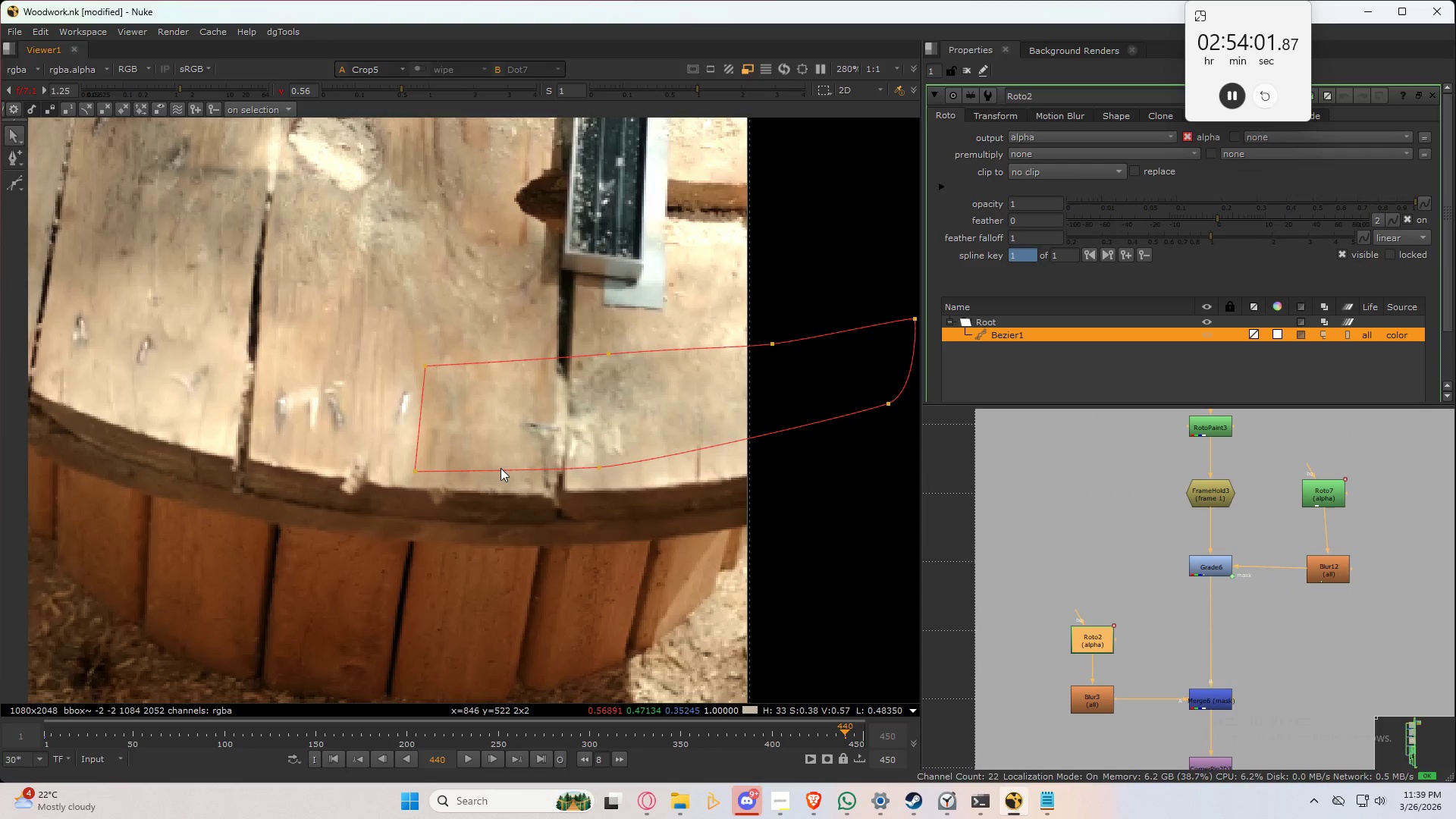 
key(Alt+ArrowLeft)
 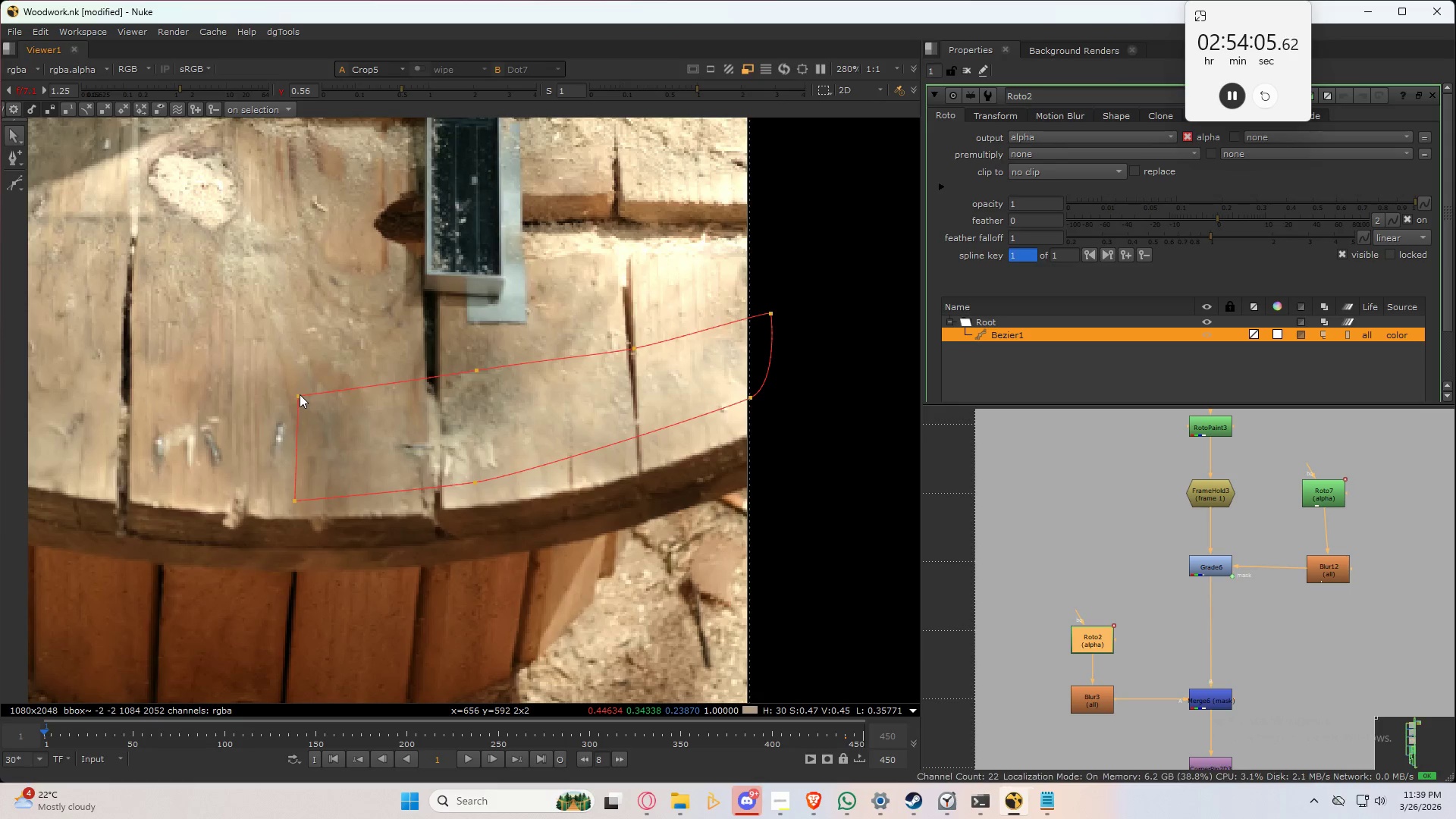 
left_click([1217, 701])
 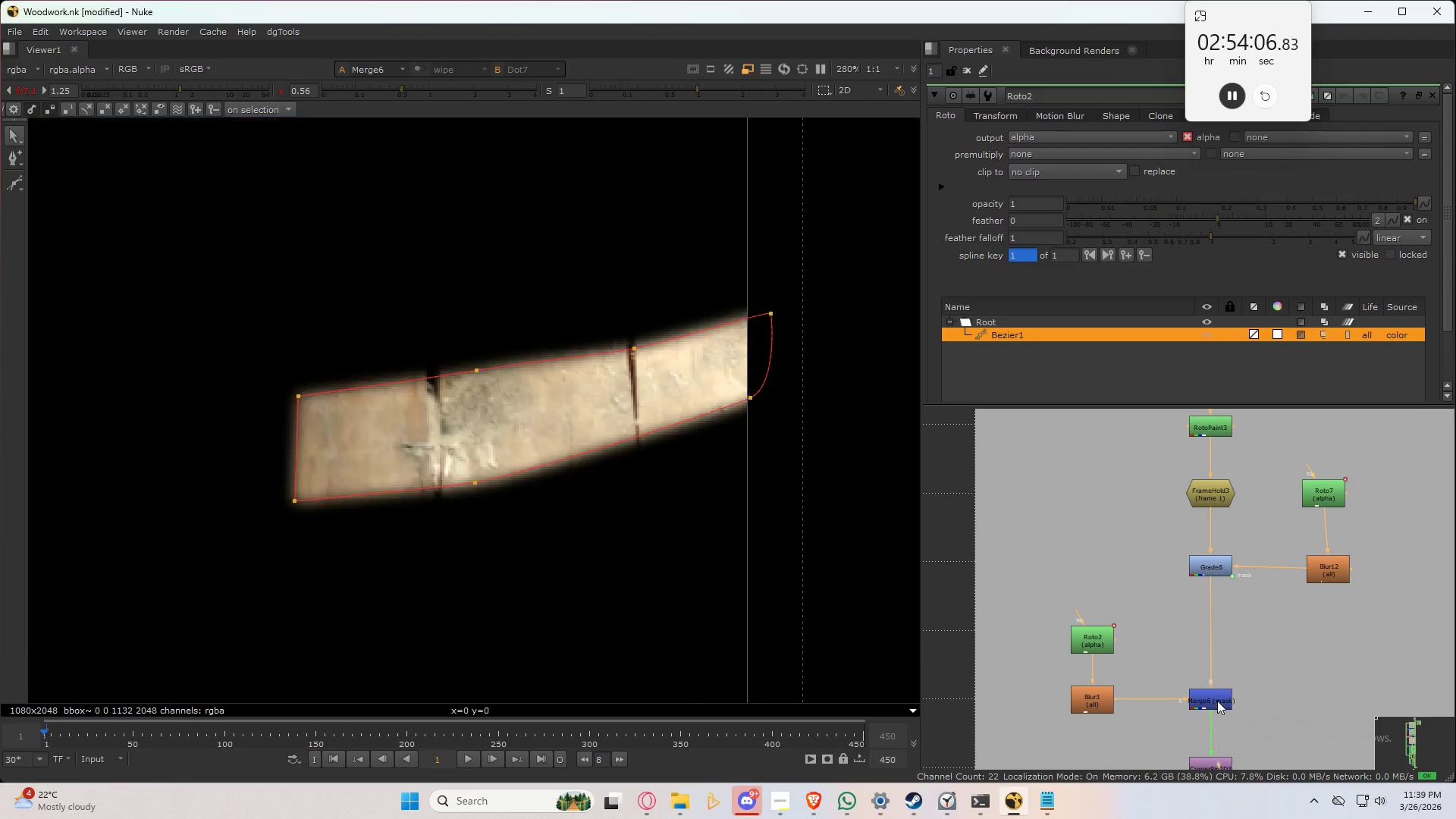 
key(1)
 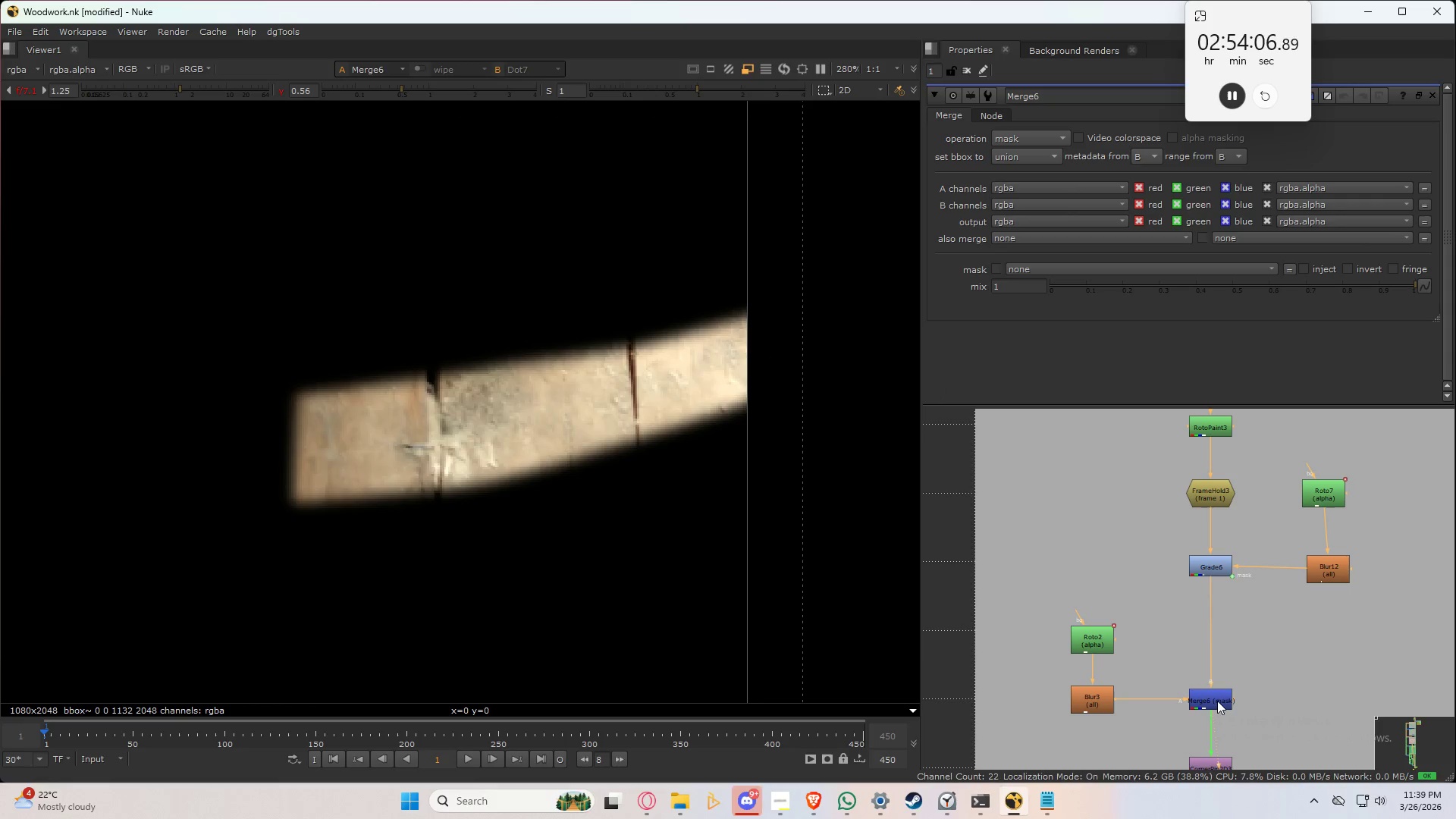 
double_click([1217, 701])
 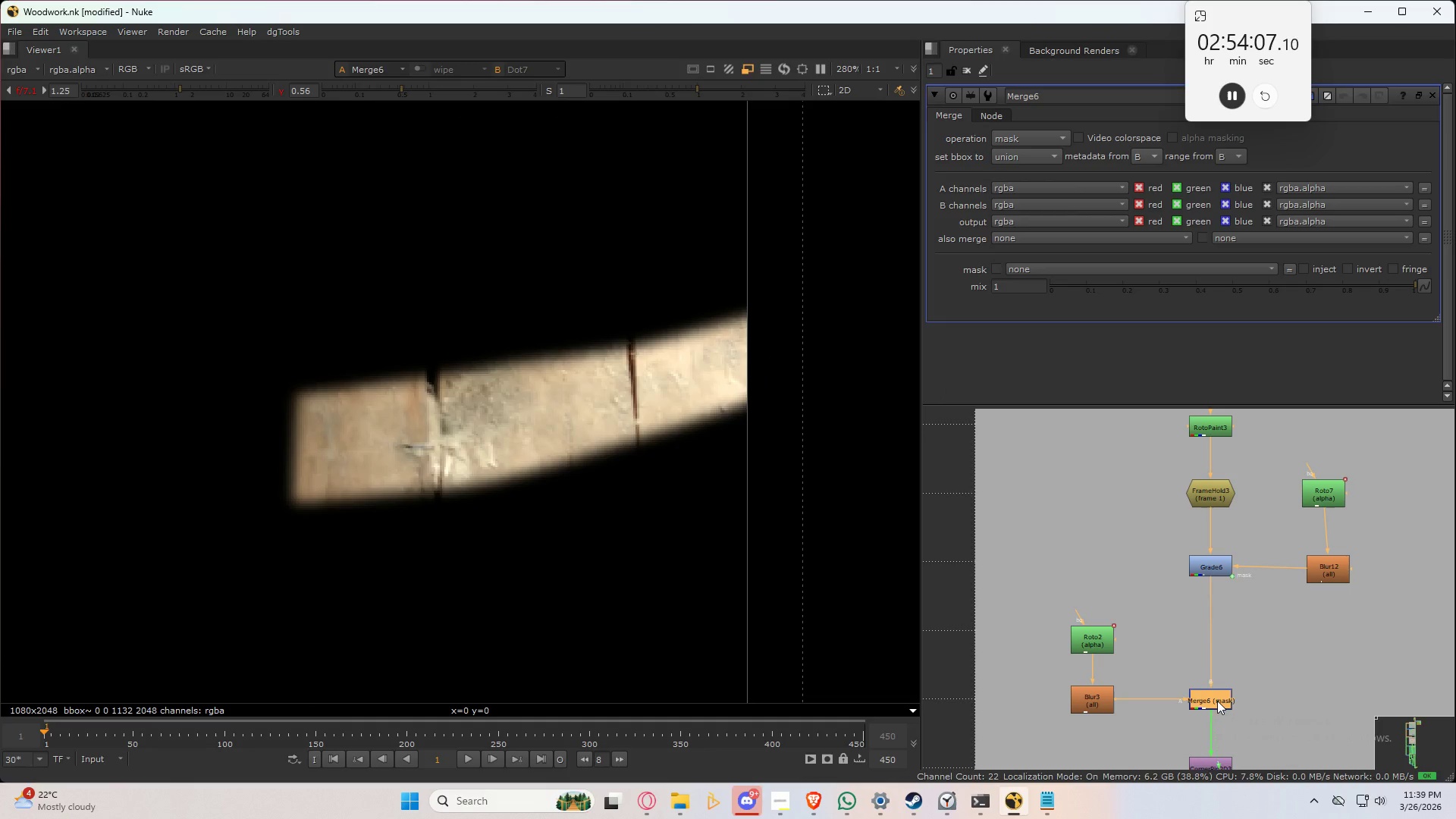 
triple_click([1217, 701])
 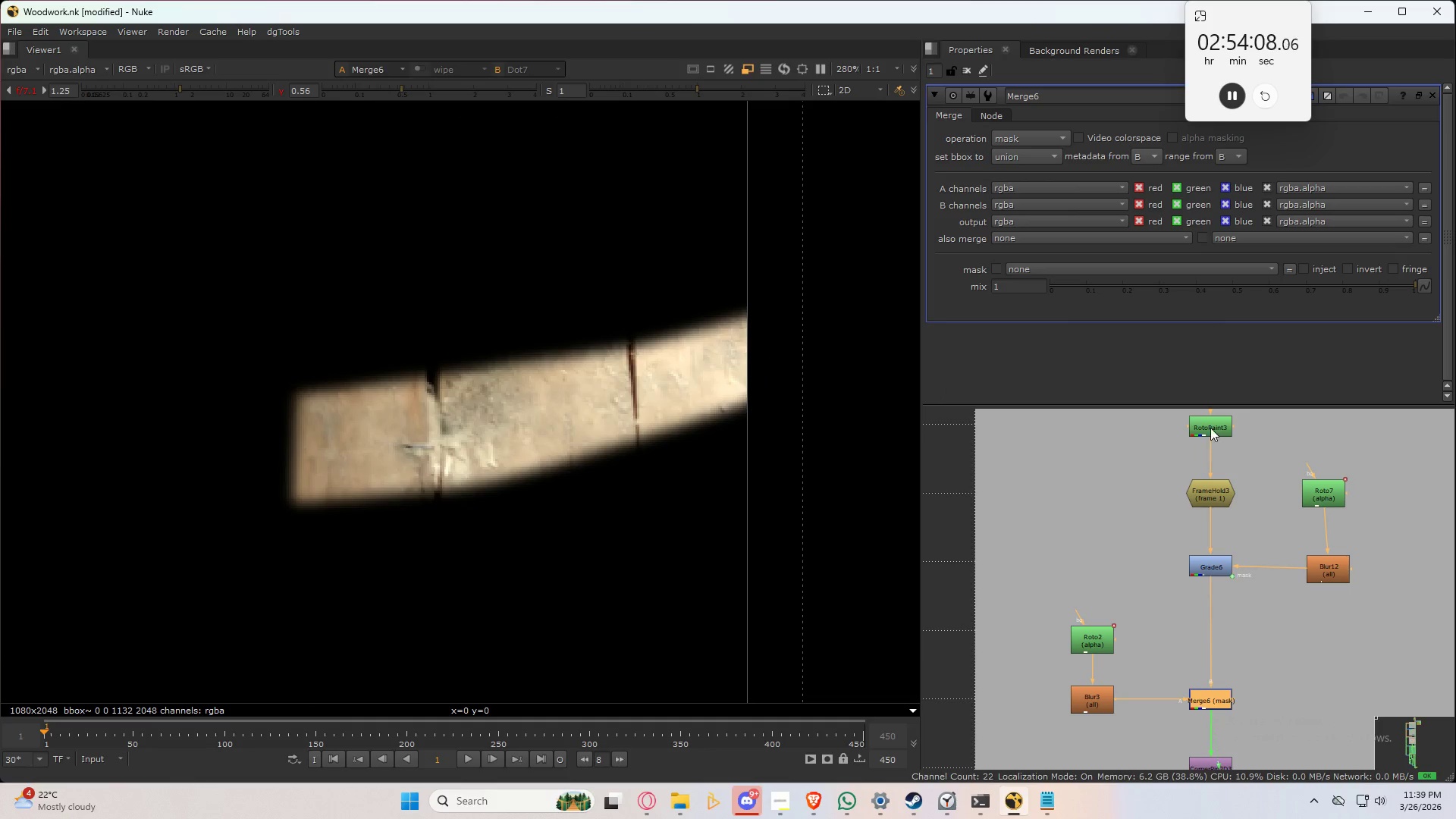 
left_click([1210, 427])
 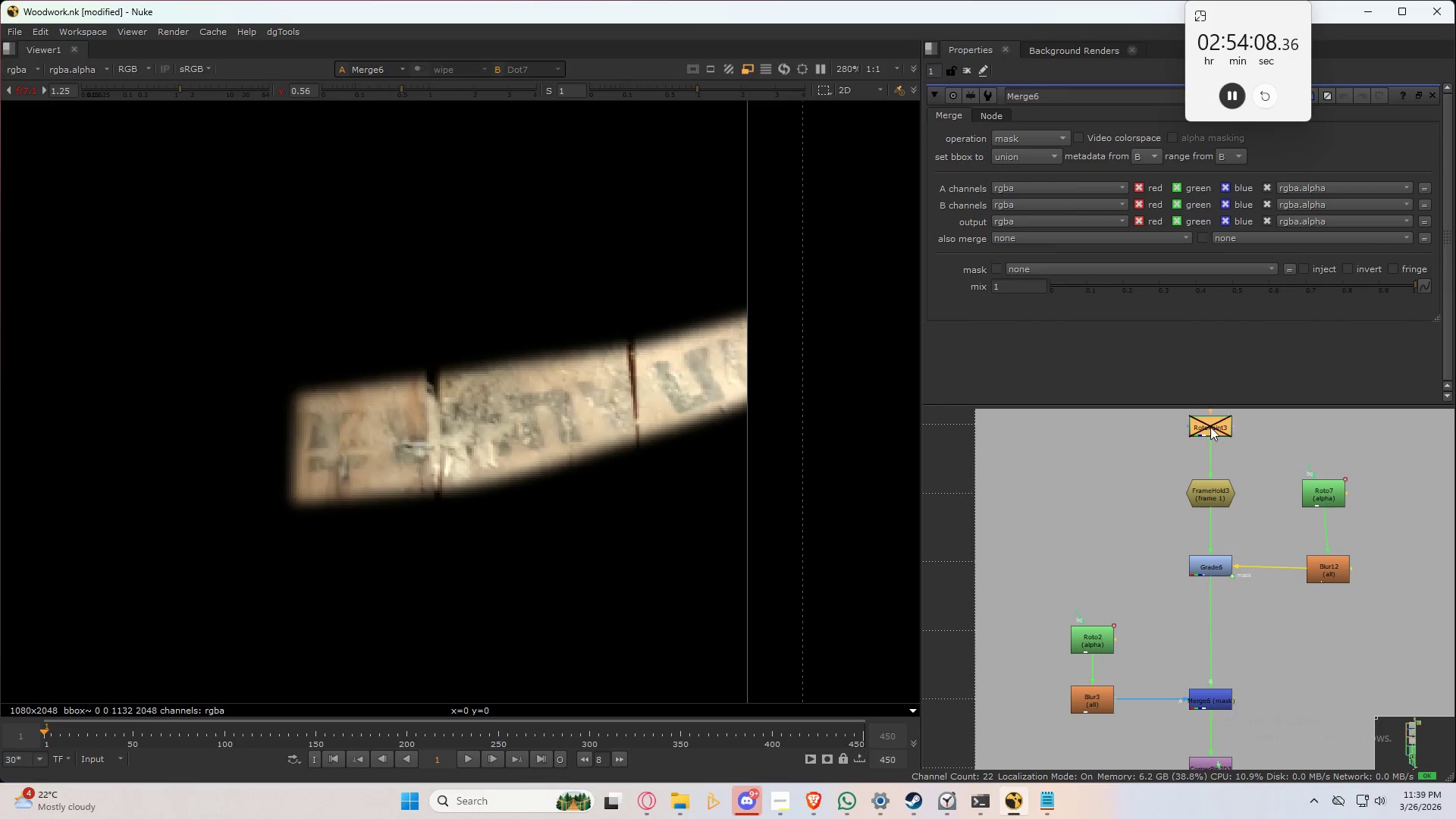 
key(D)
 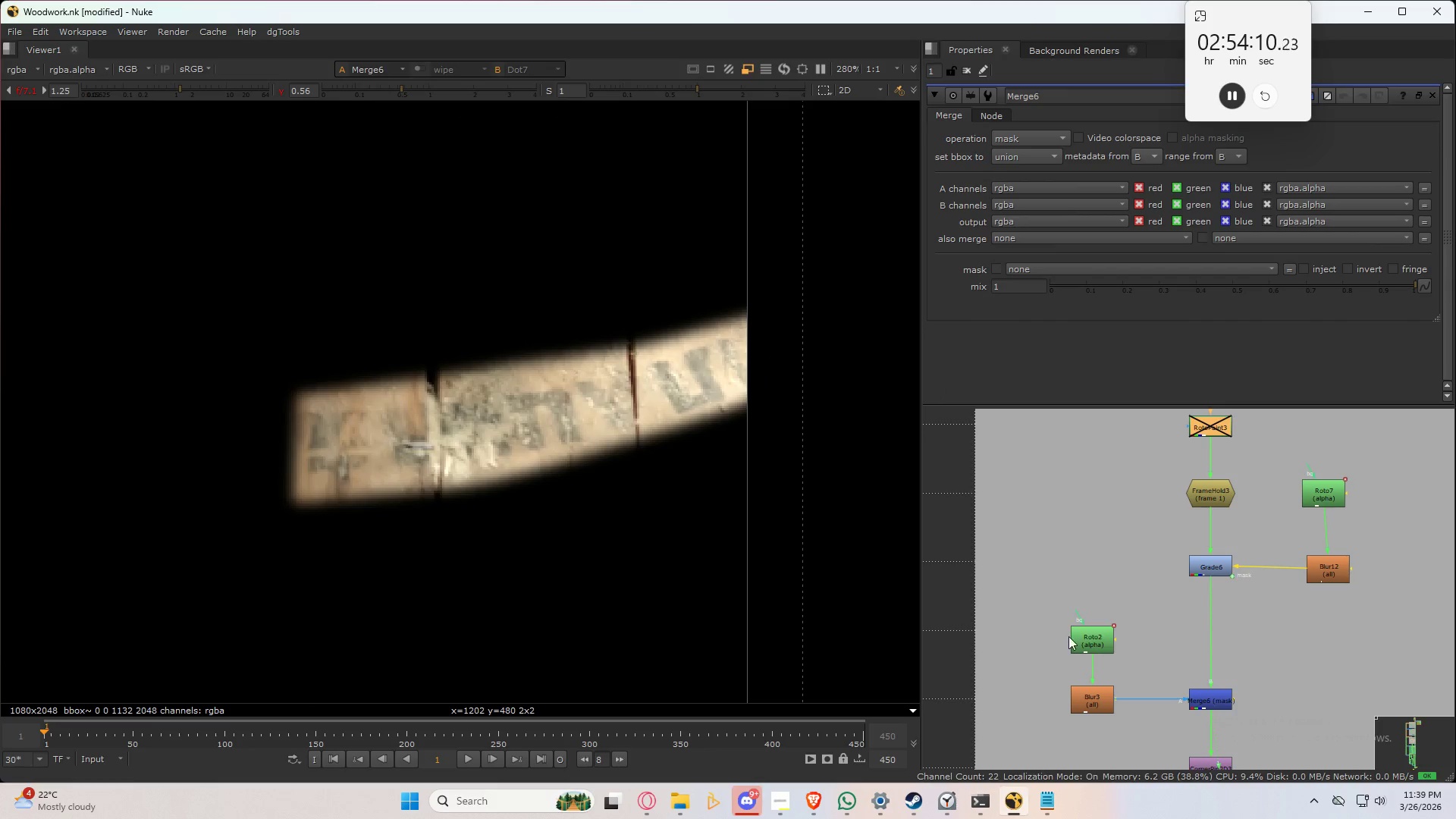 
double_click([1083, 637])
 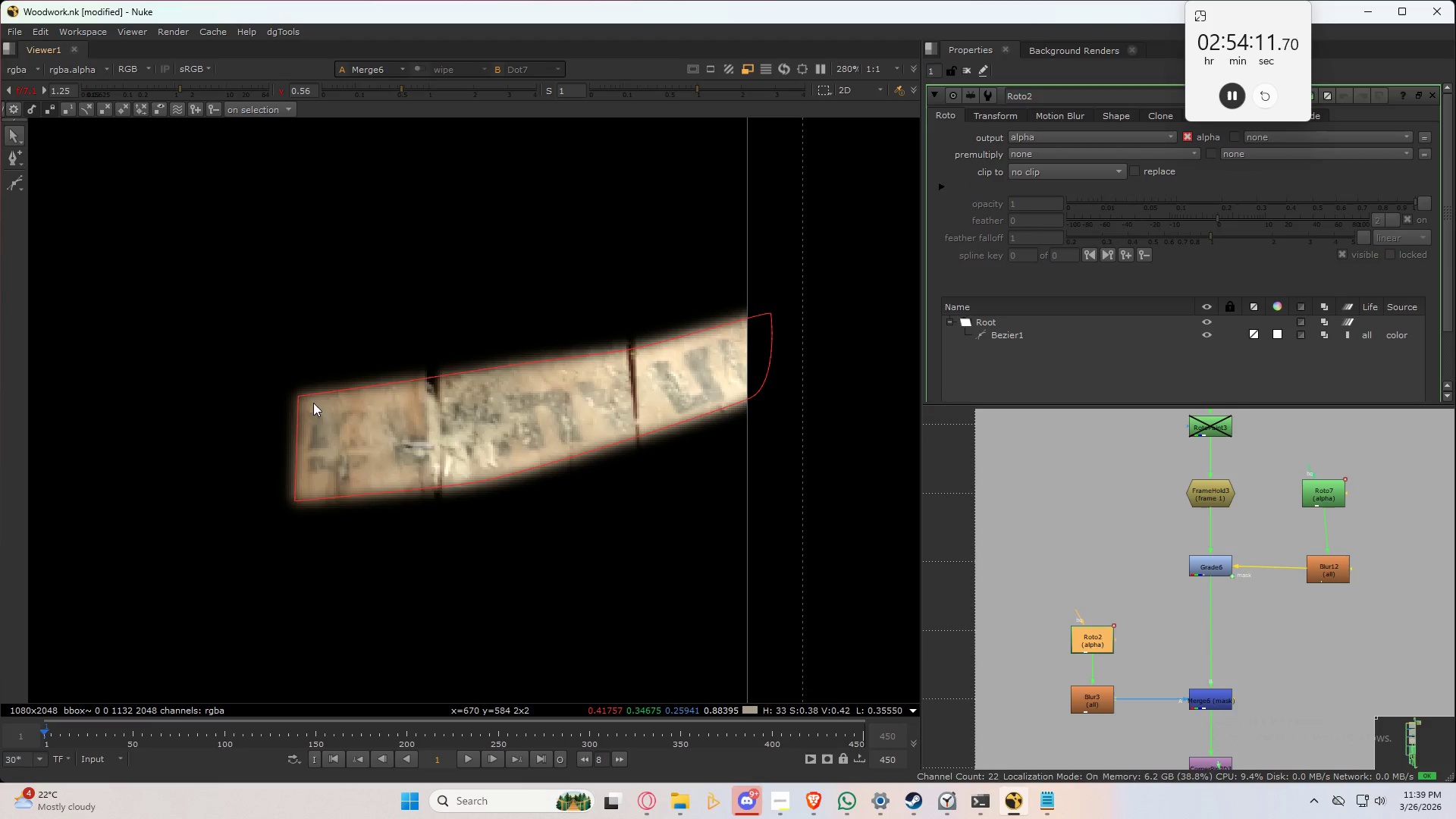 
left_click([306, 394])
 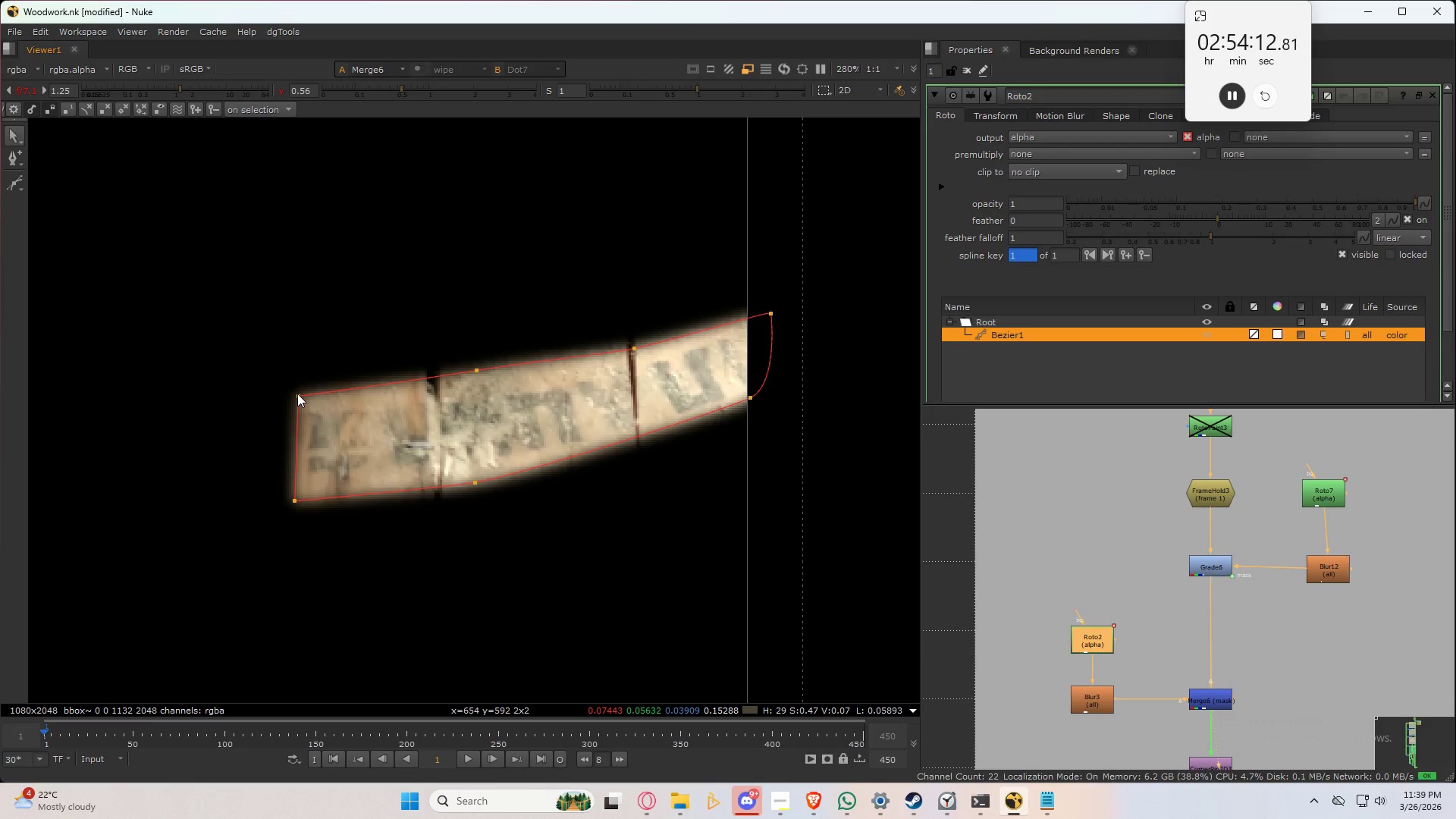 
left_click_drag(start_coordinate=[297, 394], to_coordinate=[299, 406])
 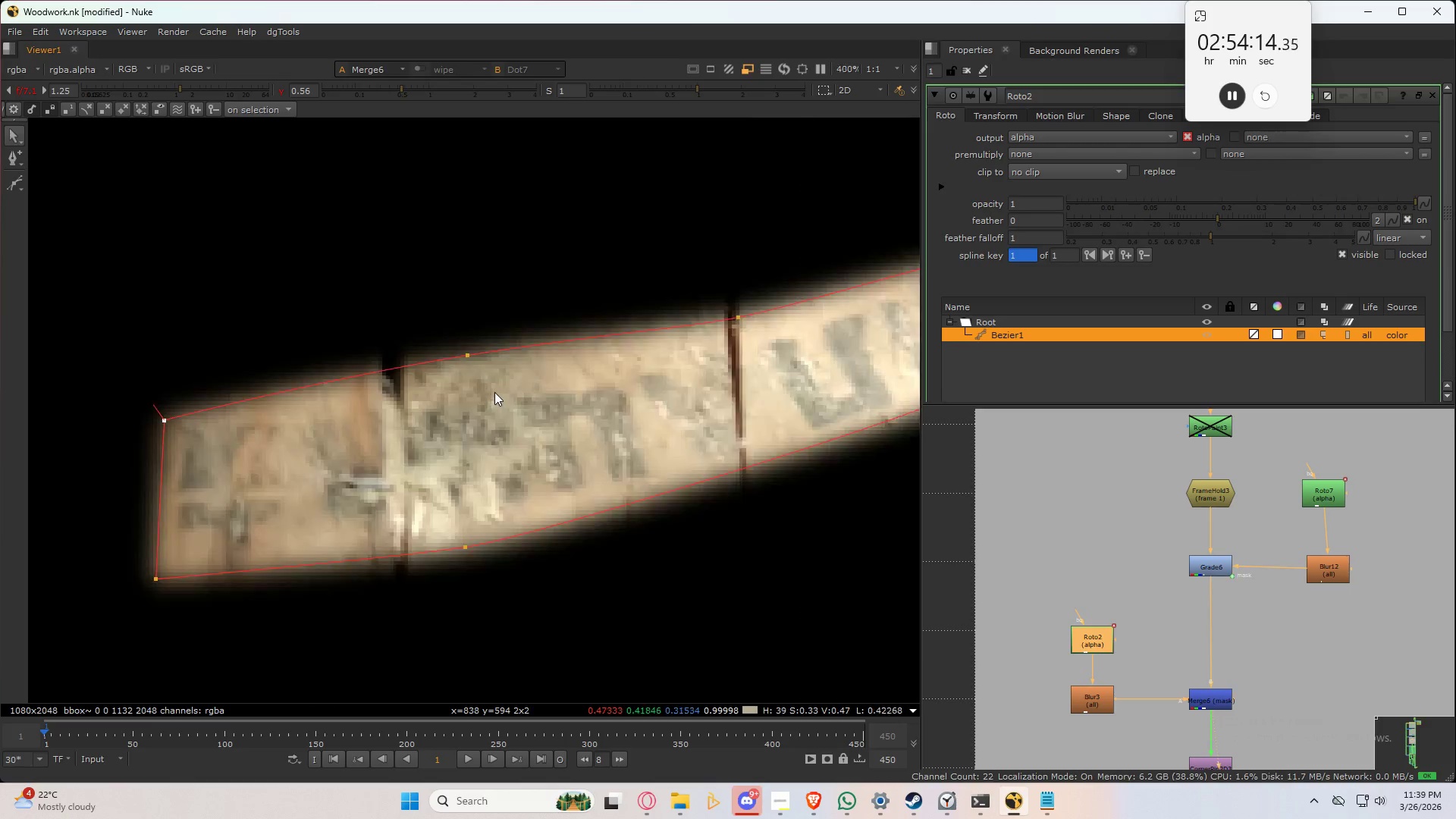 
scroll: coordinate [494, 392], scroll_direction: up, amount: 4.0
 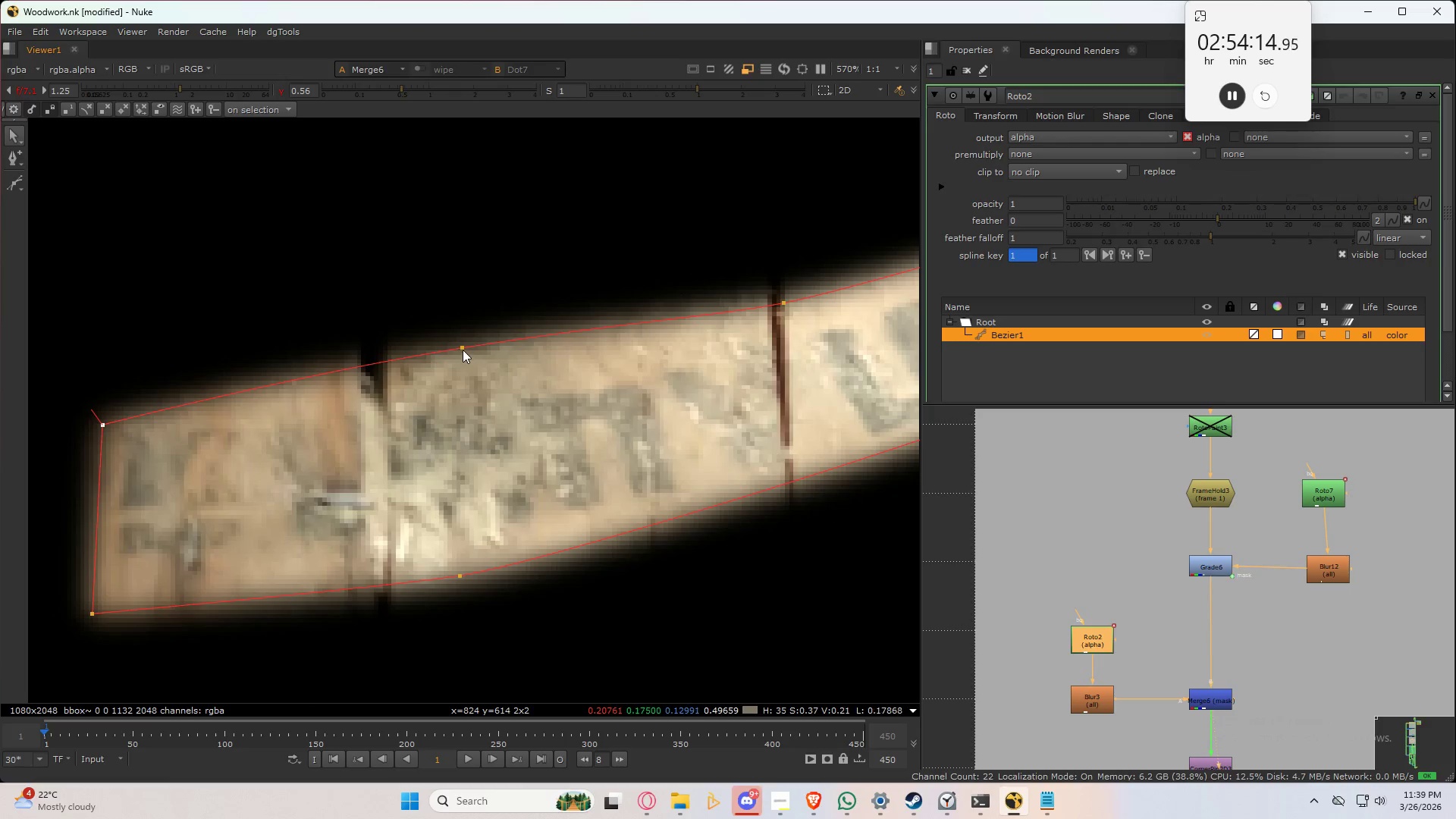 
left_click_drag(start_coordinate=[463, 350], to_coordinate=[469, 400])
 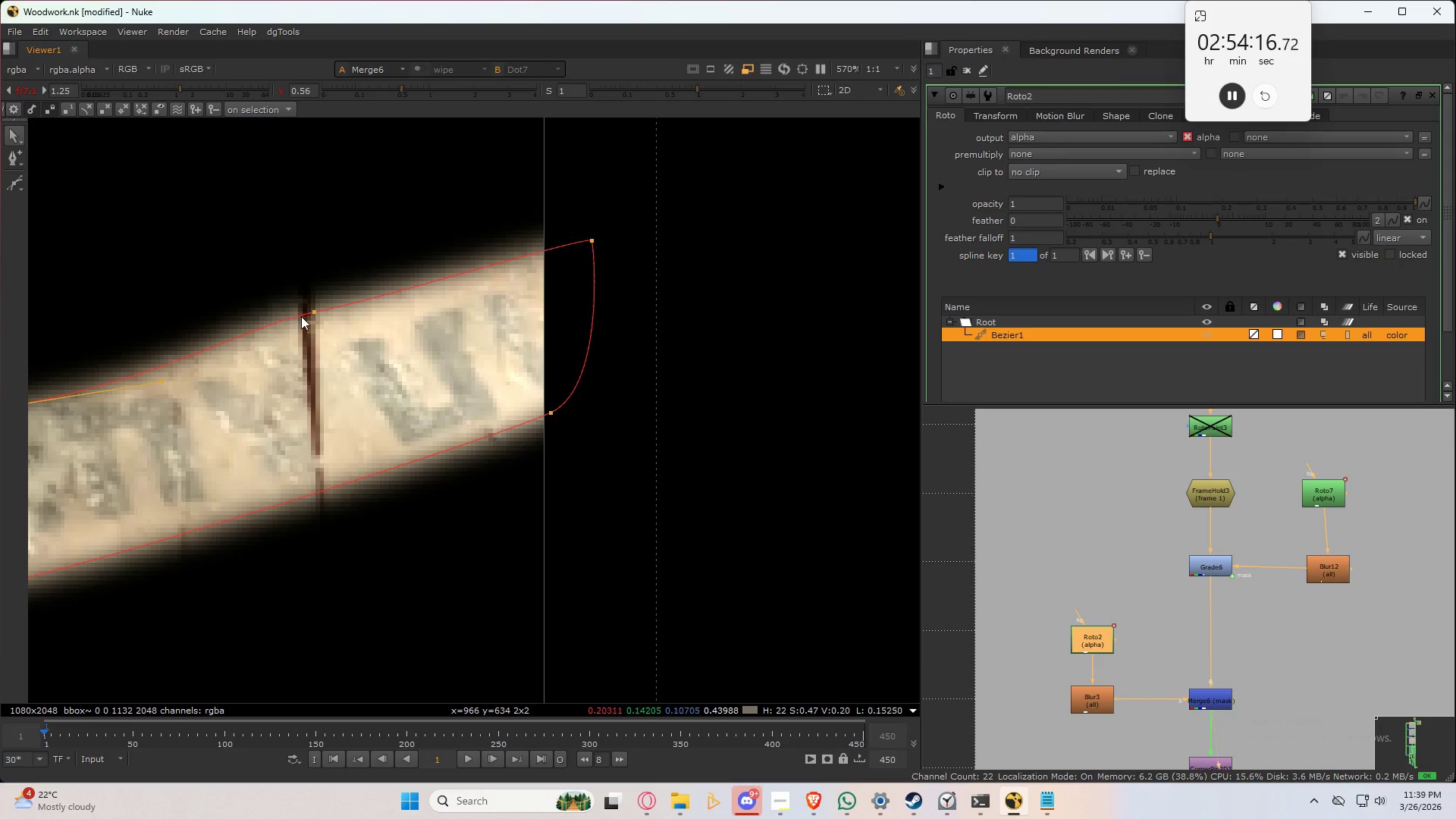 
left_click_drag(start_coordinate=[315, 312], to_coordinate=[319, 326])
 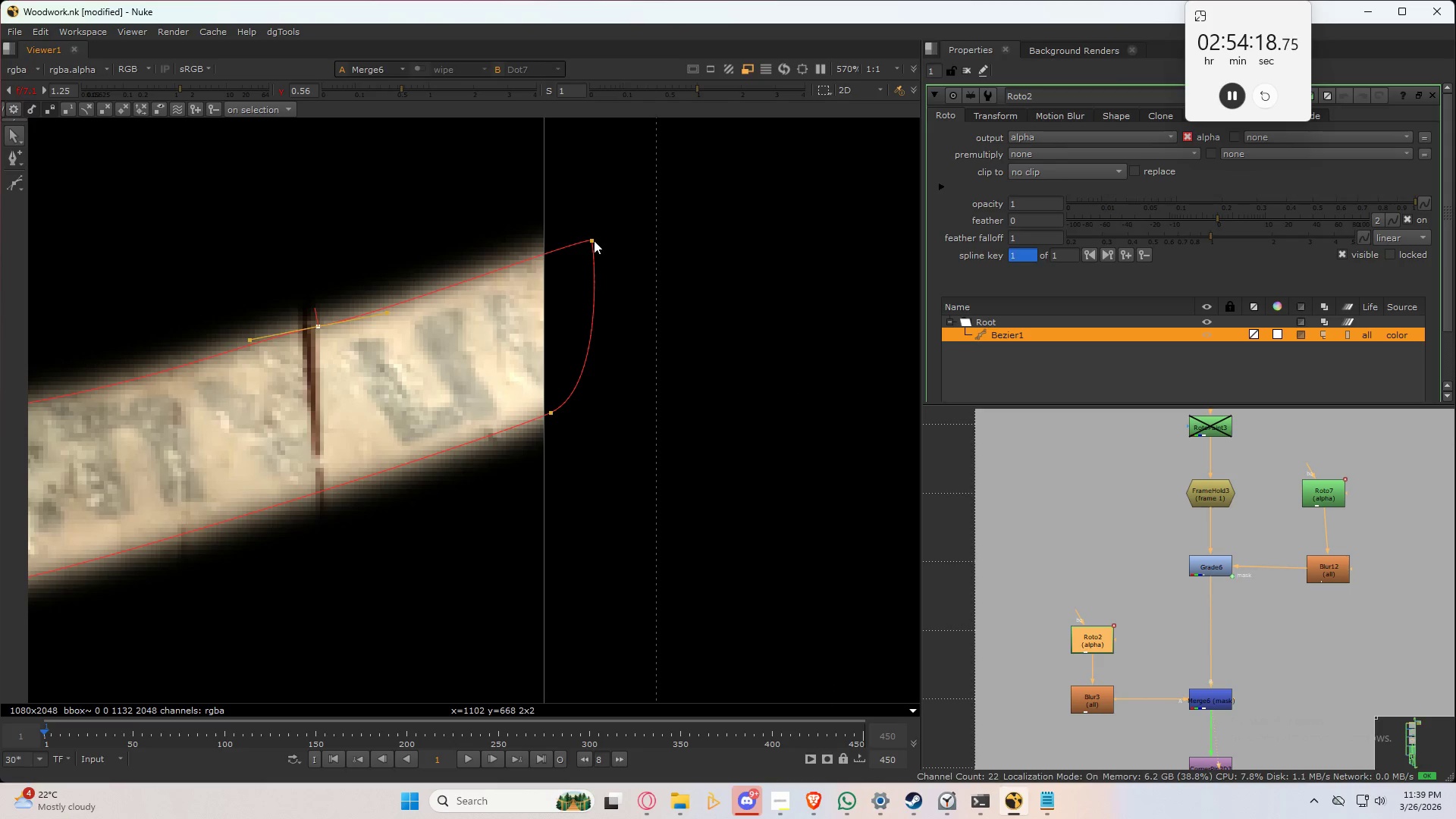 
left_click_drag(start_coordinate=[588, 243], to_coordinate=[588, 248])
 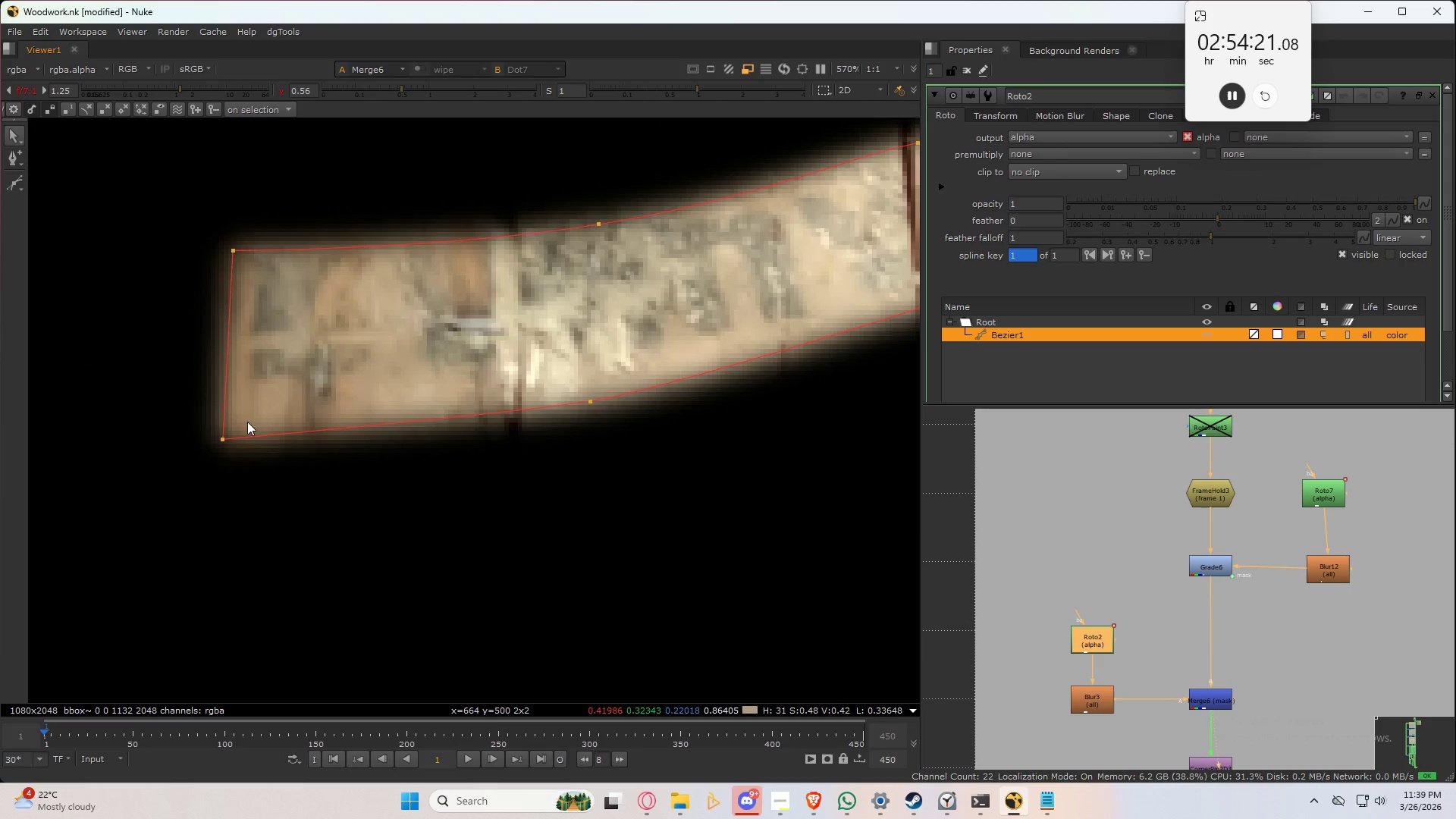 
left_click_drag(start_coordinate=[224, 435], to_coordinate=[226, 388])
 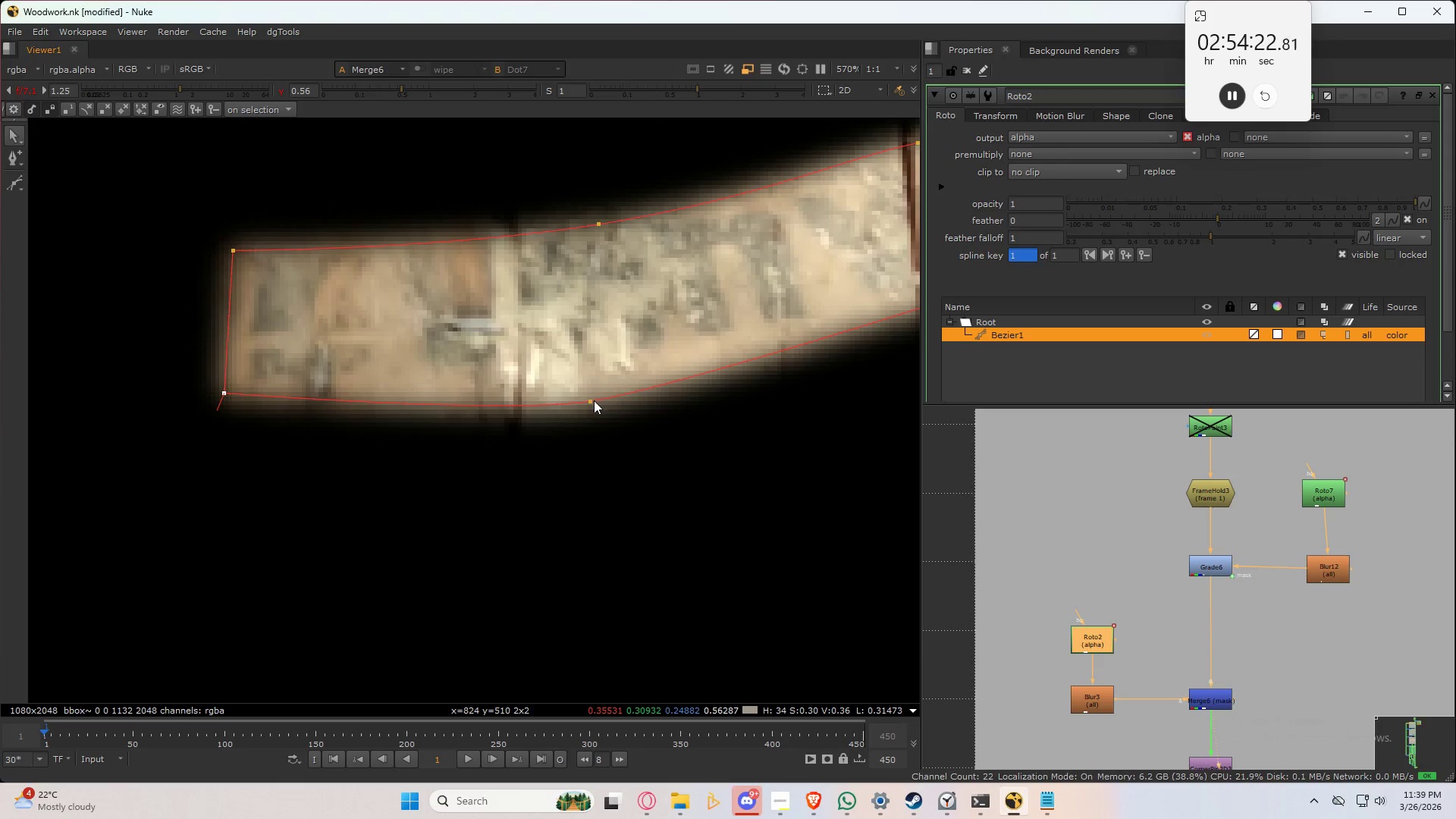 
left_click_drag(start_coordinate=[594, 400], to_coordinate=[590, 406])
 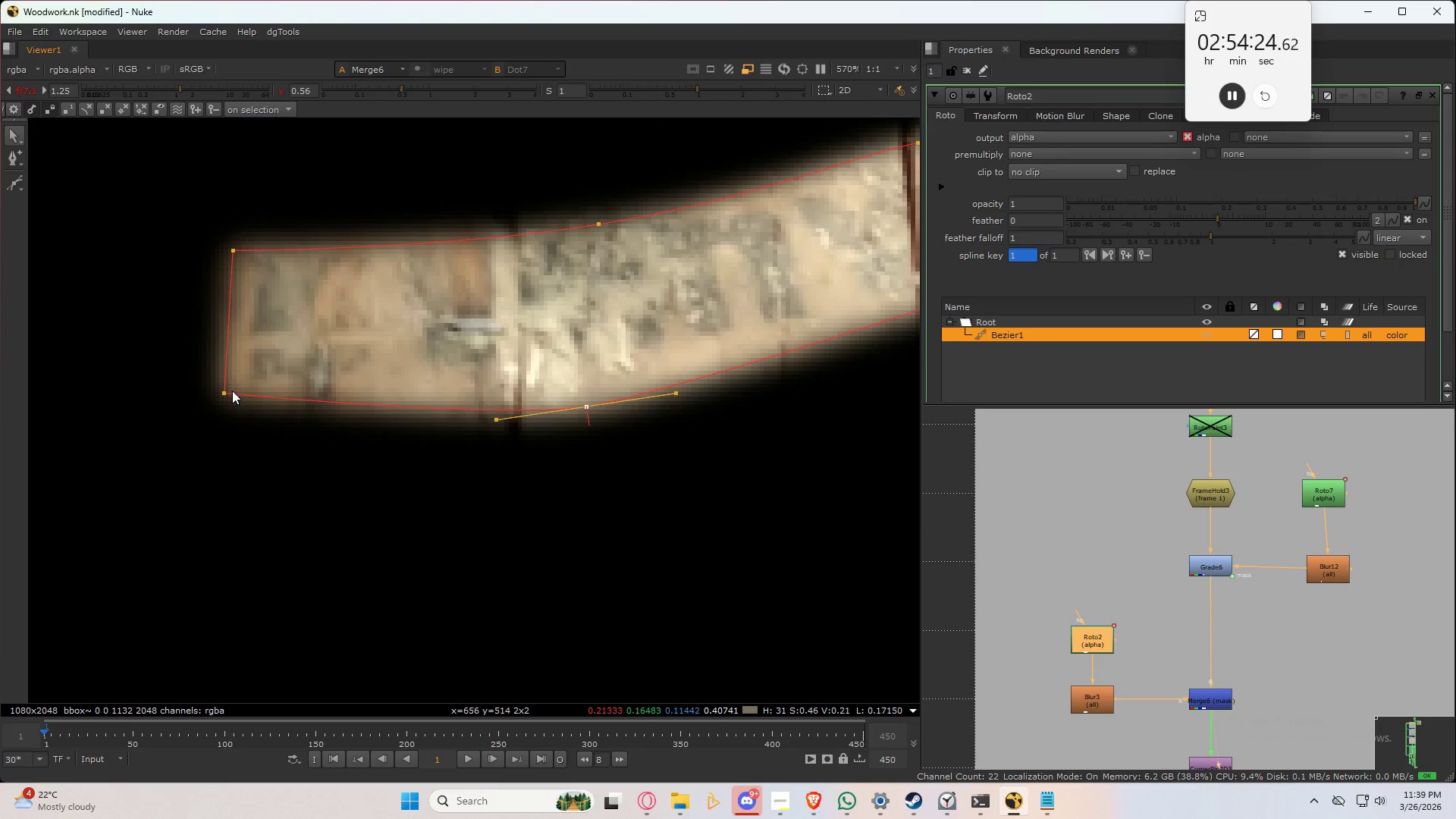 
left_click_drag(start_coordinate=[231, 391], to_coordinate=[231, 416])
 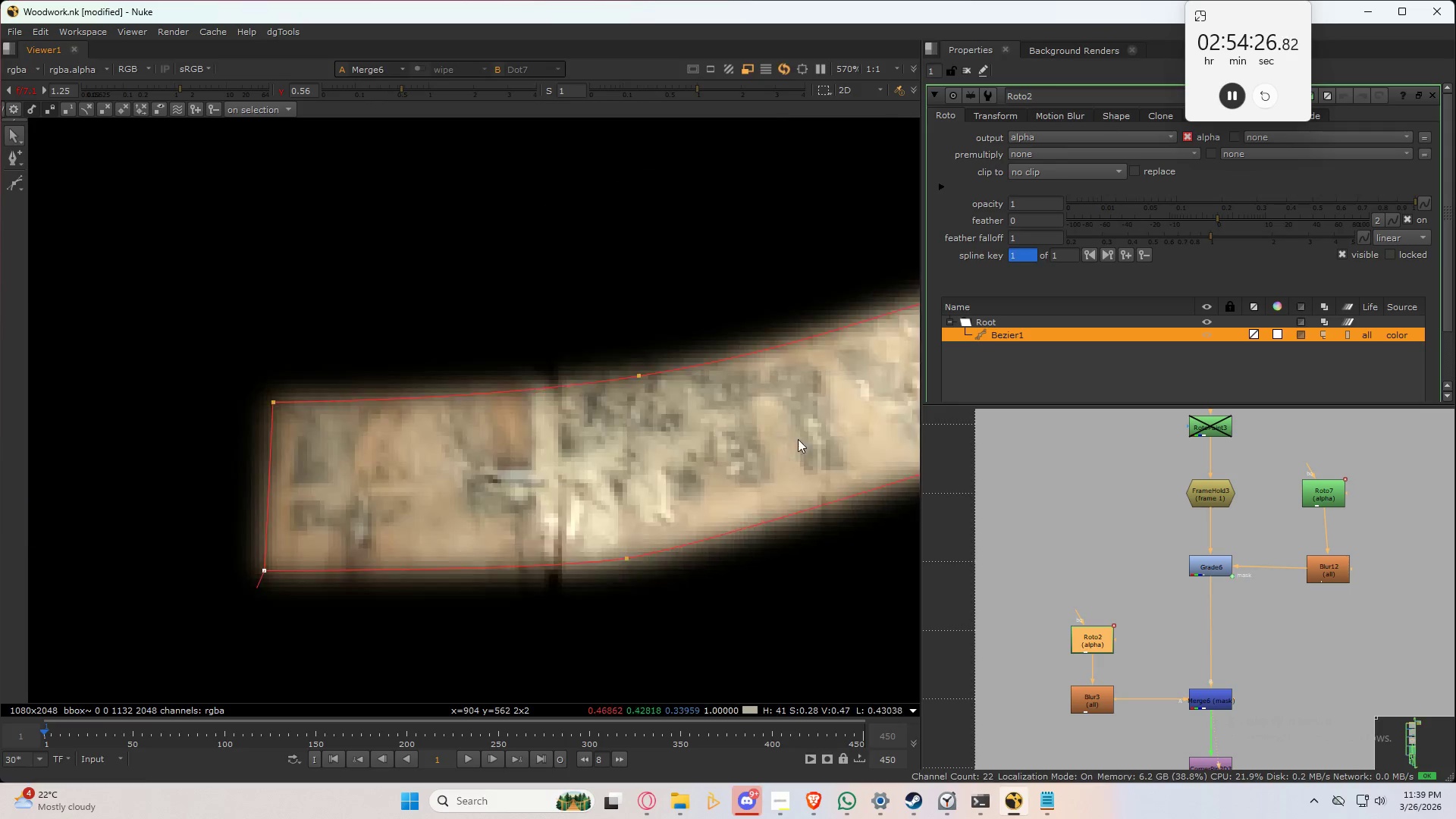 
hold_key(key=ControlLeft, duration=1.5)
left_click_drag(start_coordinate=[309, 408], to_coordinate=[256, 334])
 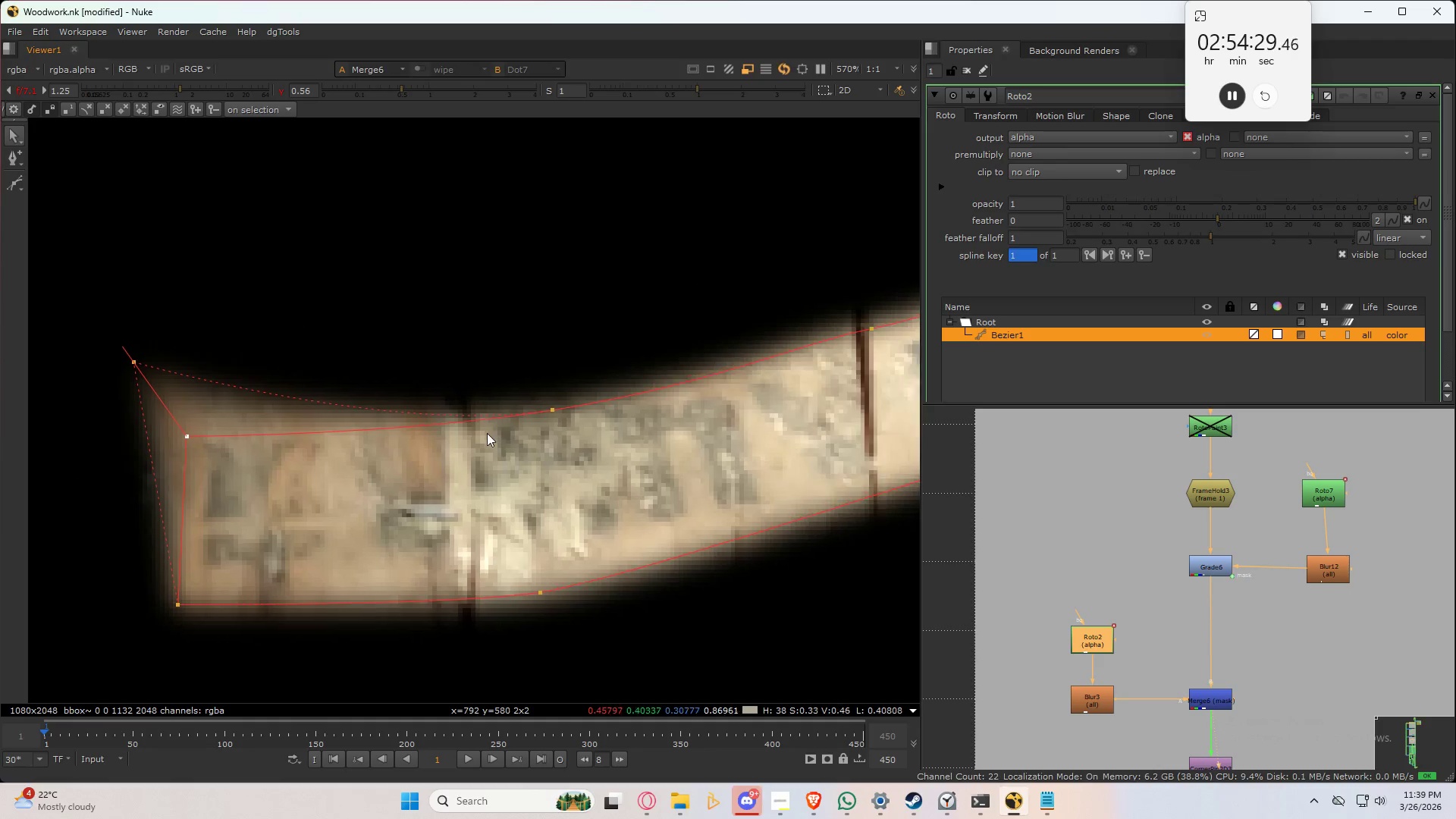 
hold_key(key=ControlLeft, duration=1.52)
 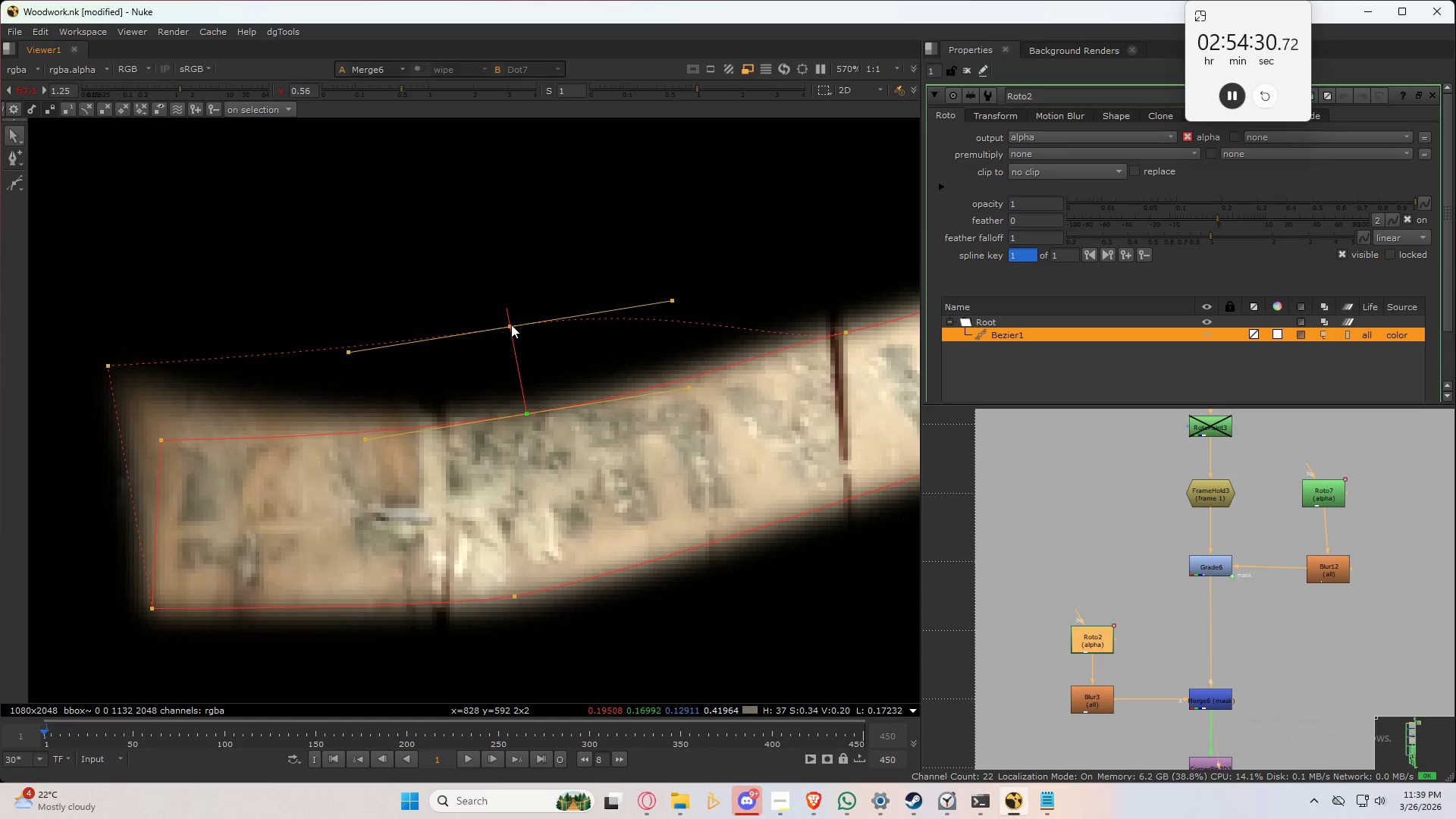 
hold_key(key=ControlLeft, duration=1.12)
left_click_drag(start_coordinate=[528, 412], to_coordinate=[511, 325])
 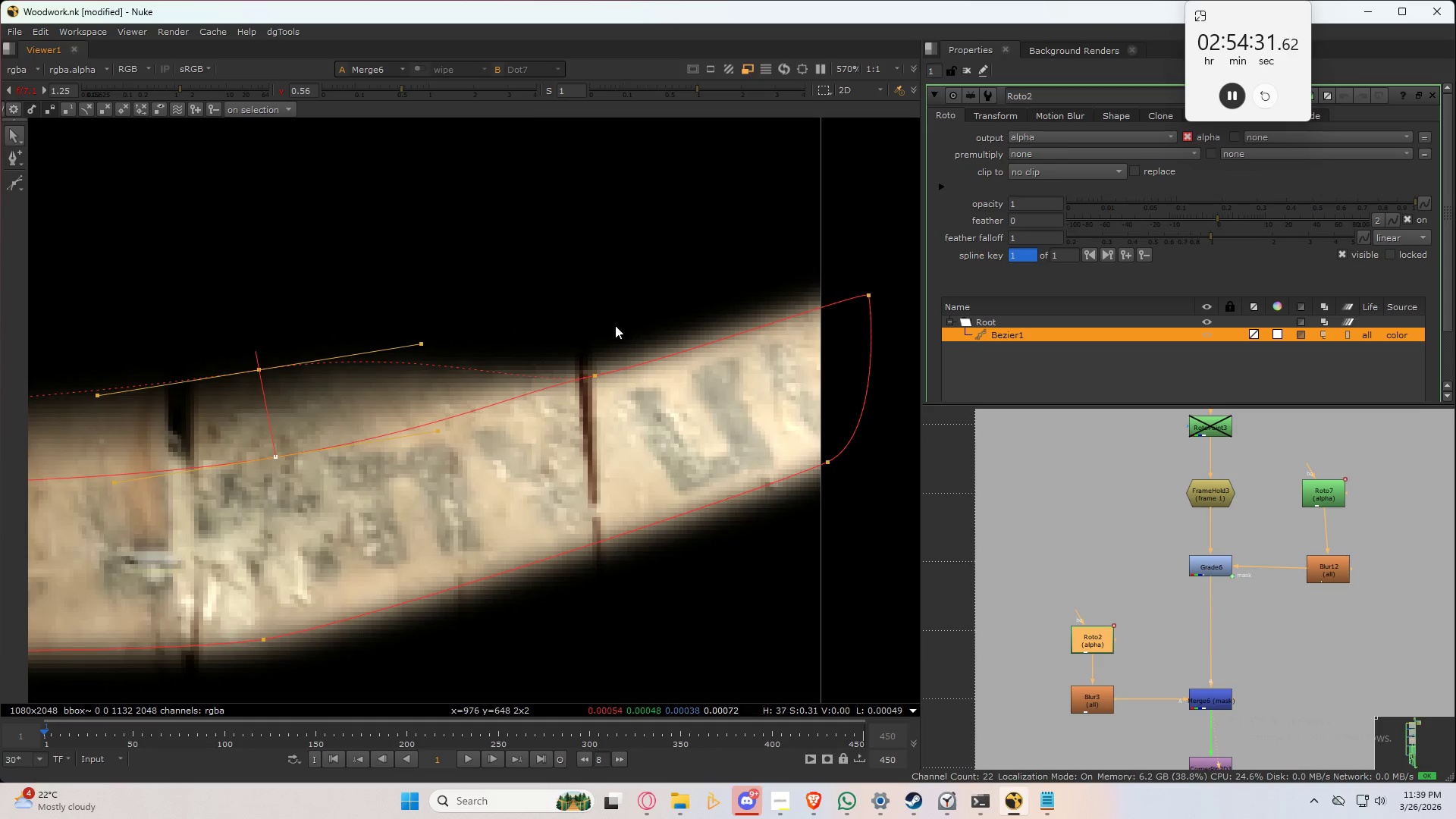 
hold_key(key=ControlLeft, duration=1.5)
left_click_drag(start_coordinate=[598, 376], to_coordinate=[599, 300])
 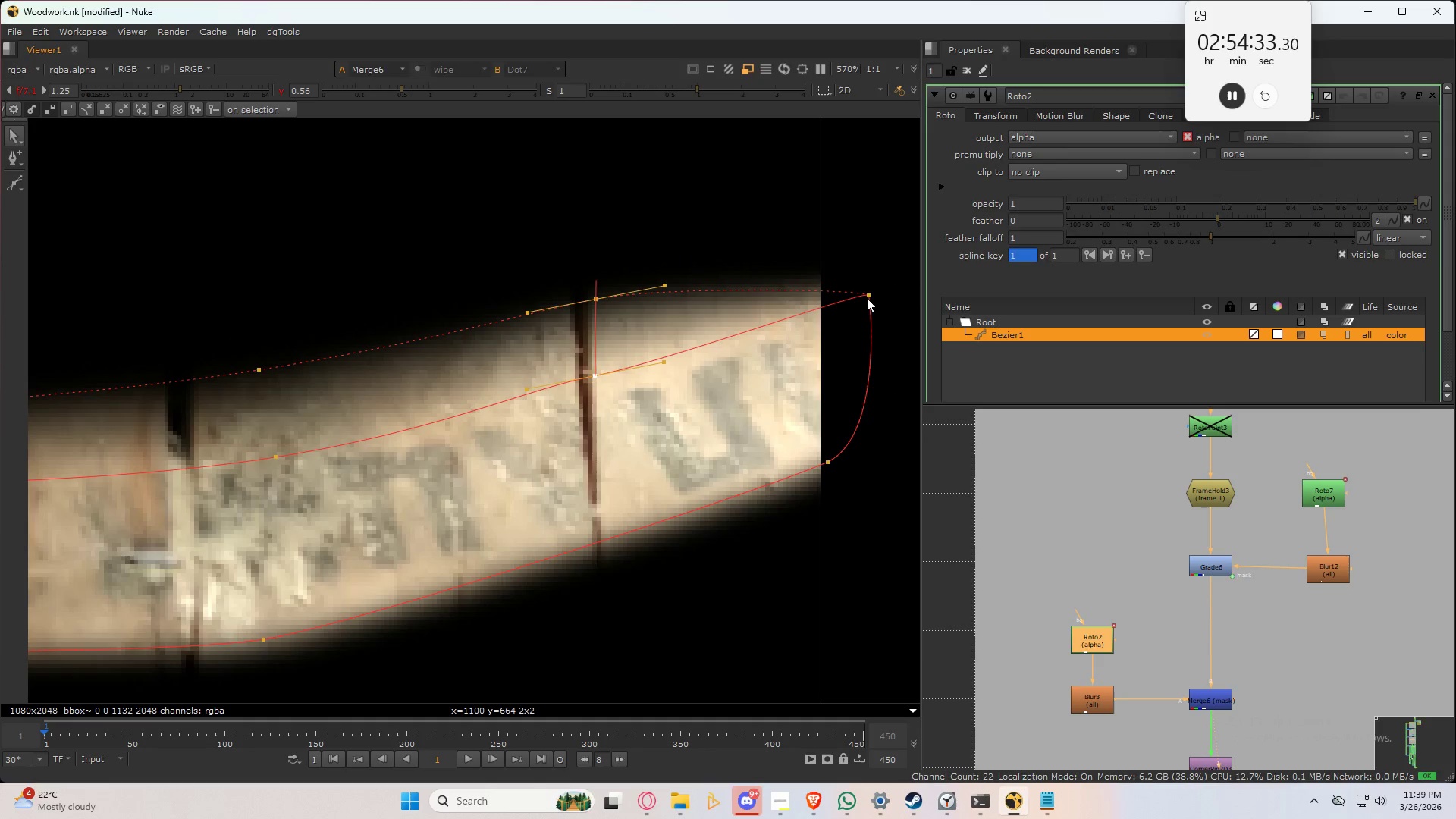 
hold_key(key=ControlLeft, duration=0.81)
left_click_drag(start_coordinate=[869, 293], to_coordinate=[880, 205])
 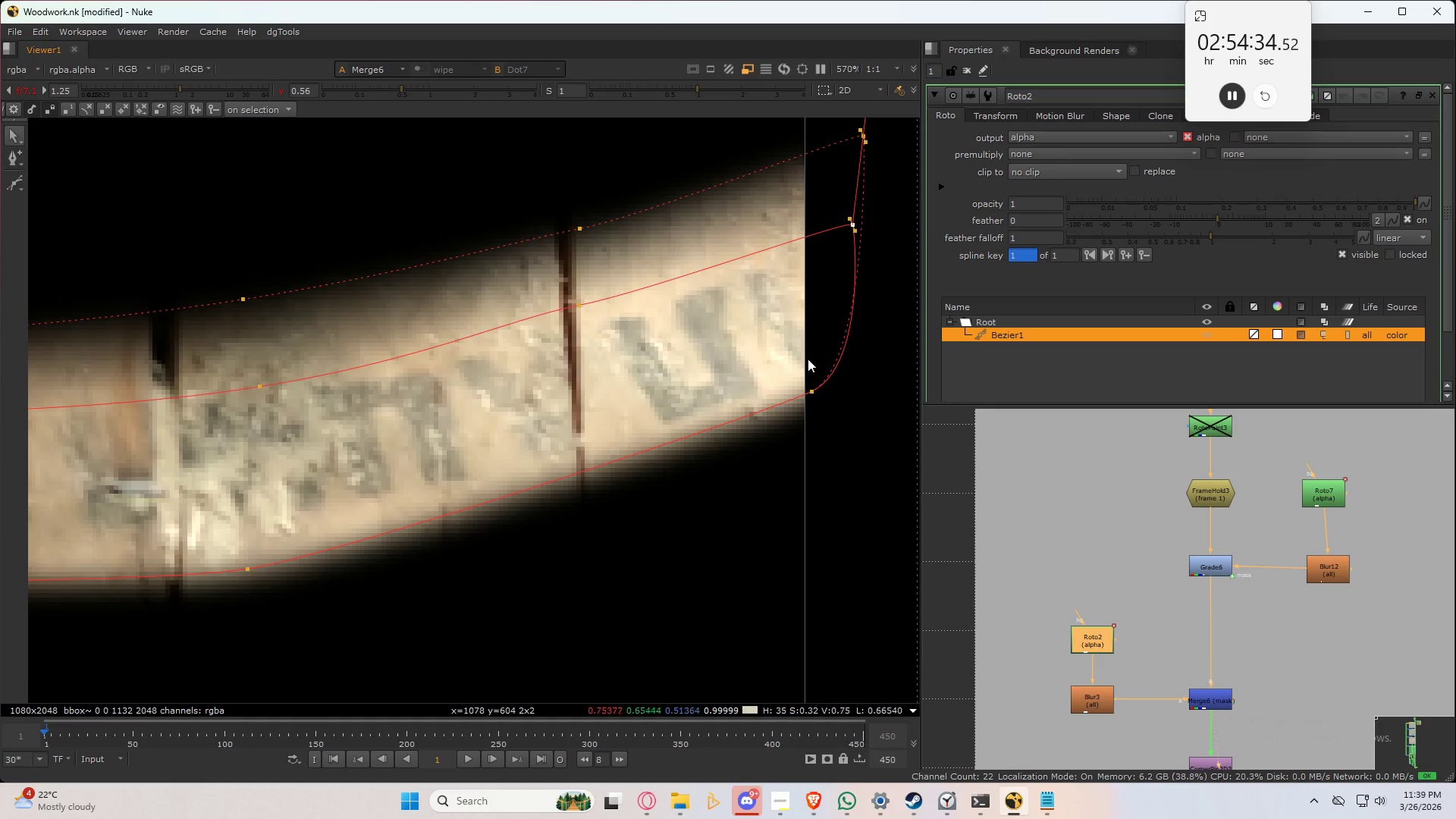 
hold_key(key=ControlLeft, duration=1.52)
left_click_drag(start_coordinate=[809, 391], to_coordinate=[861, 513])
 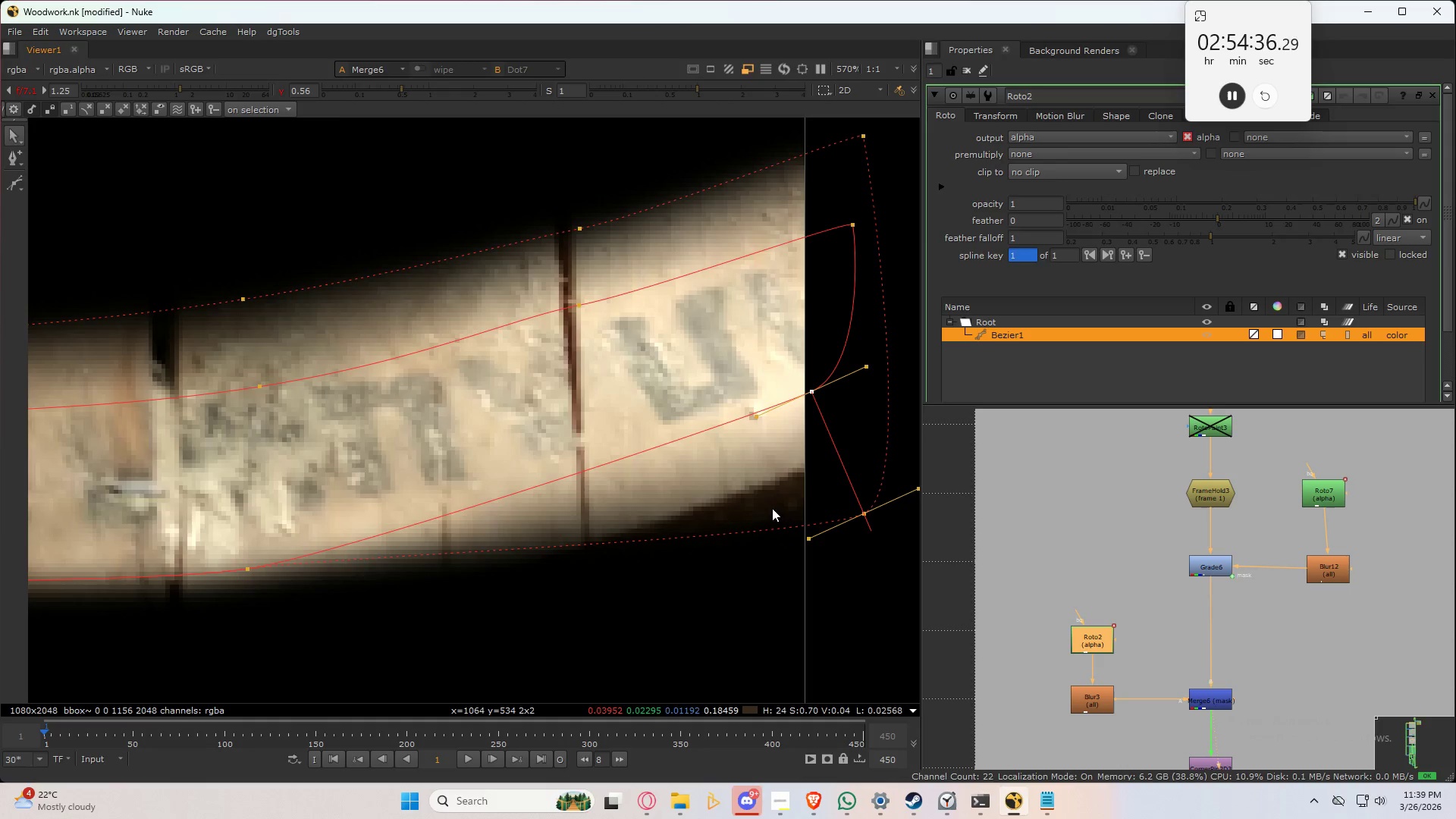 
key(Control+ControlLeft)
 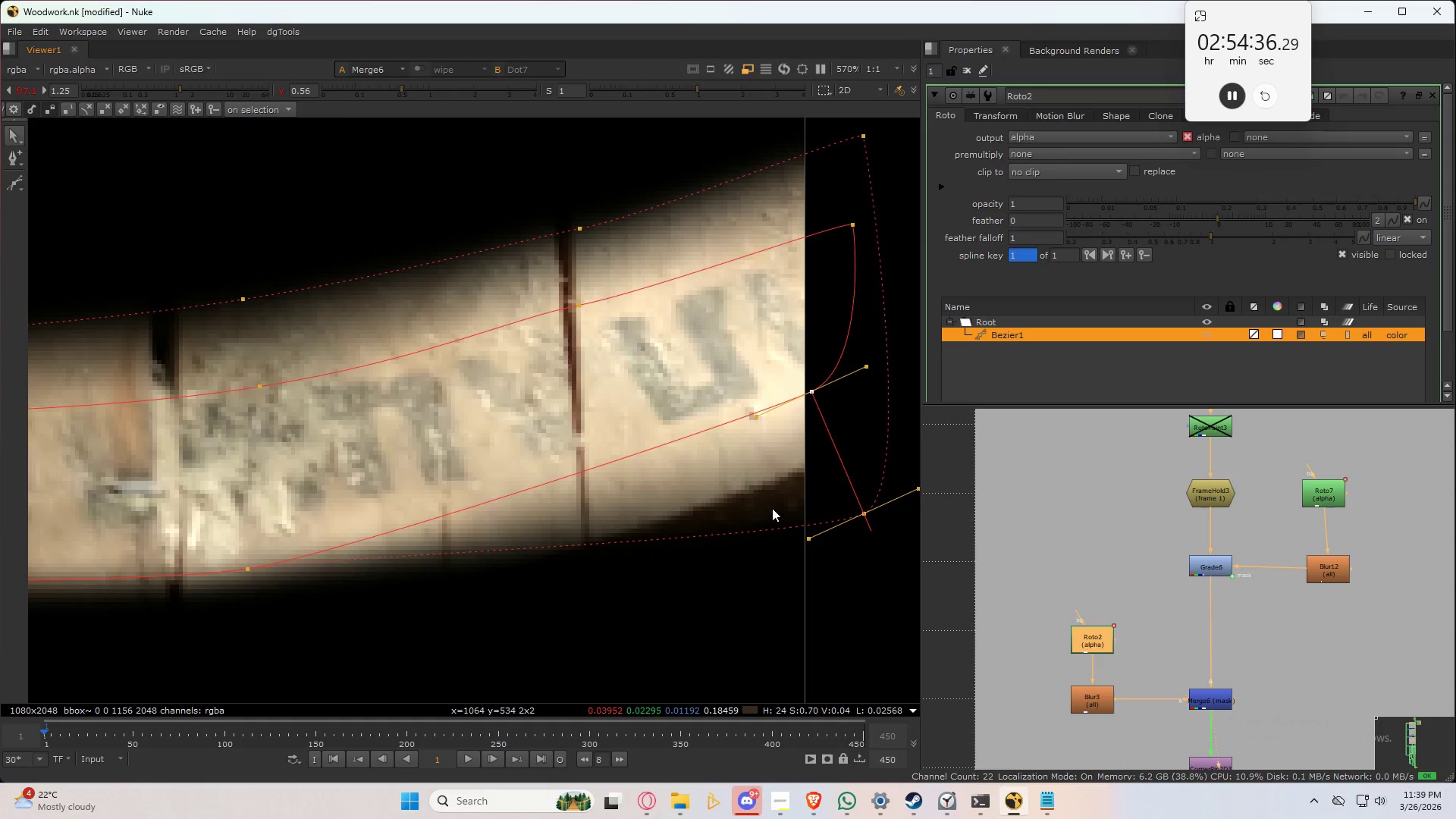 
key(Control+ControlLeft)
 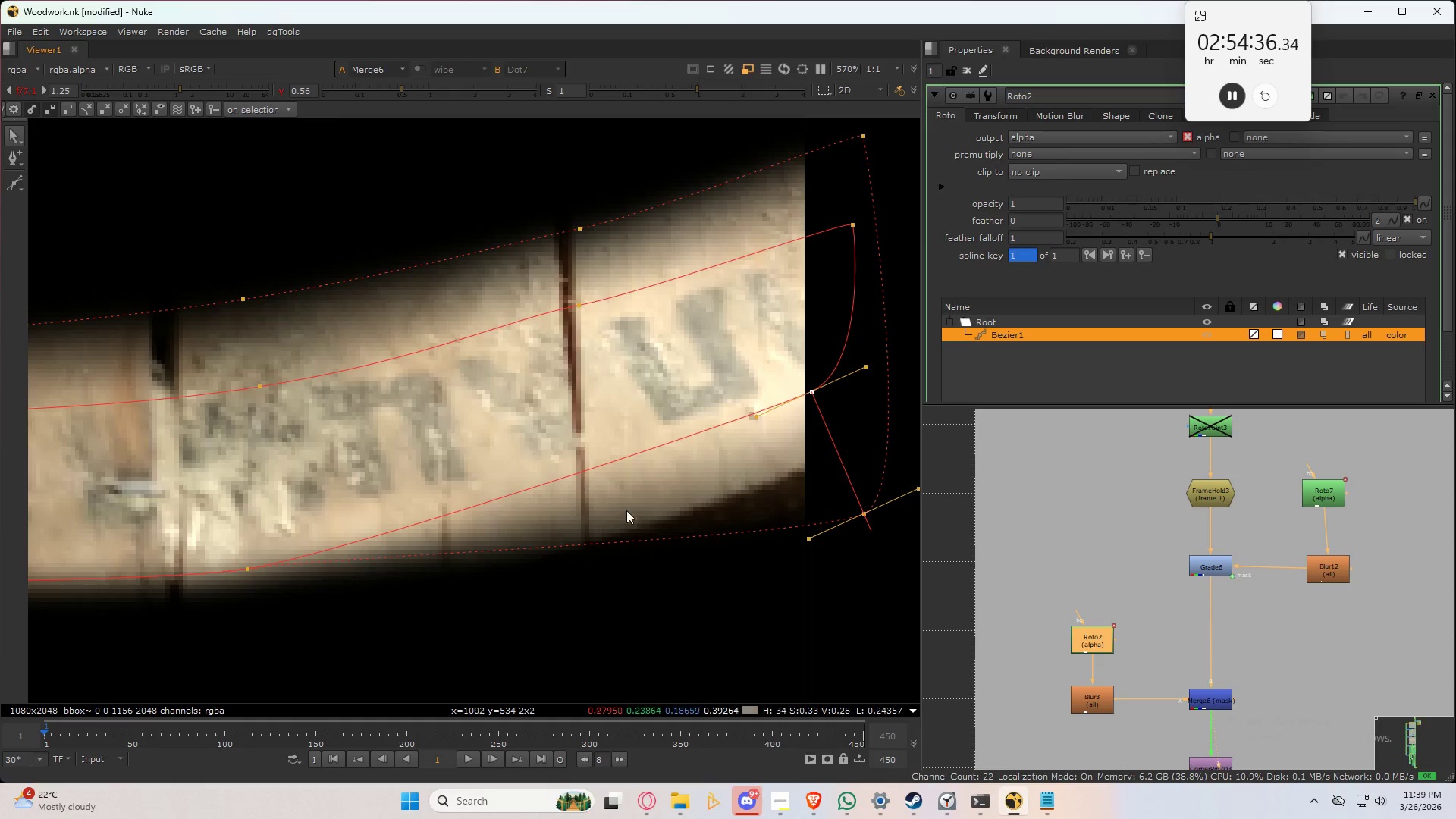 
key(Control+ControlLeft)
 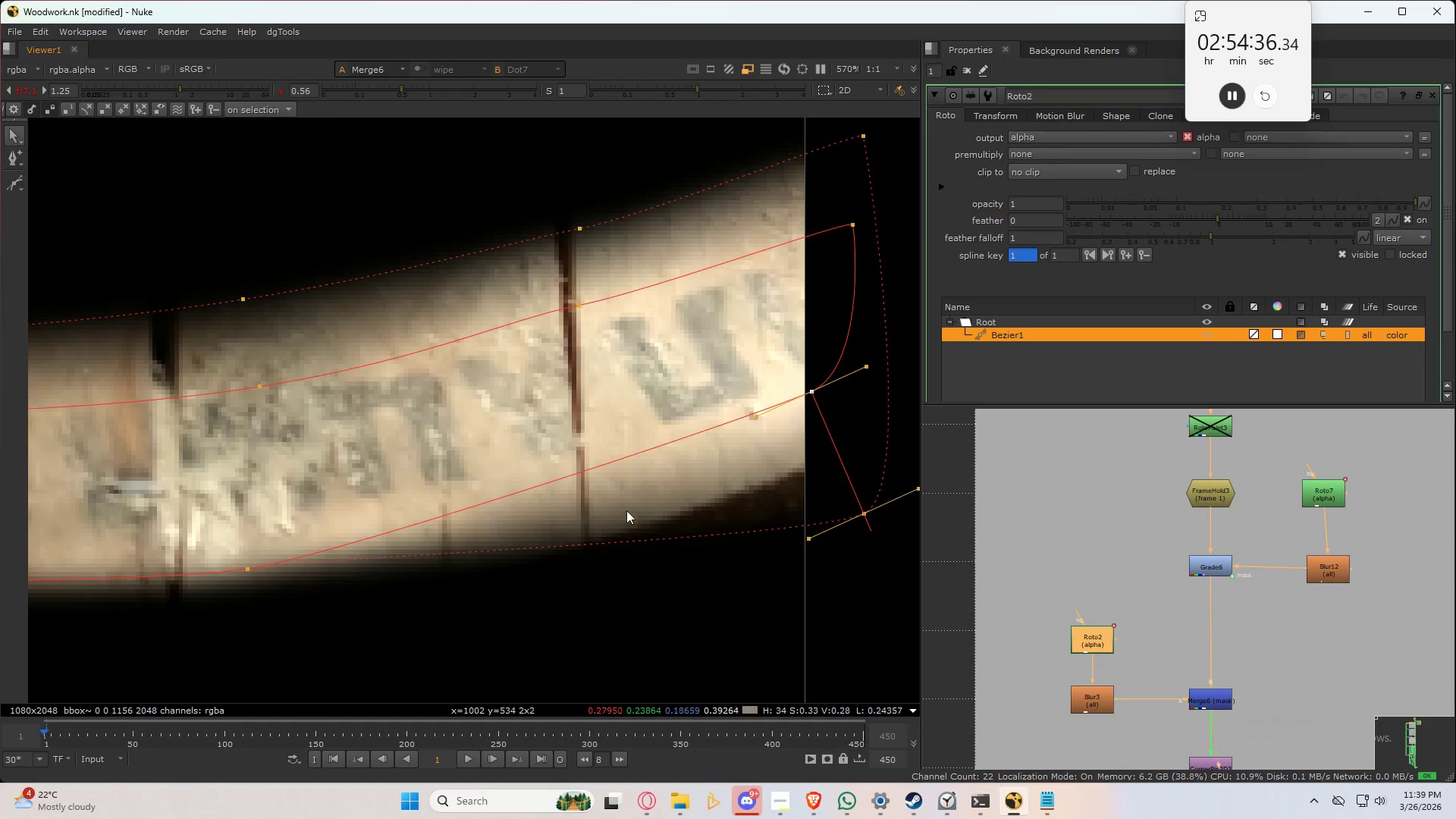 
key(Control+ControlLeft)
 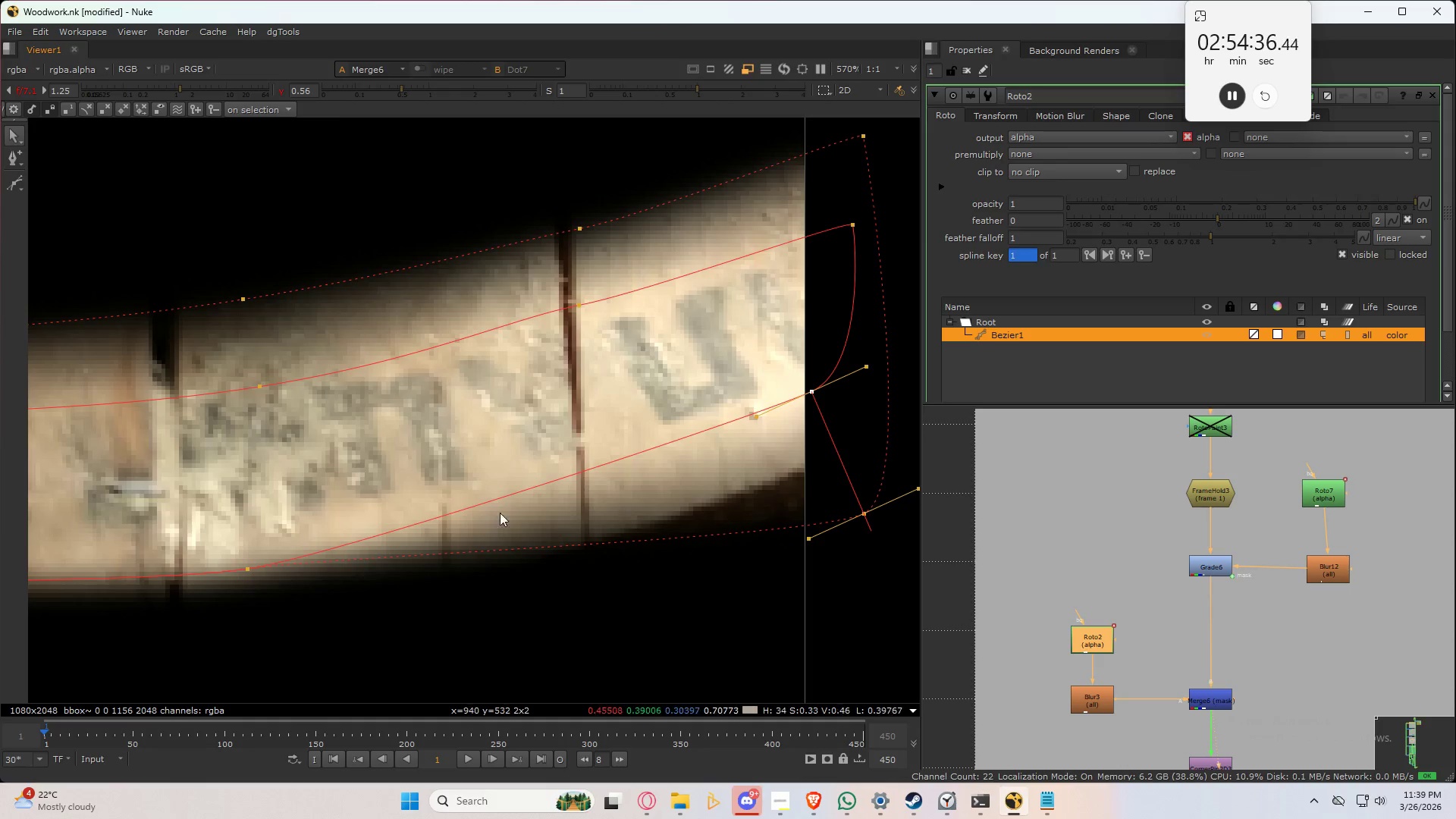 
key(Control+ControlLeft)
 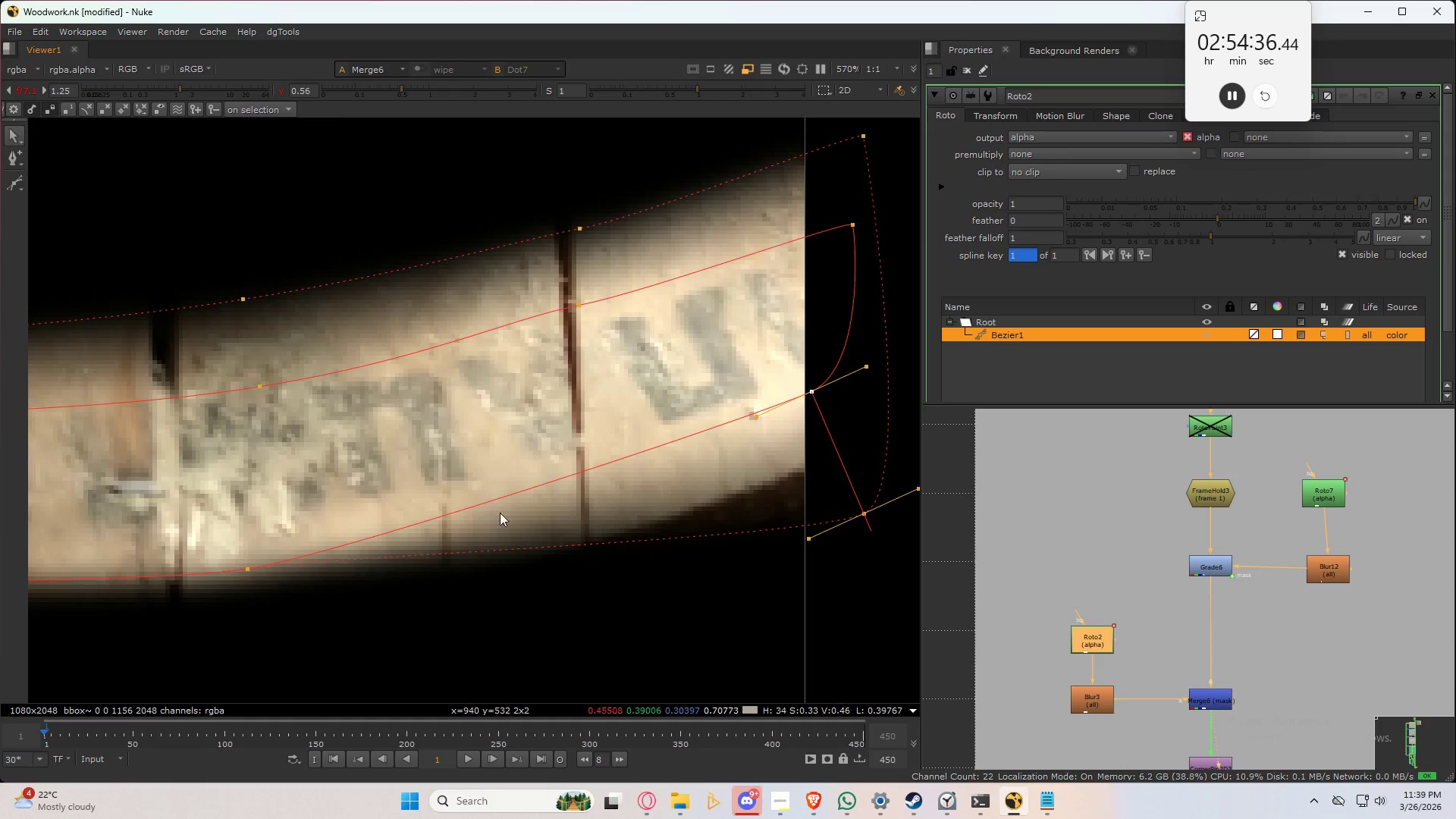 
key(Control+ControlLeft)
 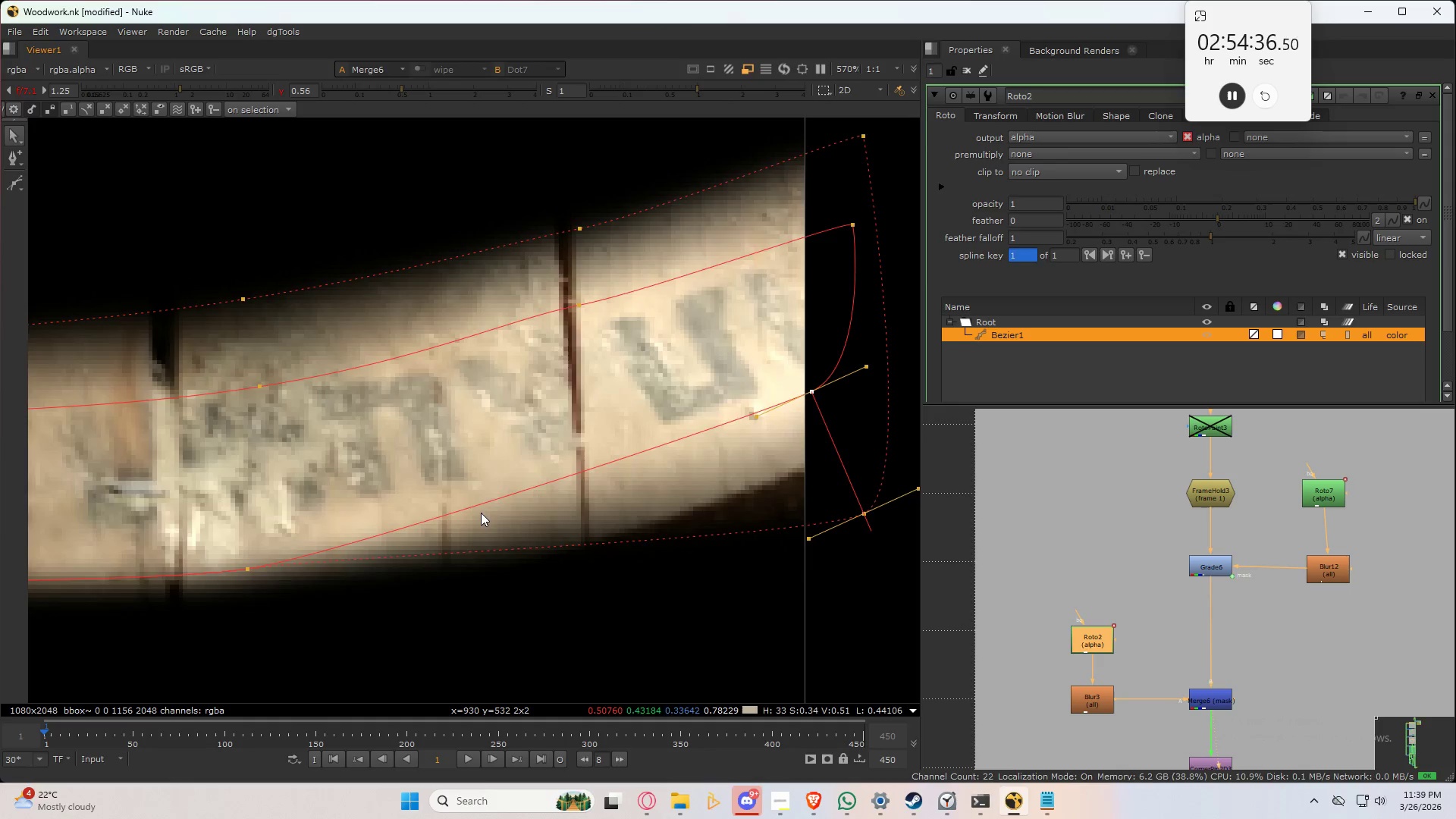 
key(Control+ControlLeft)
 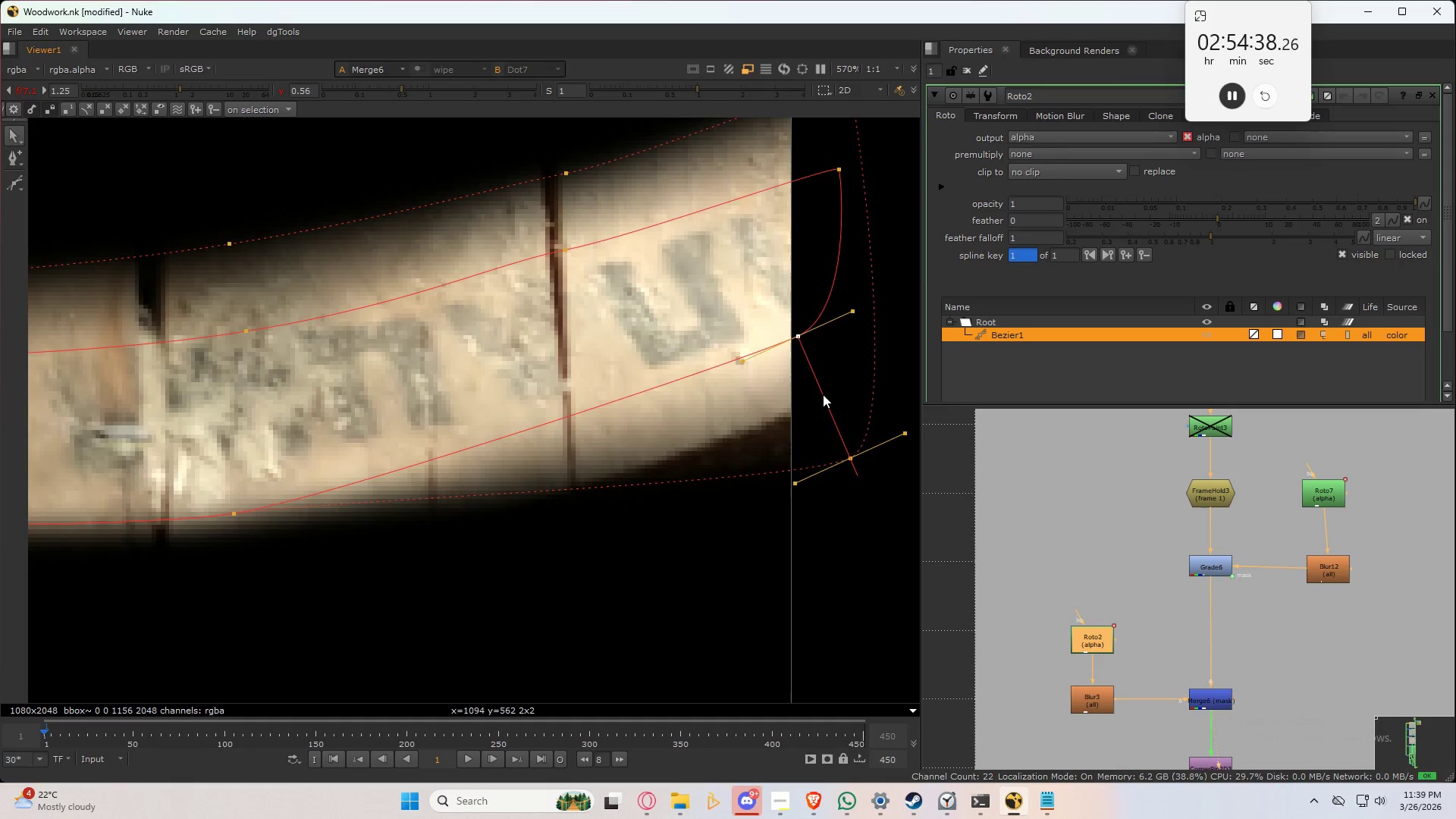 
key(Control+Z)
 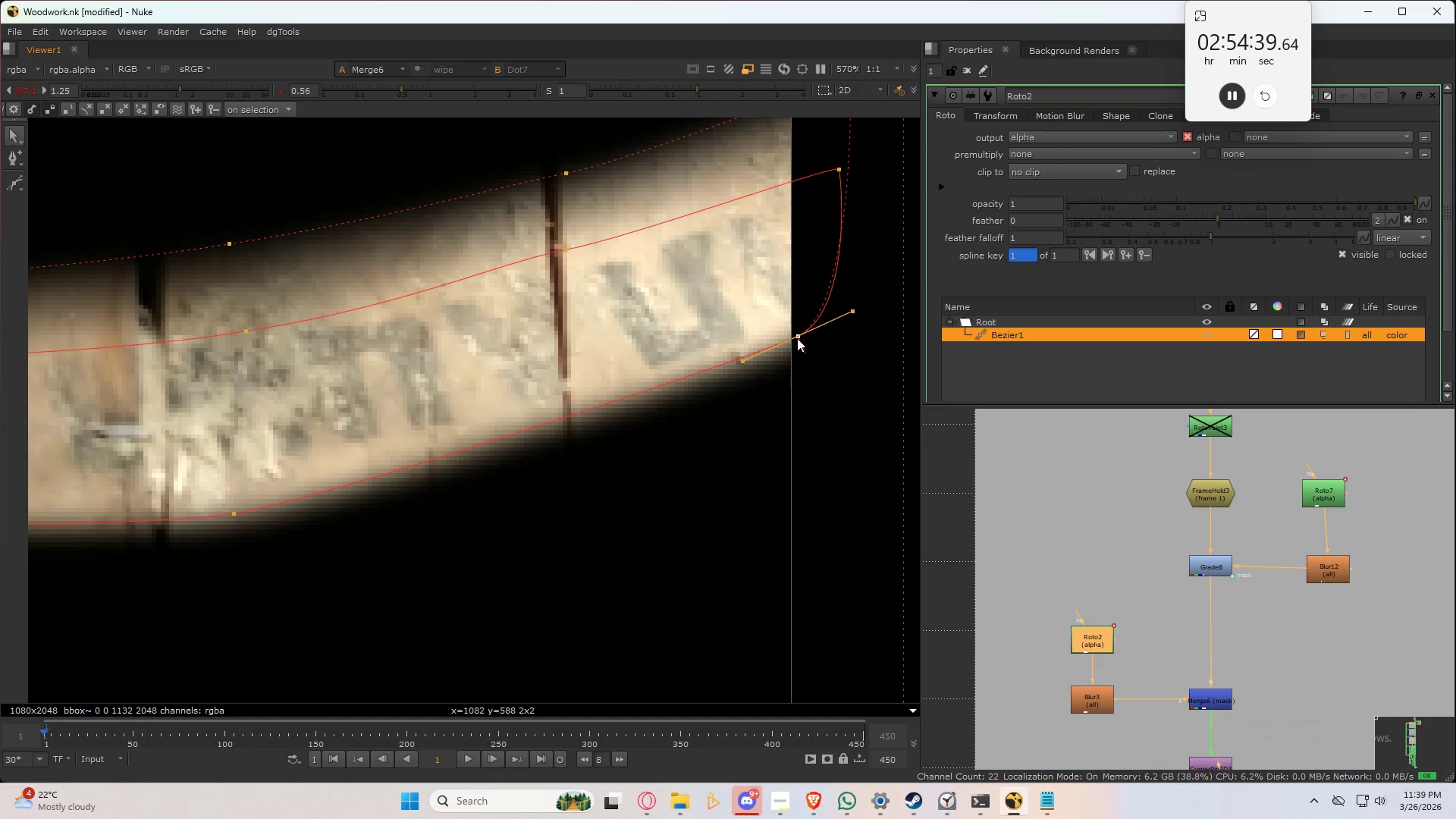 
hold_key(key=ControlLeft, duration=1.11)
left_click_drag(start_coordinate=[794, 338], to_coordinate=[809, 377])
 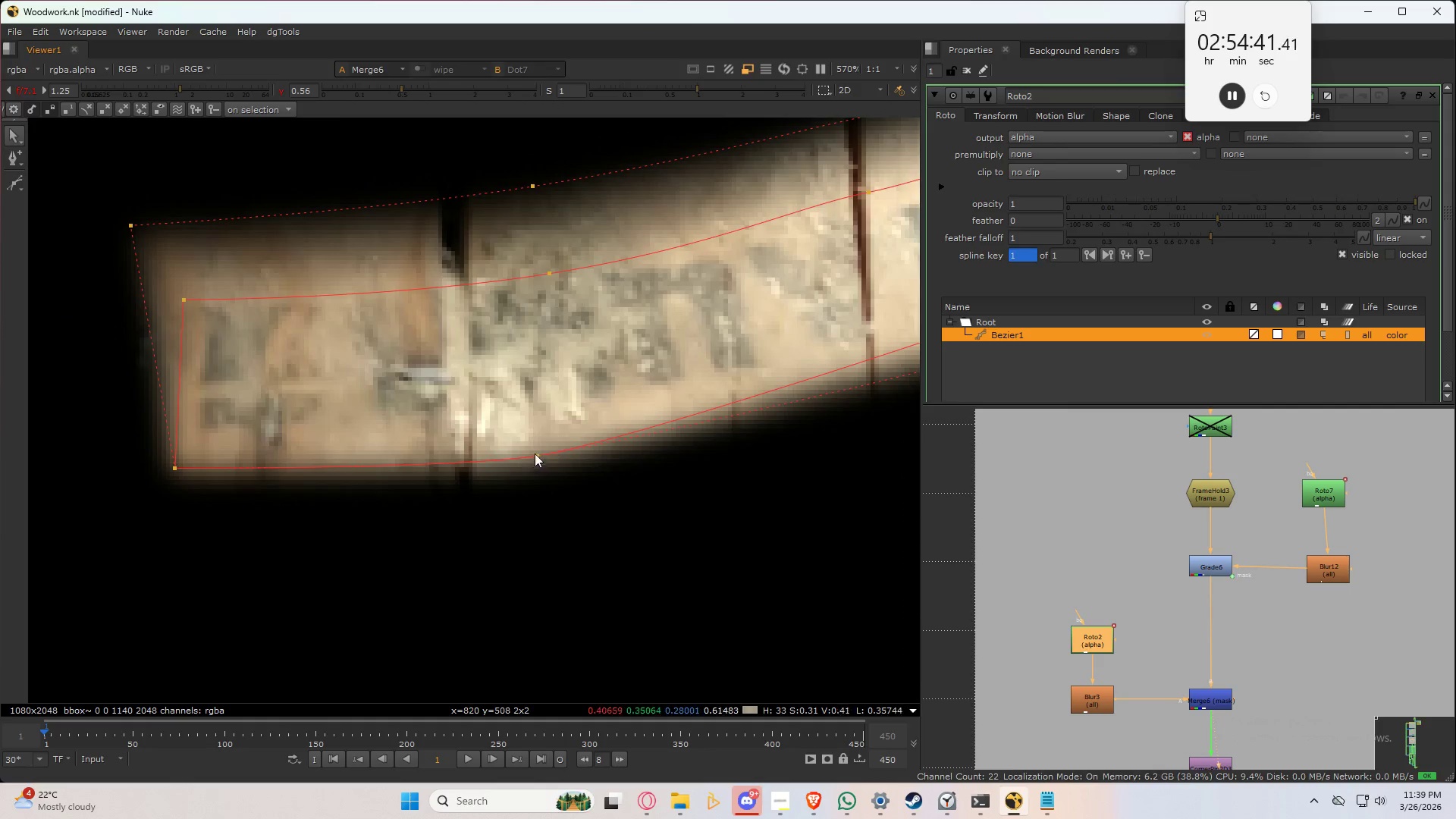 
left_click_drag(start_coordinate=[534, 457], to_coordinate=[529, 435])
 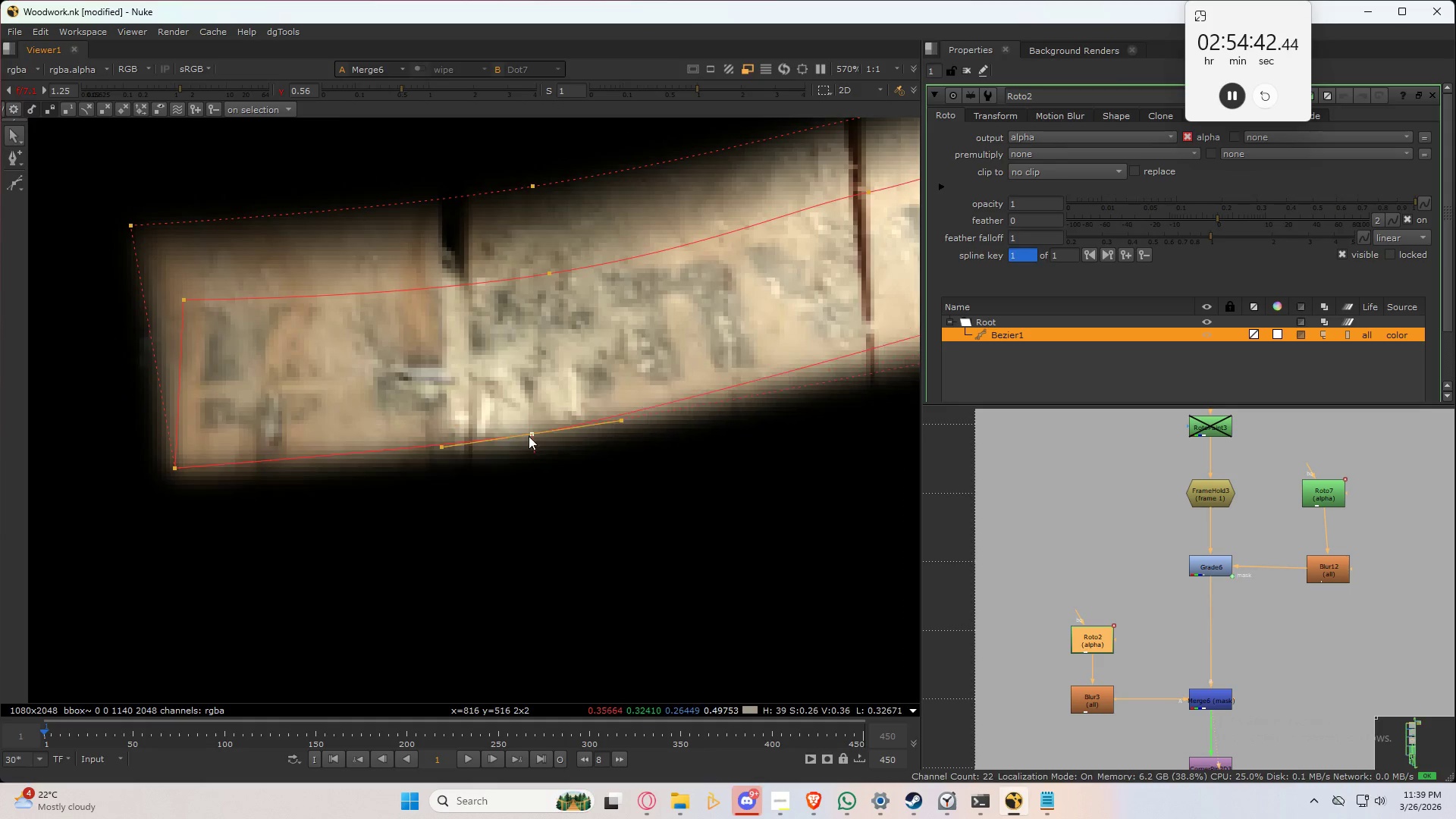 
hold_key(key=ControlLeft, duration=0.94)
left_click_drag(start_coordinate=[529, 436], to_coordinate=[536, 482])
 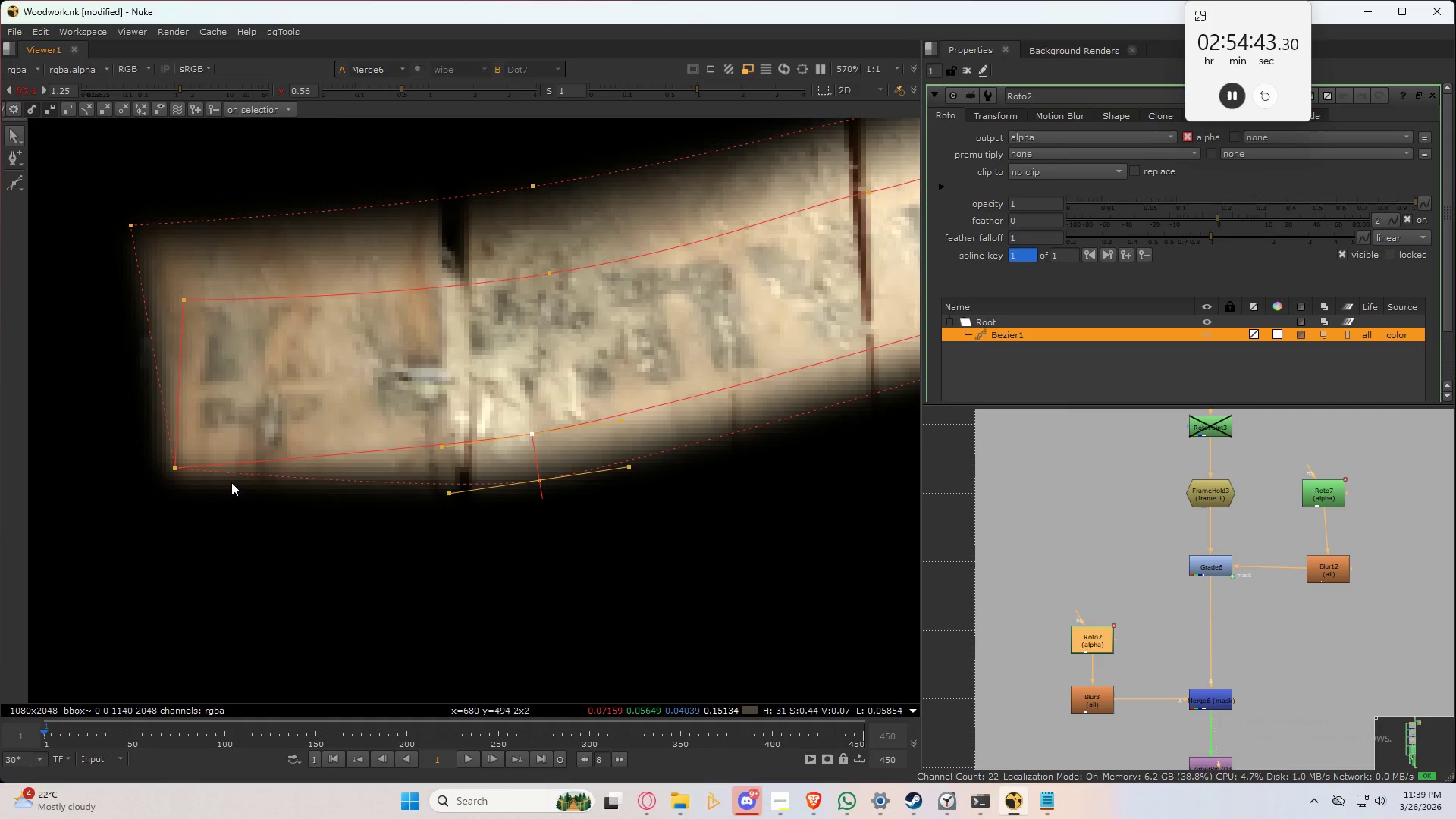 
hold_key(key=ControlLeft, duration=1.5)
left_click_drag(start_coordinate=[174, 464], to_coordinate=[130, 535])
 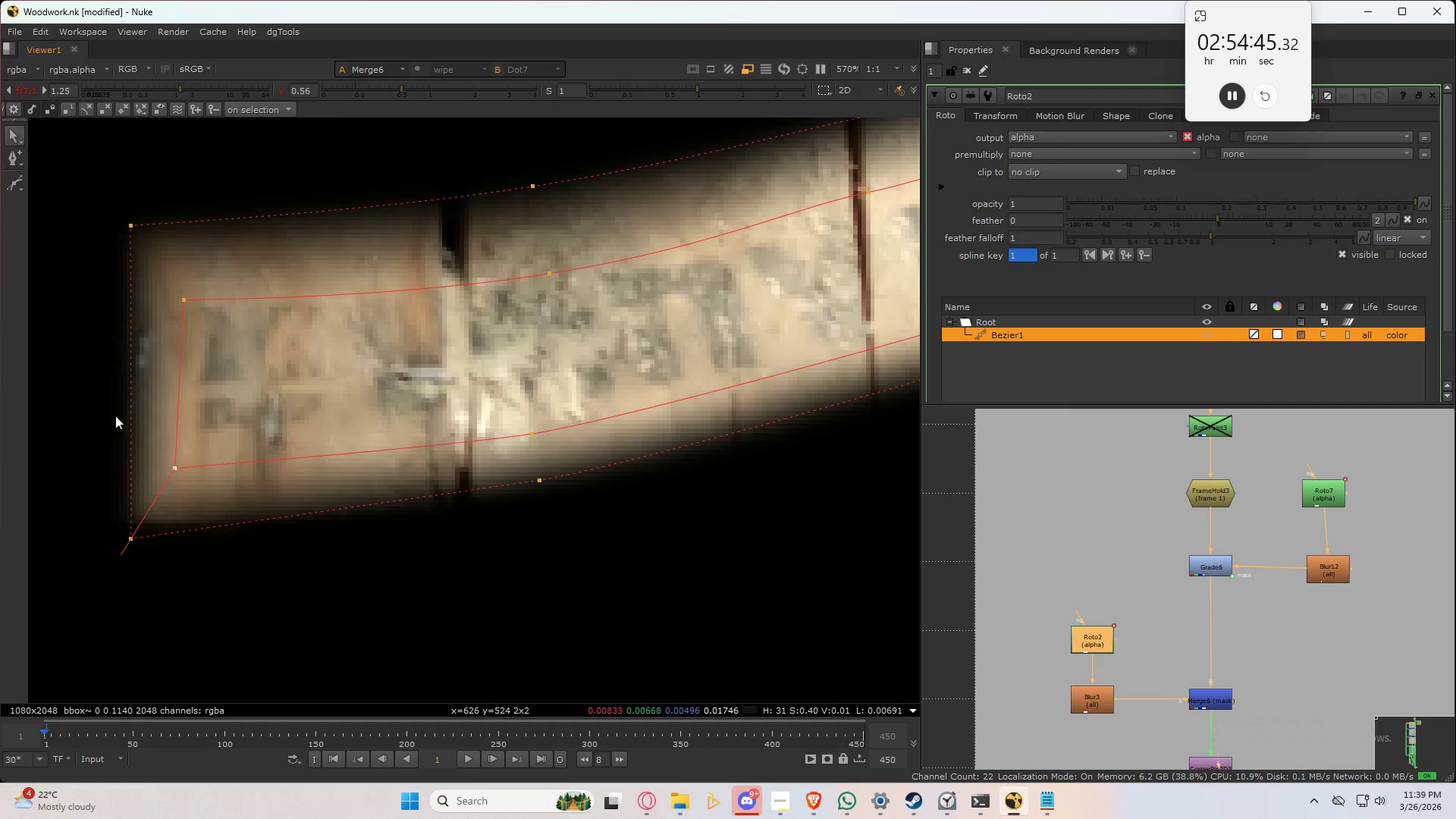 
left_click_drag(start_coordinate=[114, 413], to_coordinate=[233, 485])
 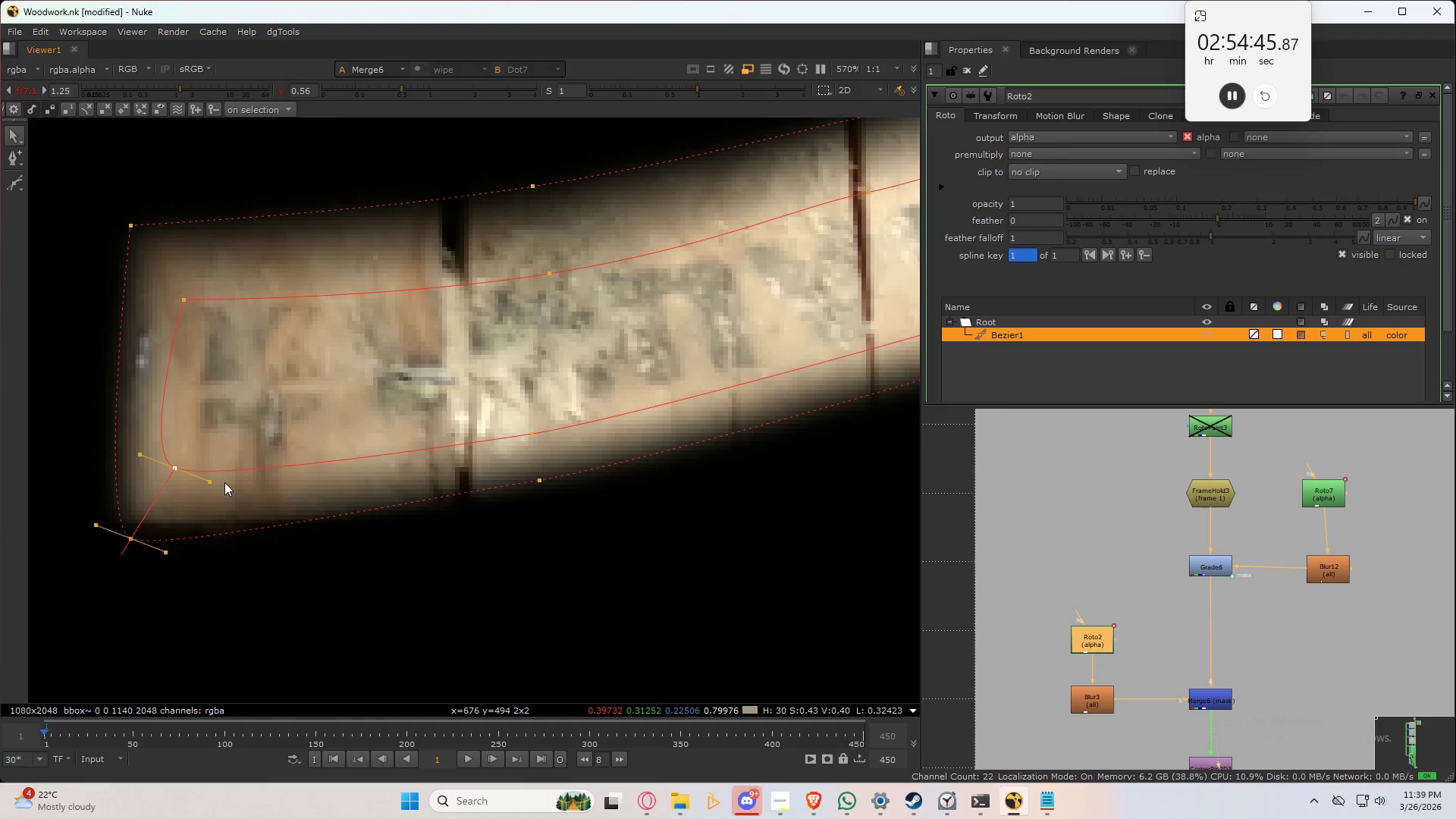 
type(zzq)
 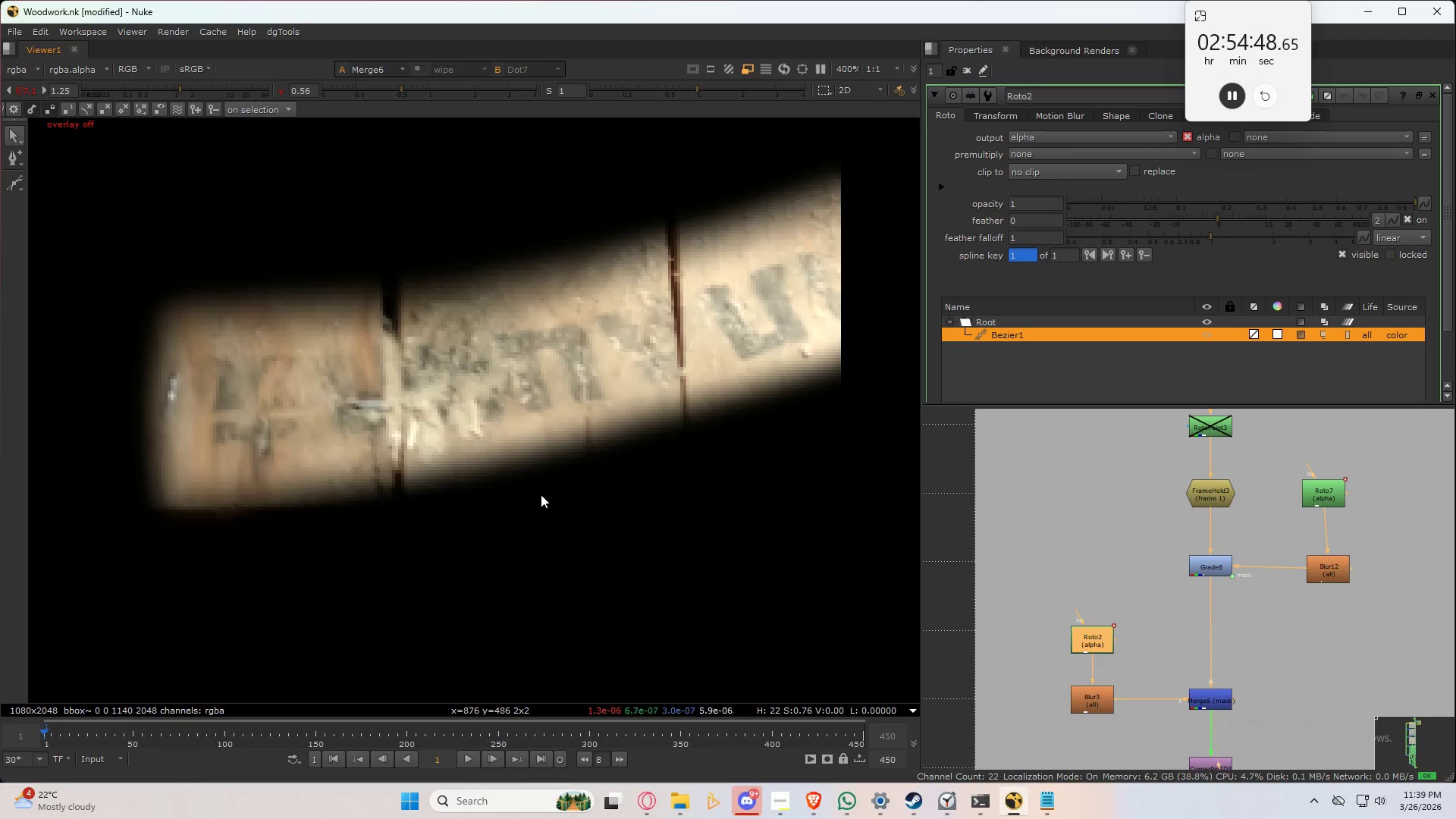 
left_click_drag(start_coordinate=[202, 271], to_coordinate=[140, 353])
 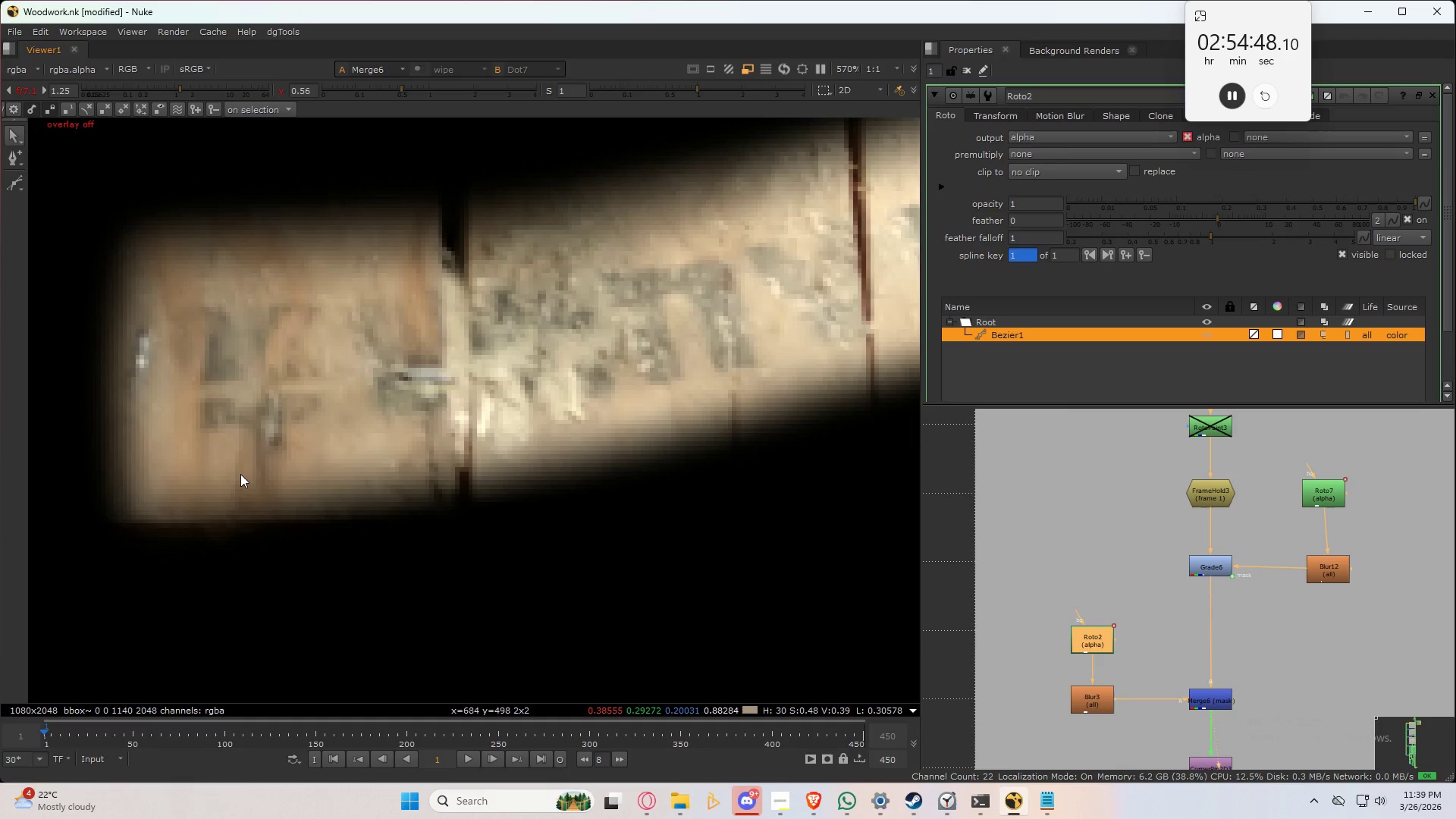 
scroll: coordinate [246, 476], scroll_direction: down, amount: 2.0
 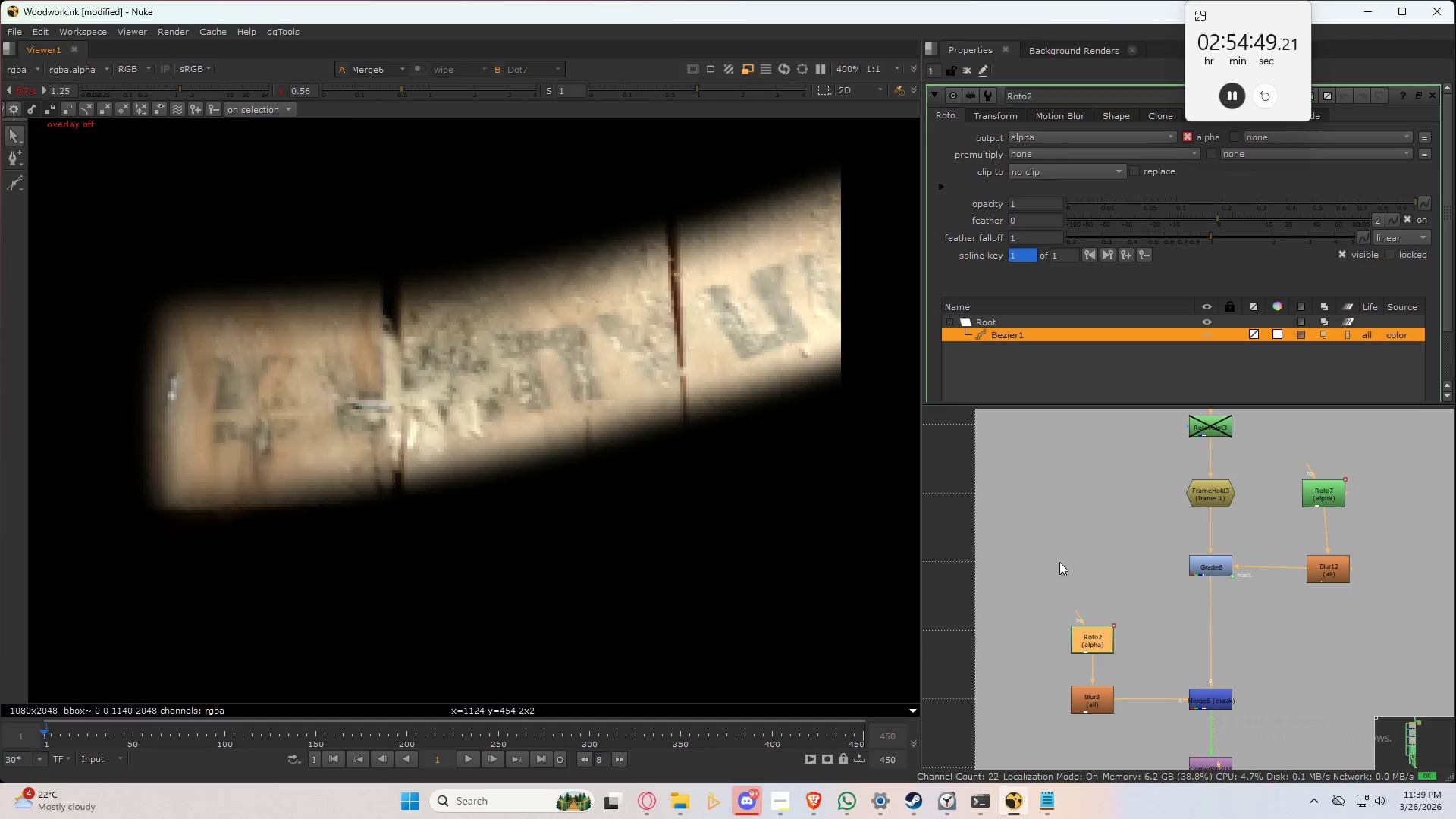 
left_click([1053, 551])
 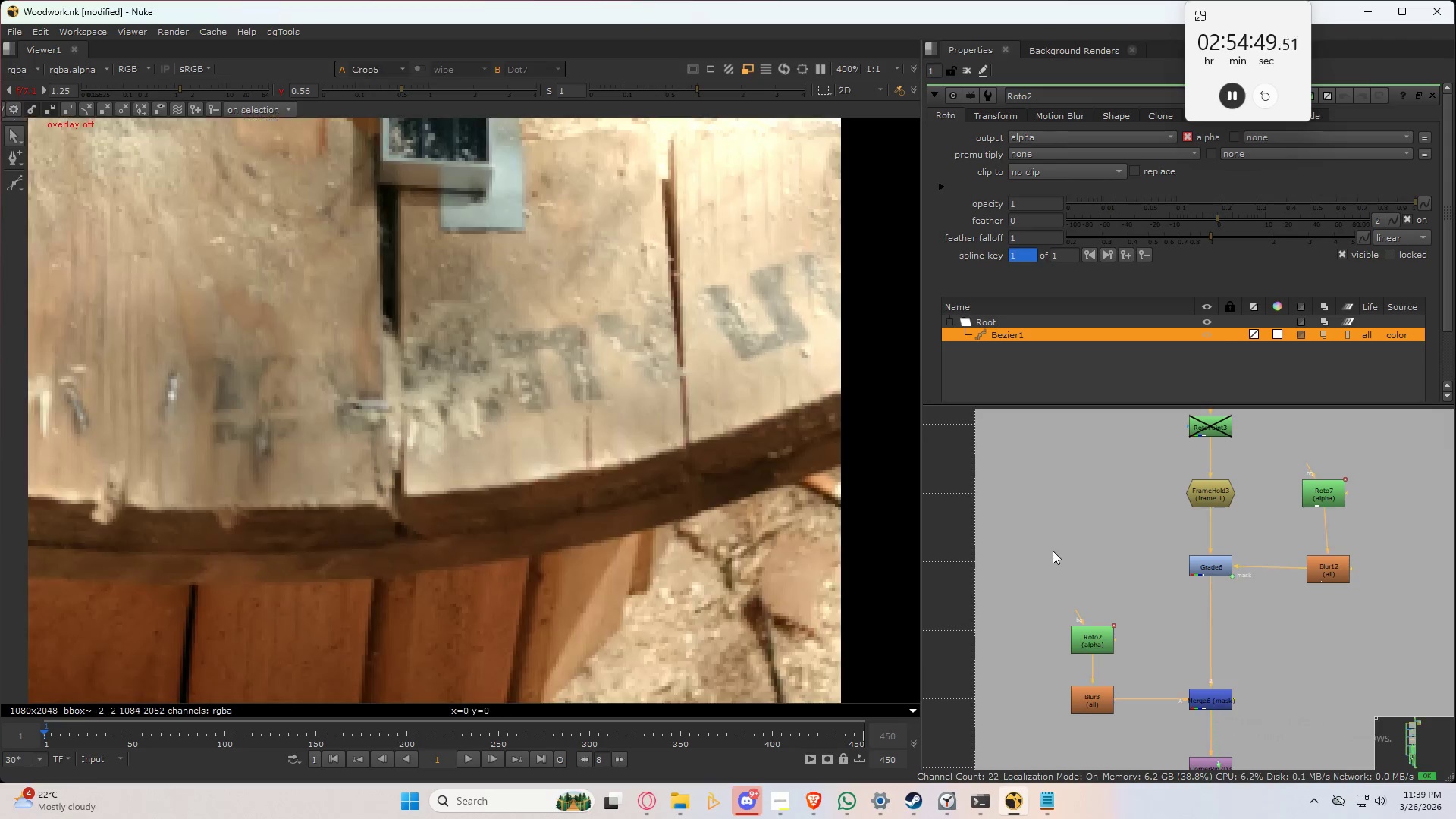 
key(2)
 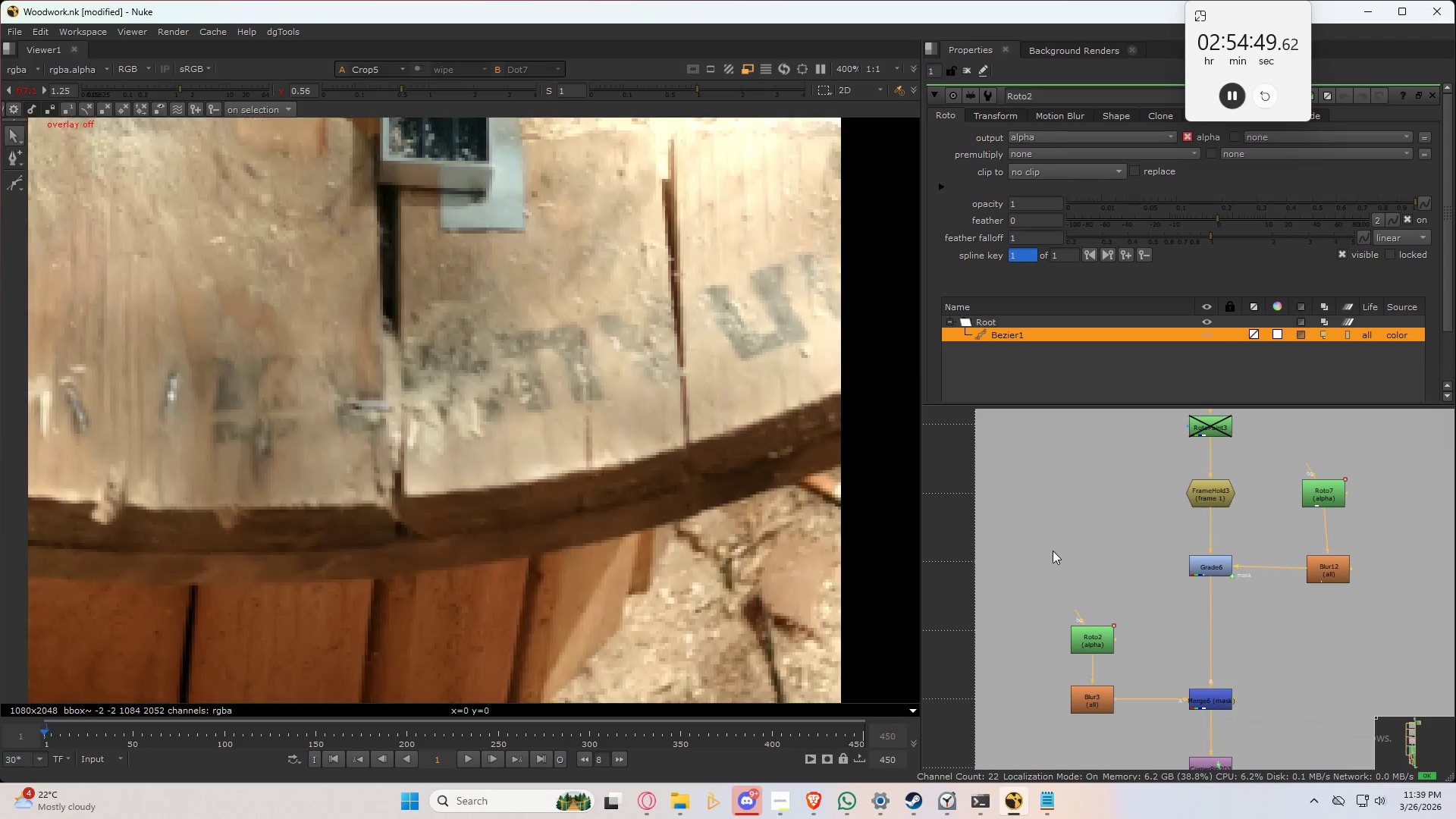 
double_click([1053, 551])
 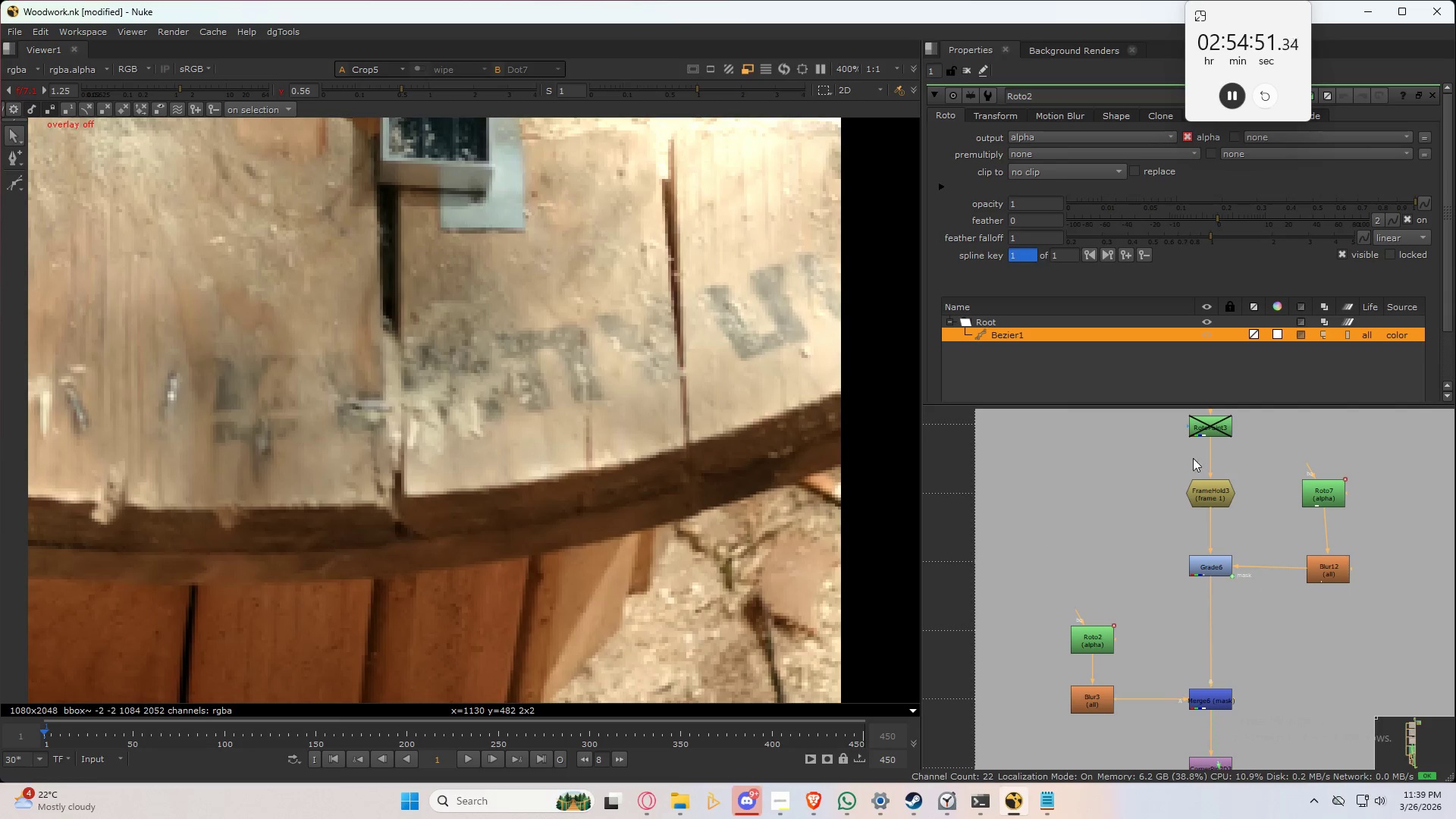 
left_click([1219, 426])
 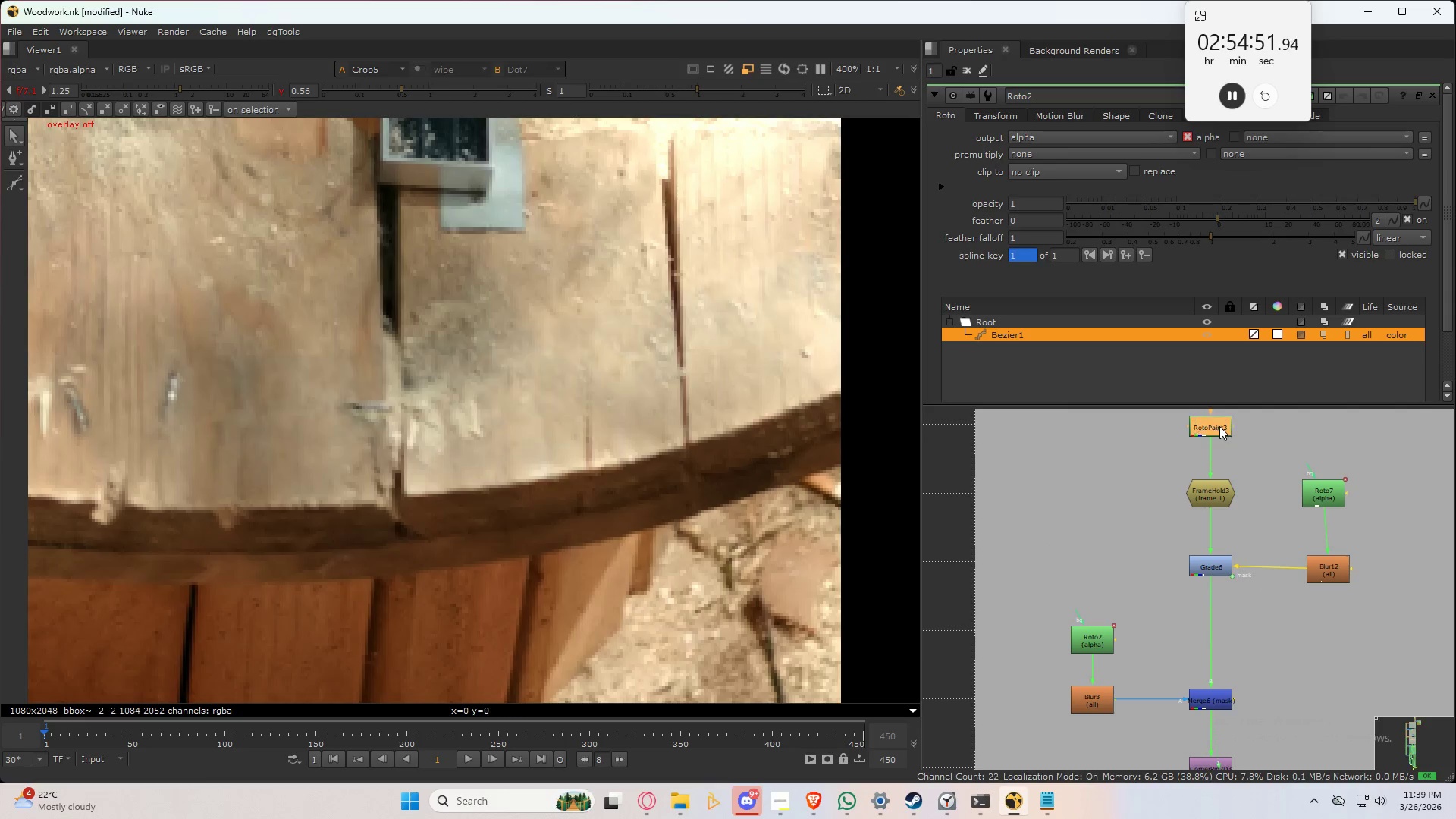 
key(D)
 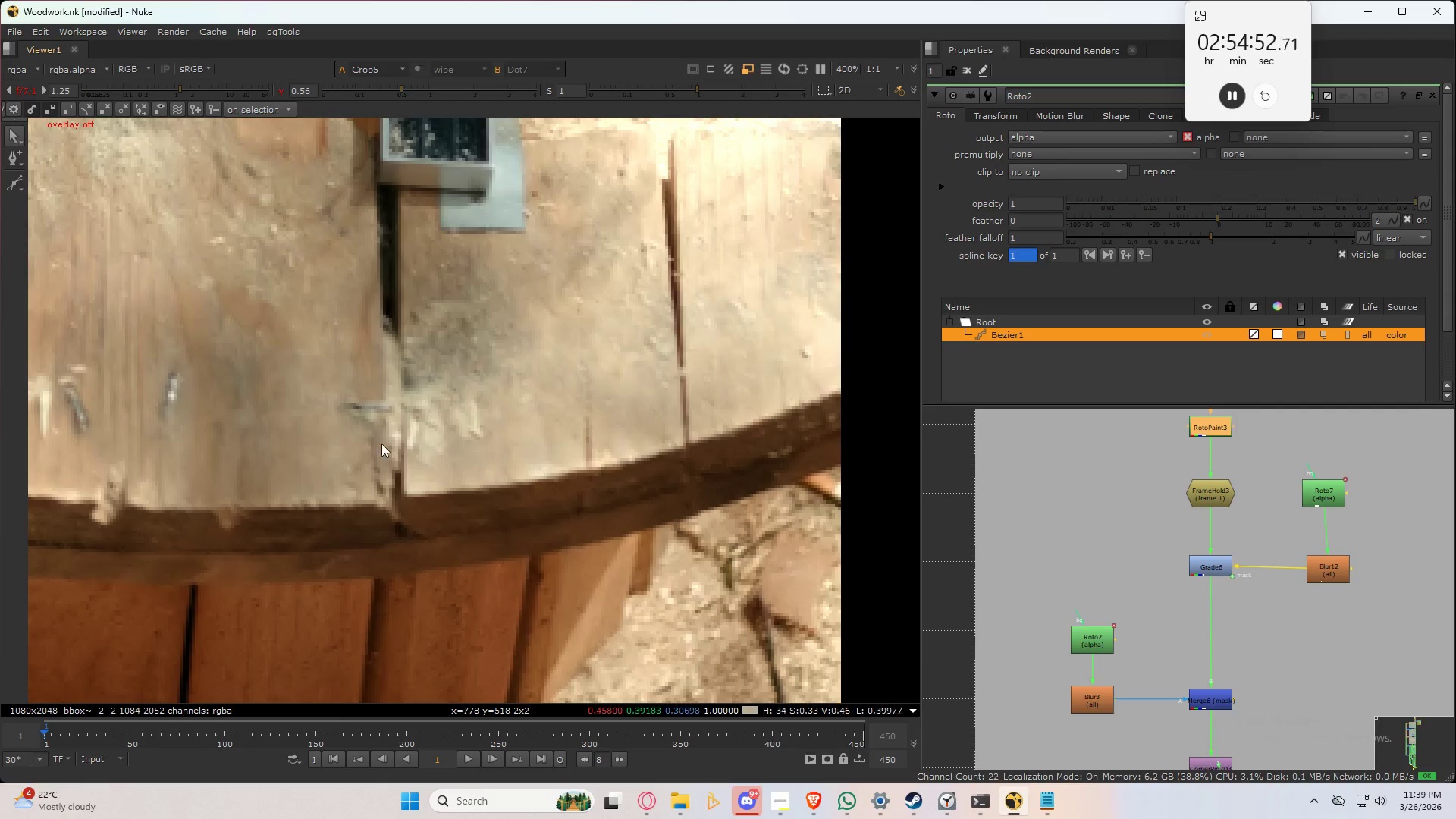 
scroll: coordinate [371, 459], scroll_direction: down, amount: 3.0
 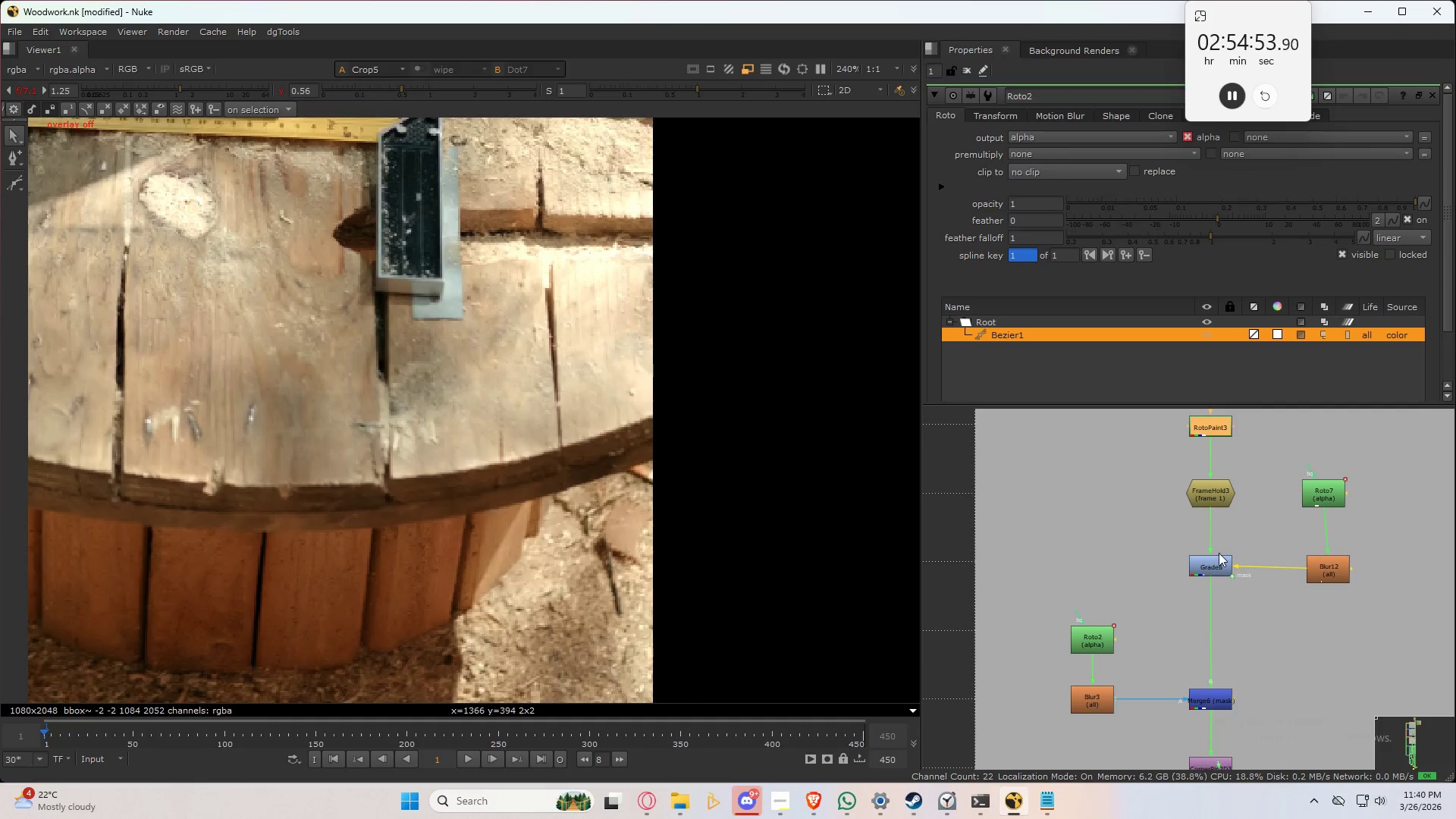 
left_click([1218, 564])
 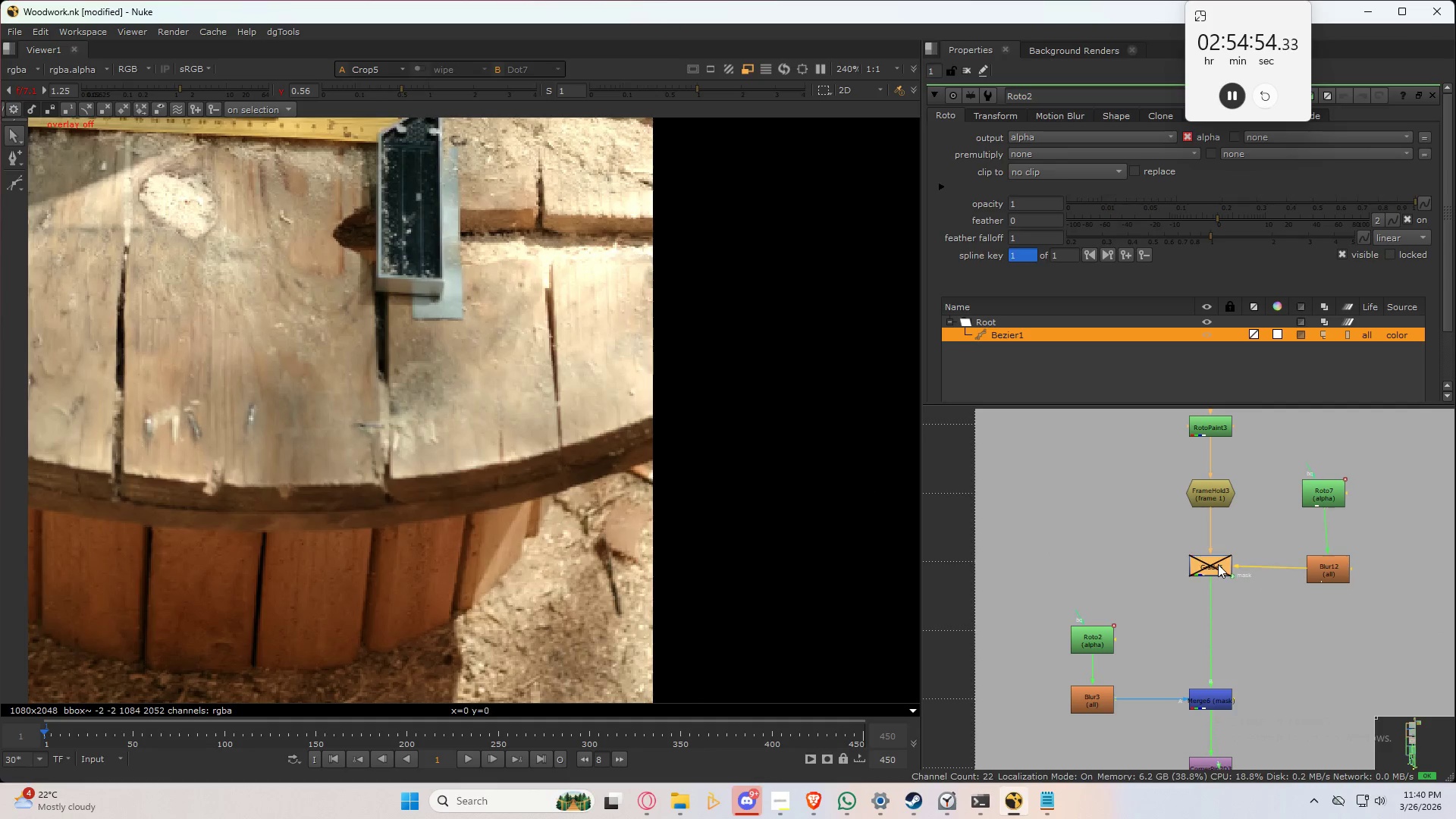 
type(dd)
 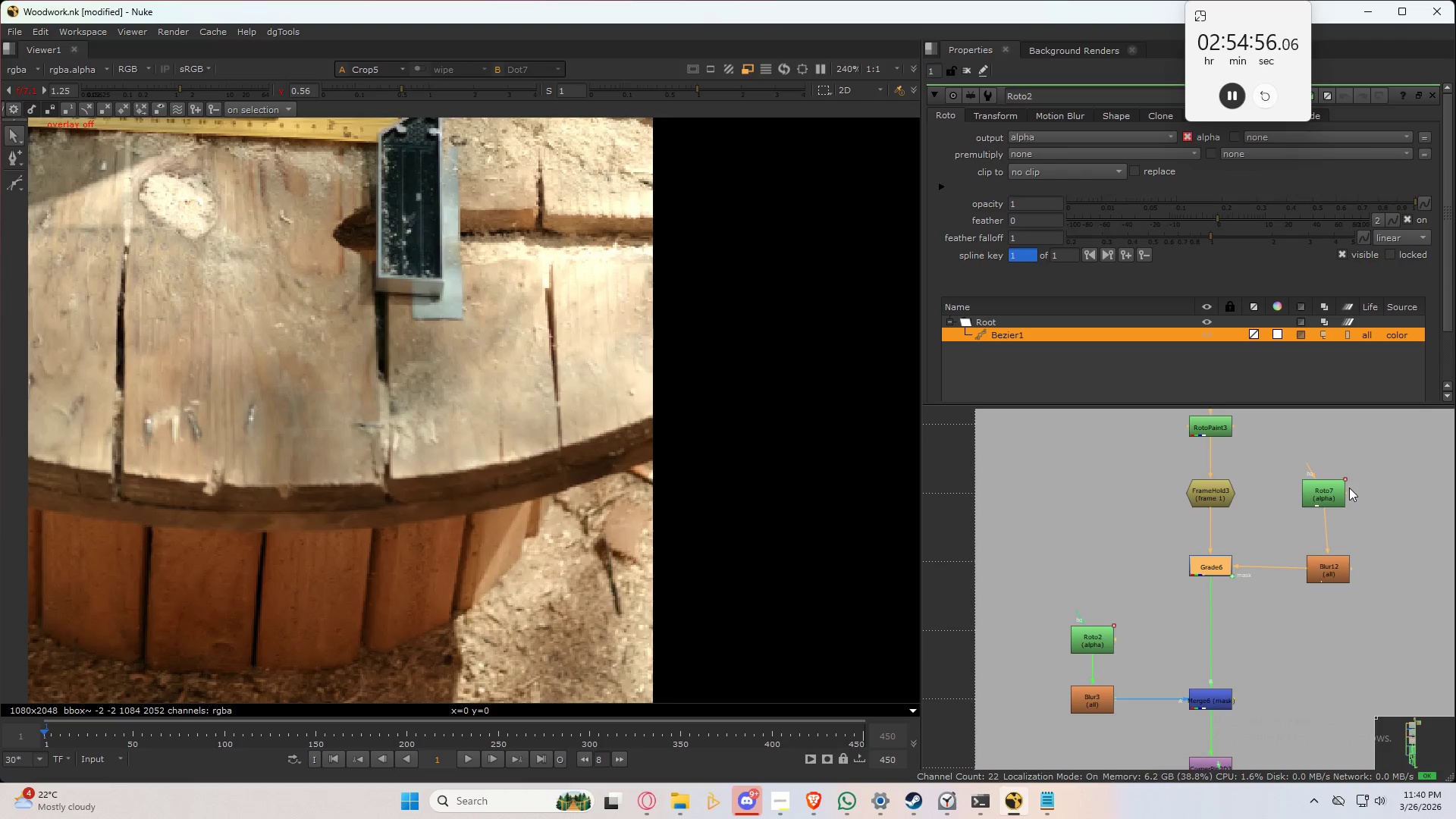 
scroll: coordinate [1349, 488], scroll_direction: up, amount: 4.0
 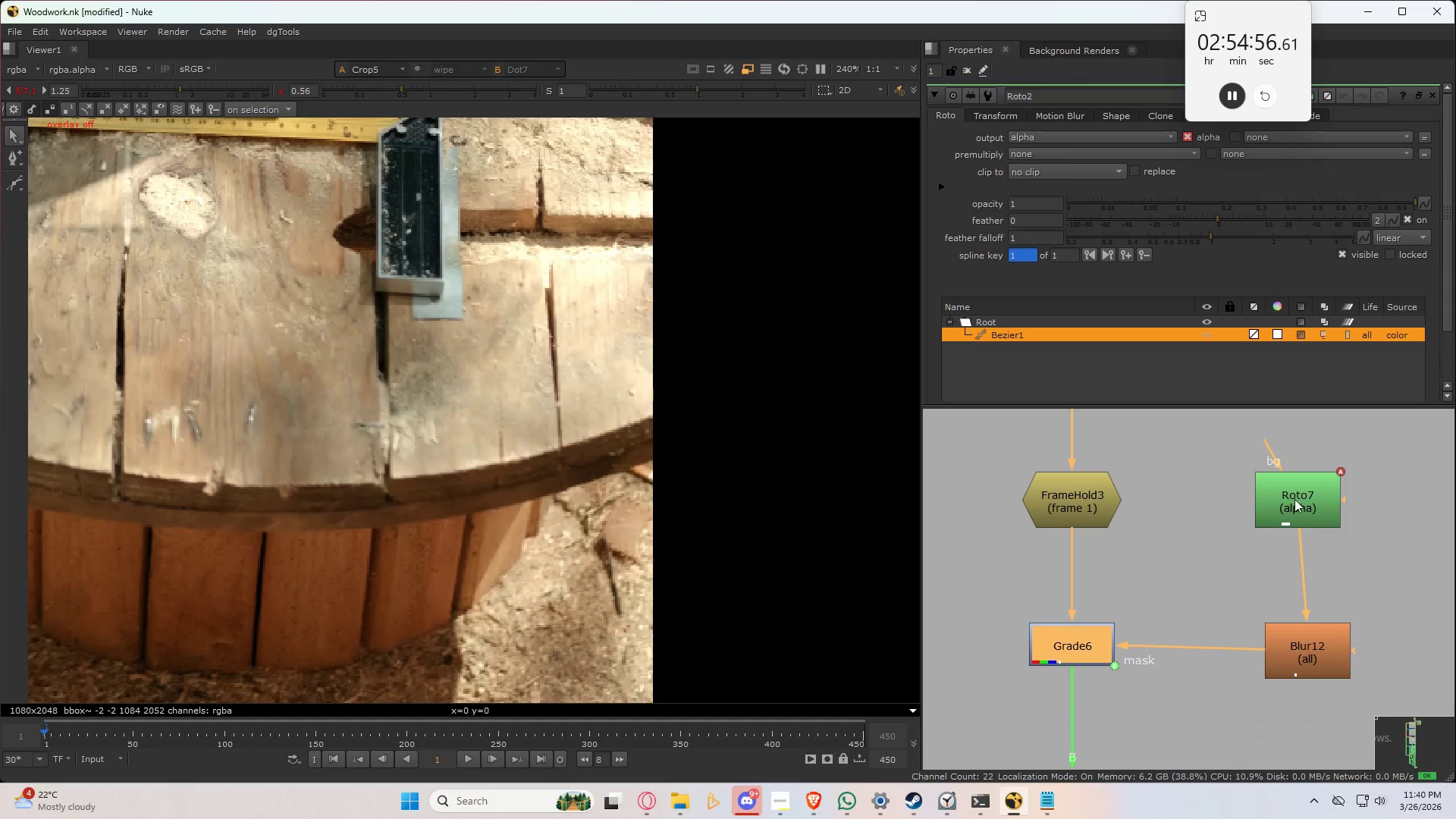 
left_click_drag(start_coordinate=[1295, 499], to_coordinate=[1308, 499])
 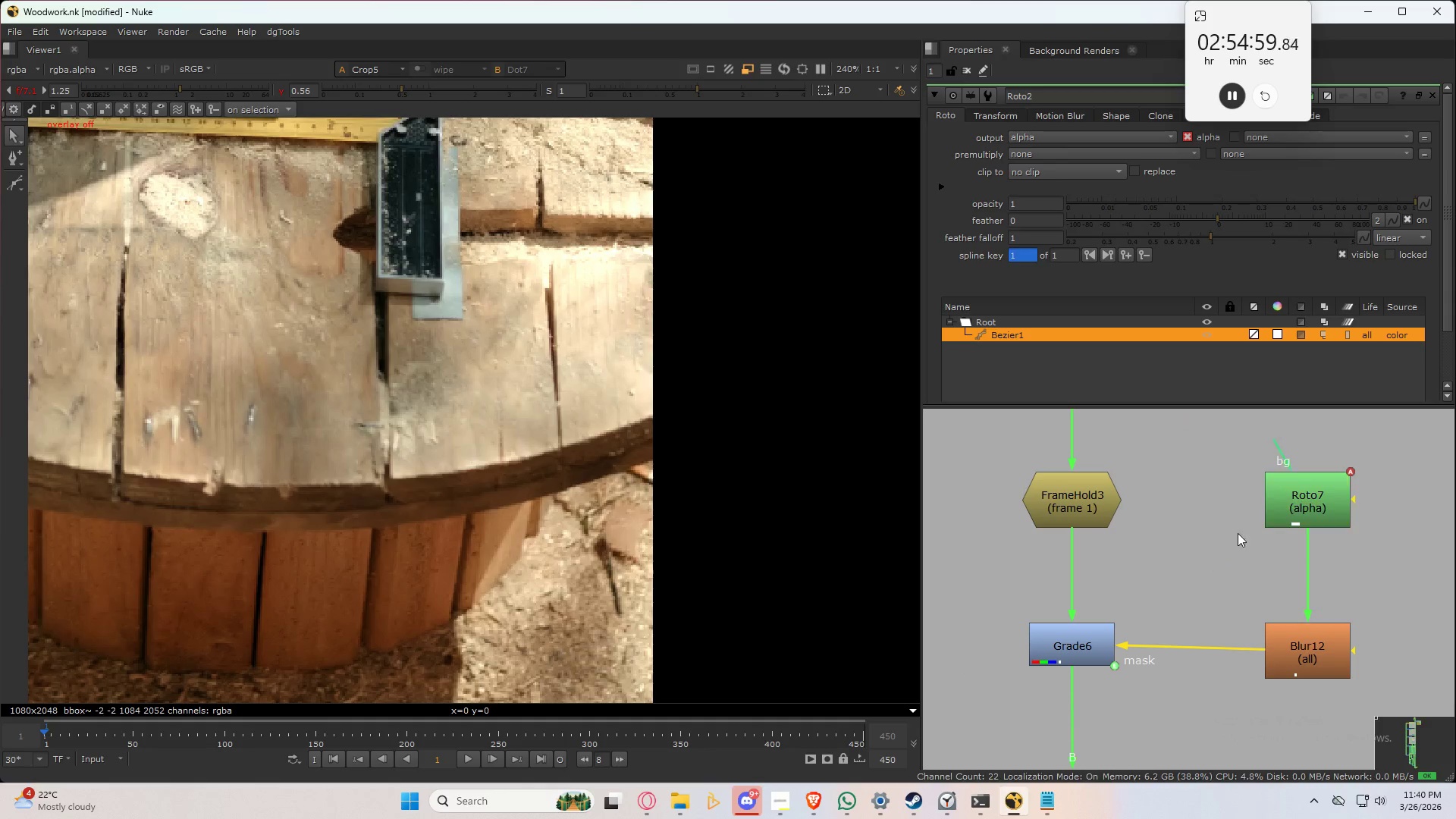 
left_click([1242, 528])
 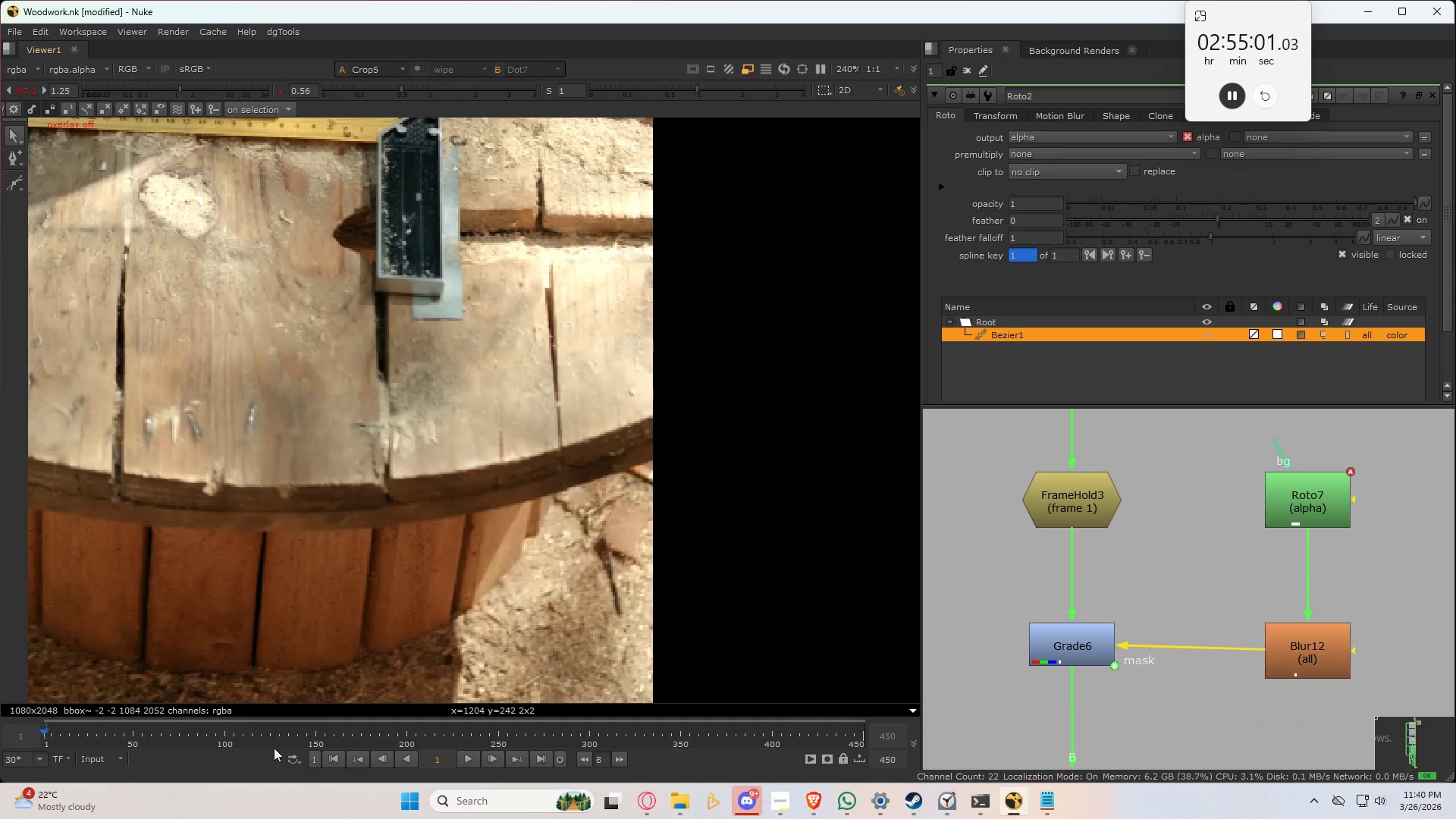 
left_click([271, 733])
 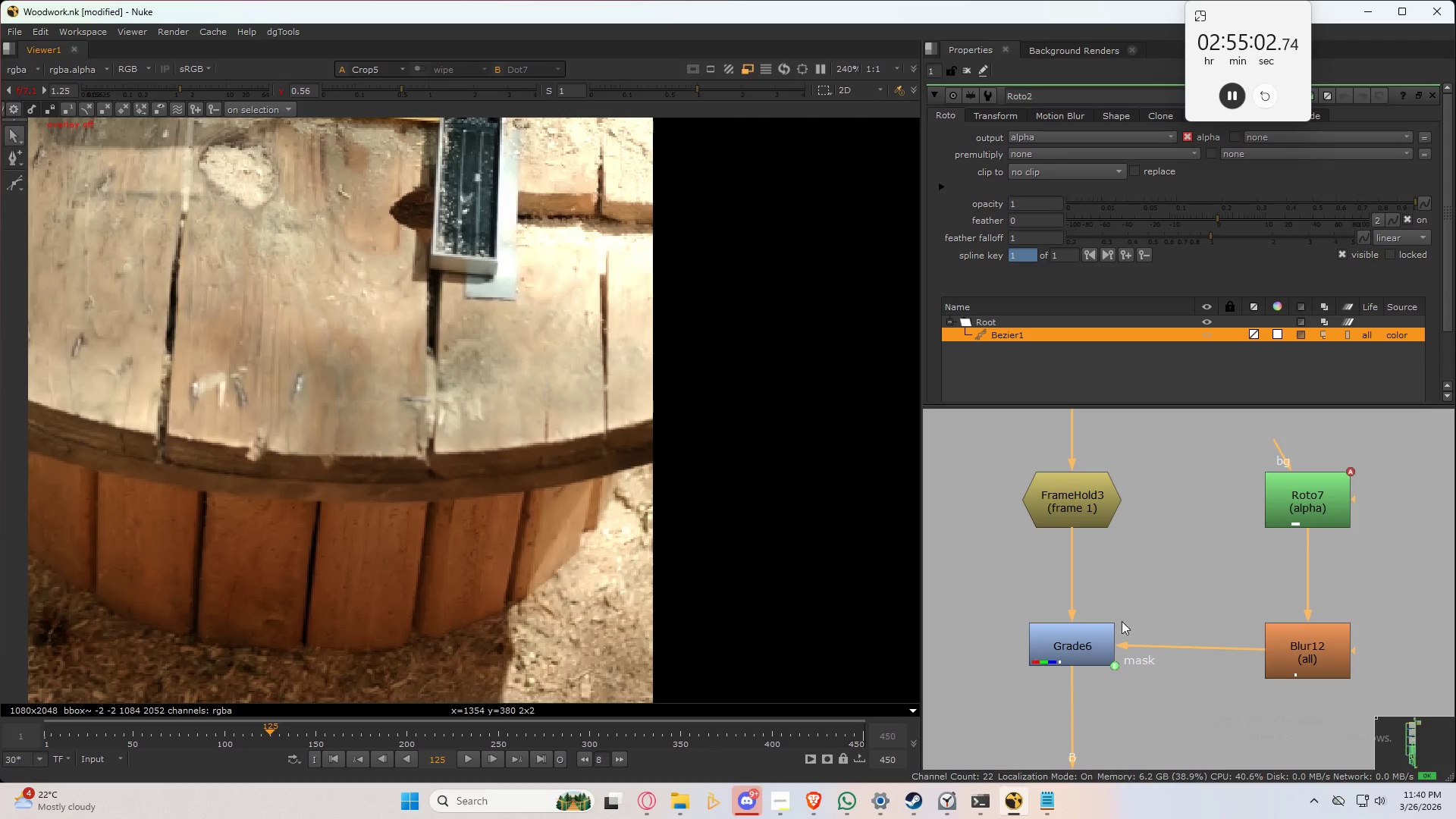 
left_click([1084, 648])
 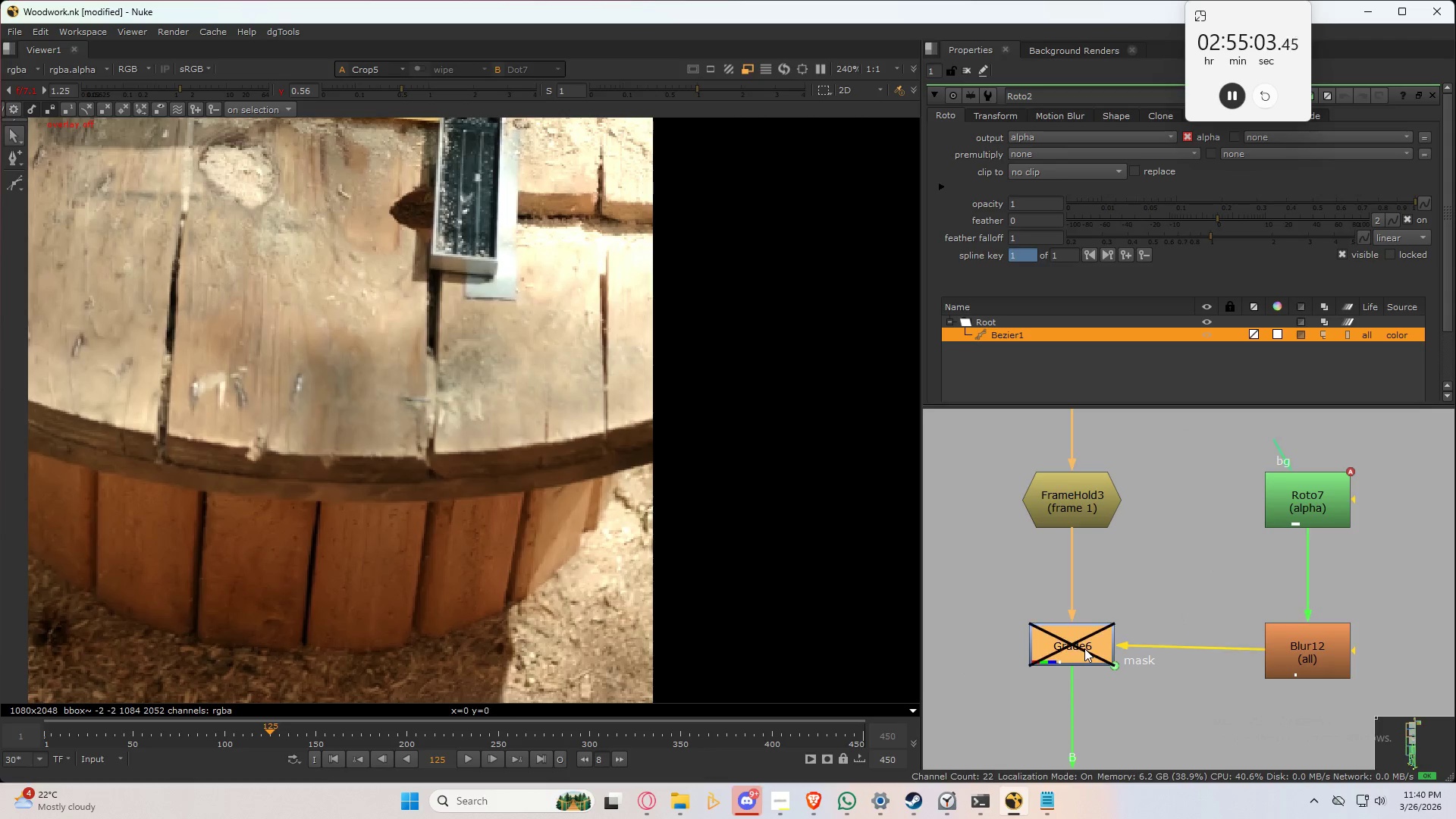 
type(dd)
 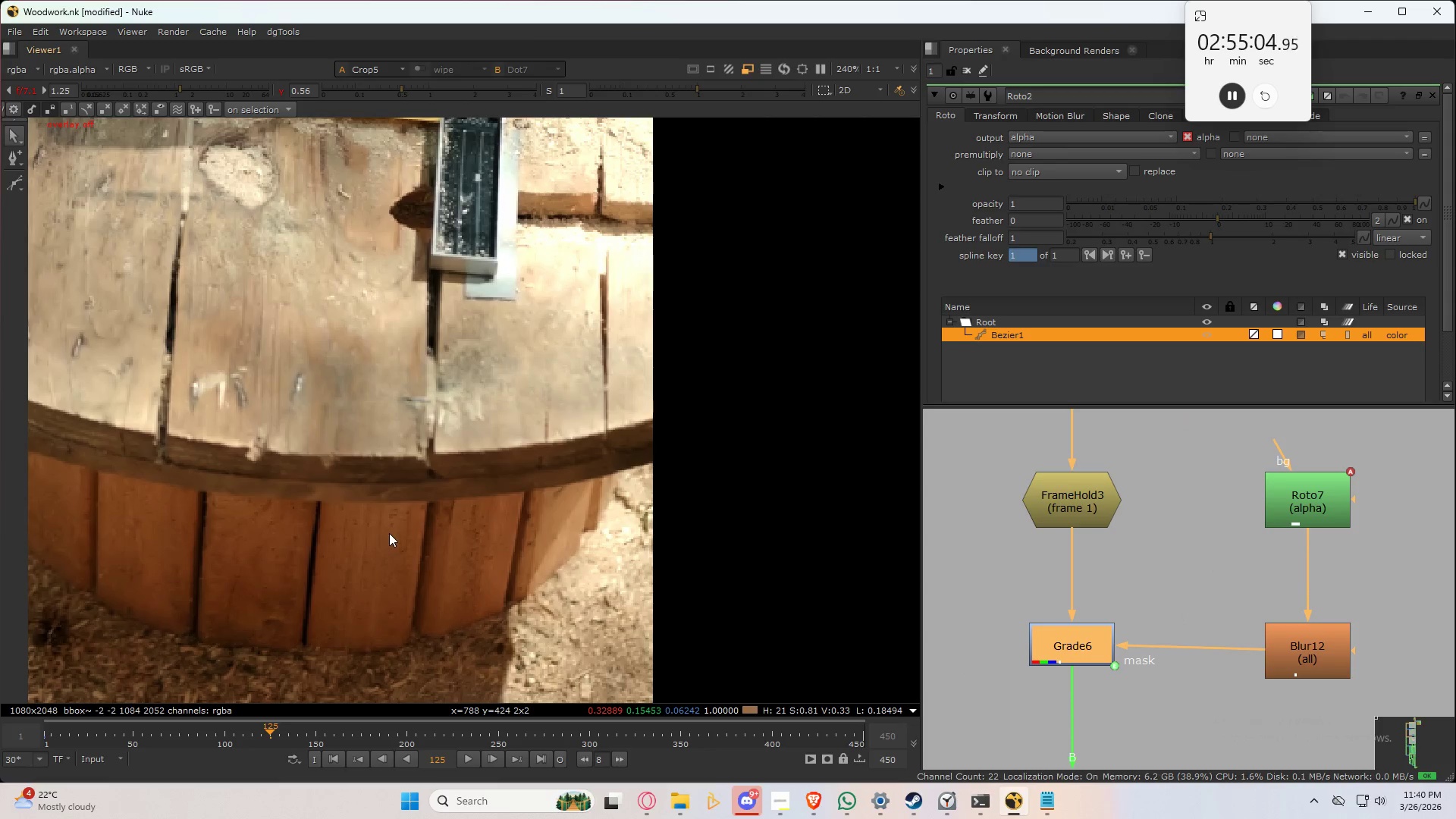 
key(Space)
 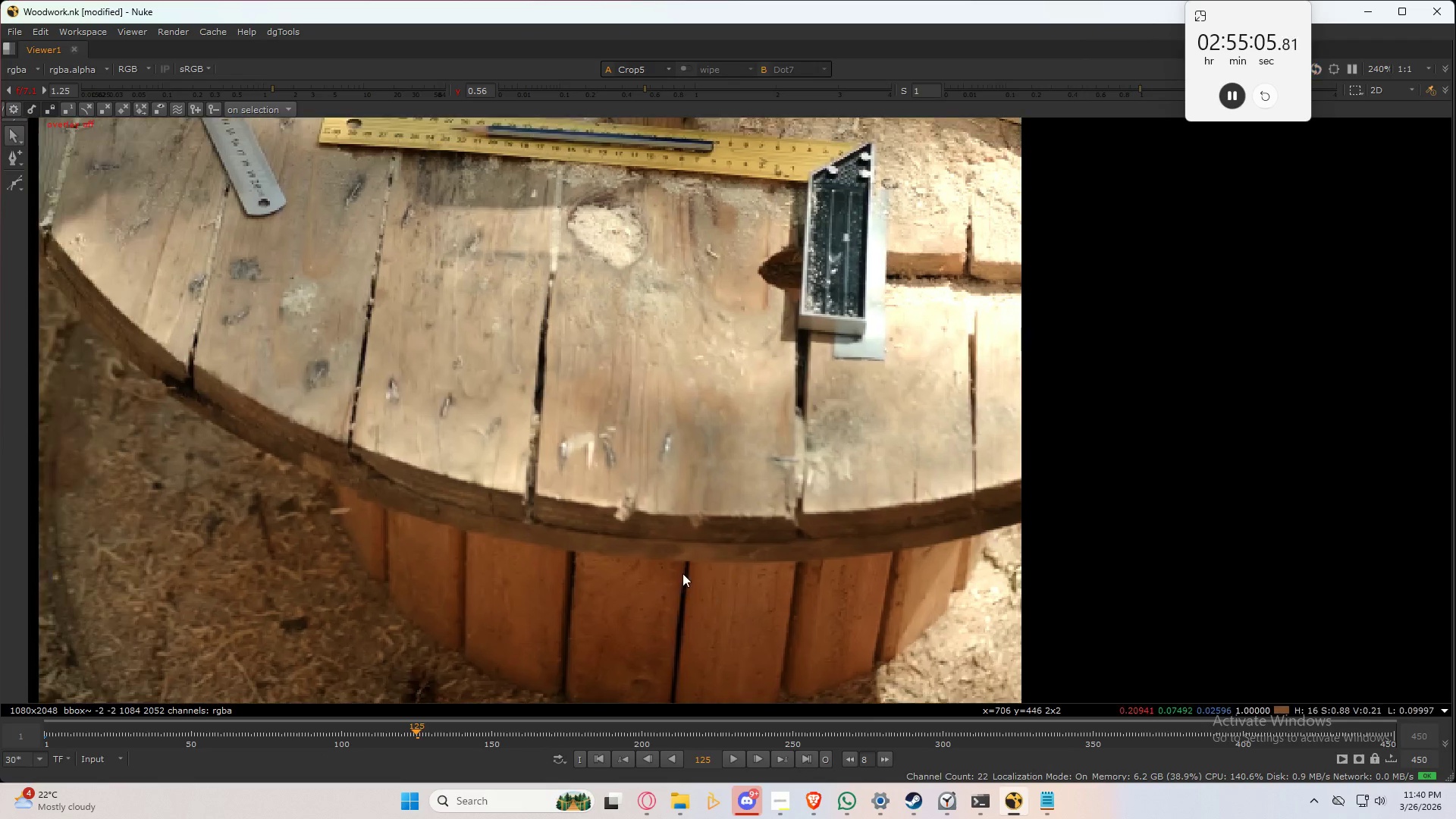 
left_click([682, 572])
 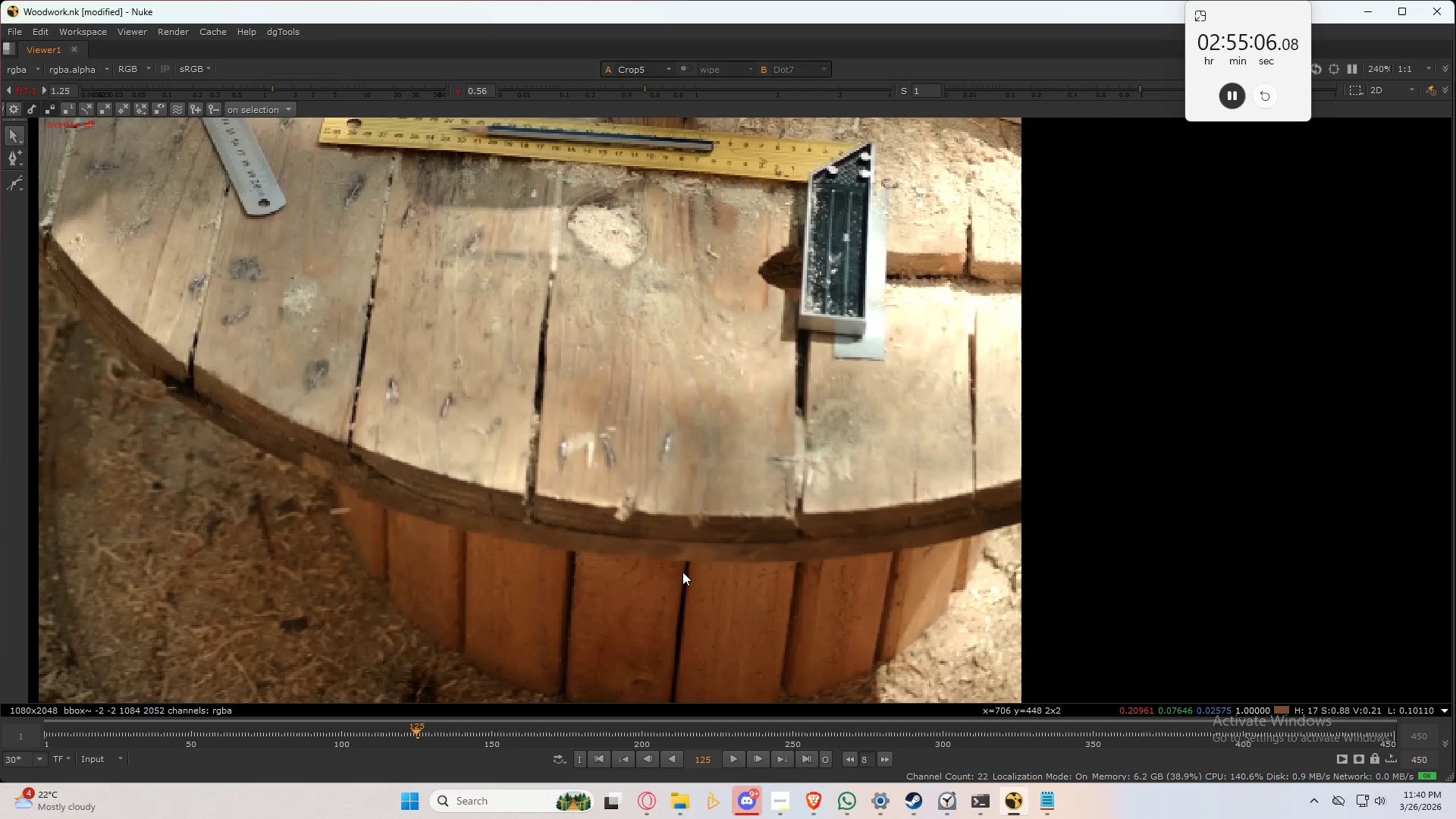 
key(Control+S)
 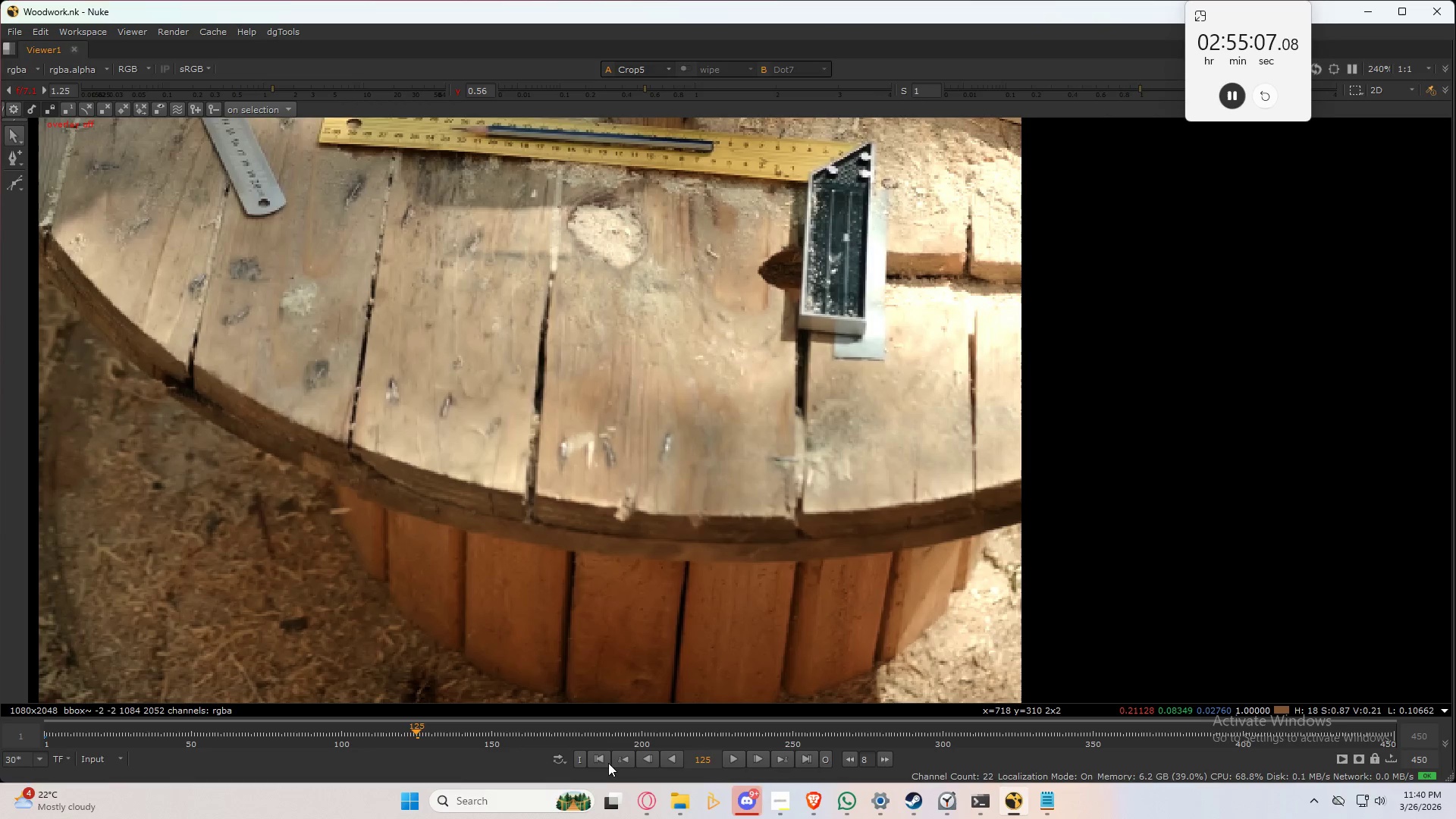 
left_click([605, 758])
 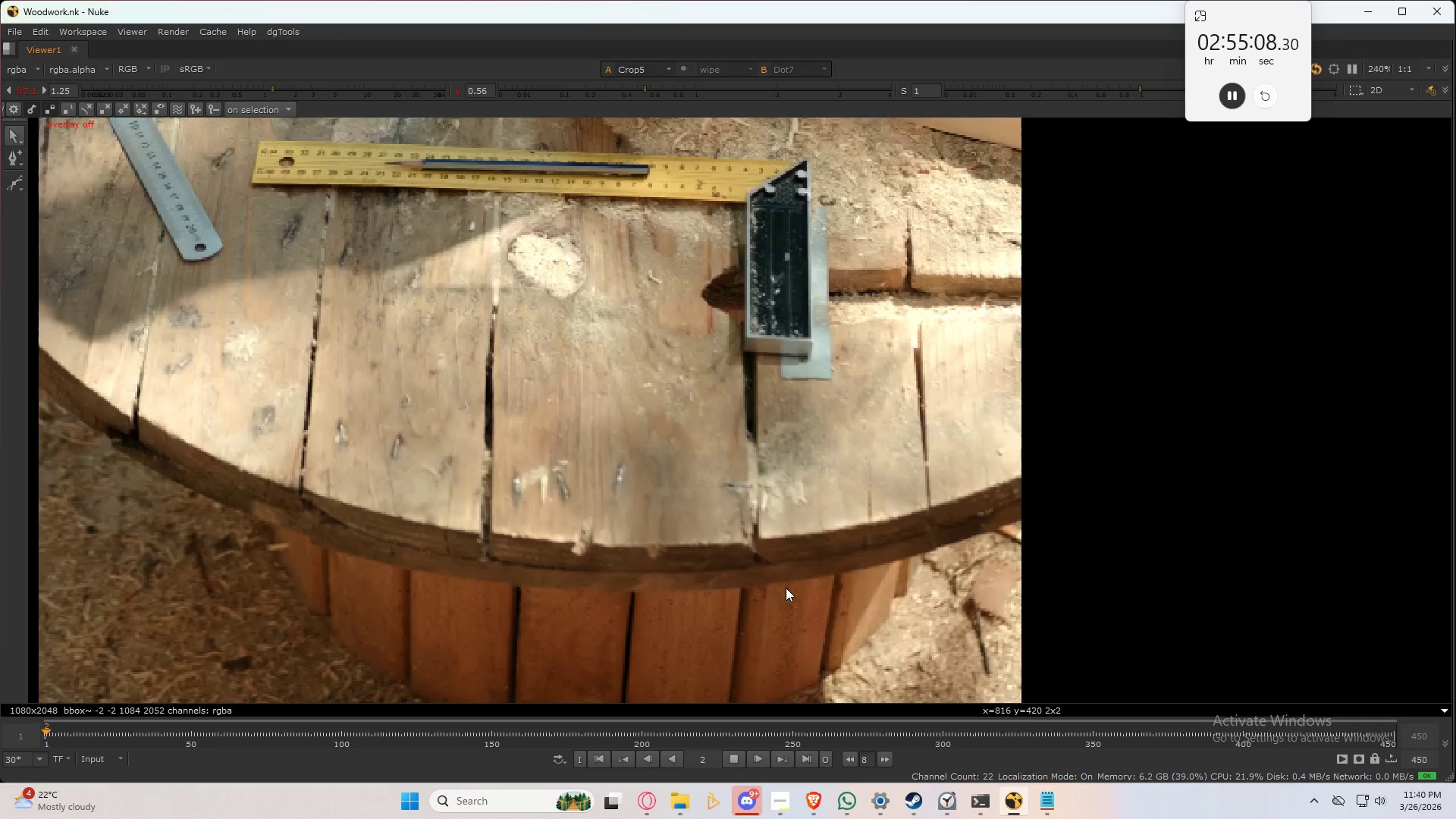 
double_click([814, 545])
 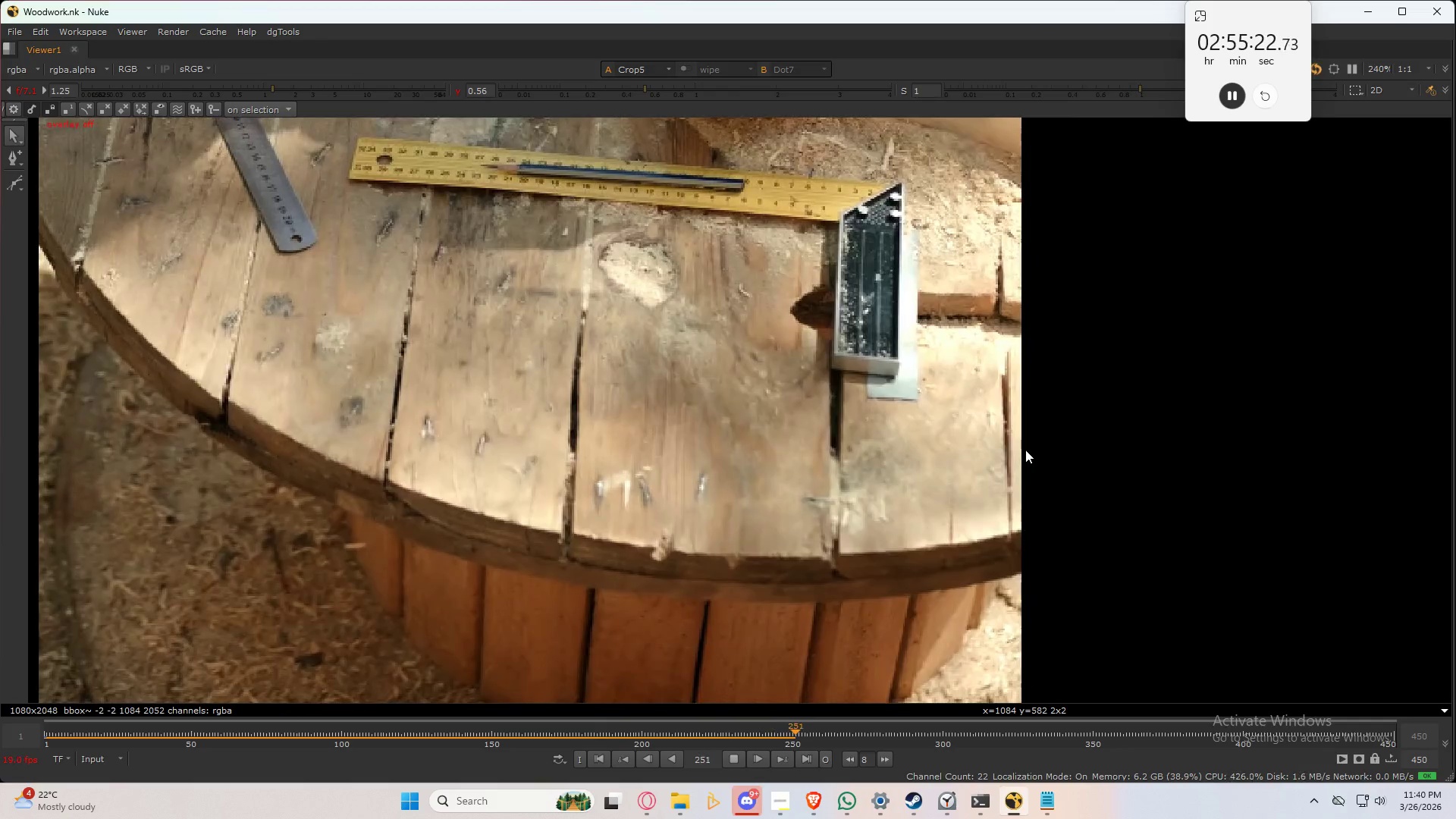 
wait(19.2)
 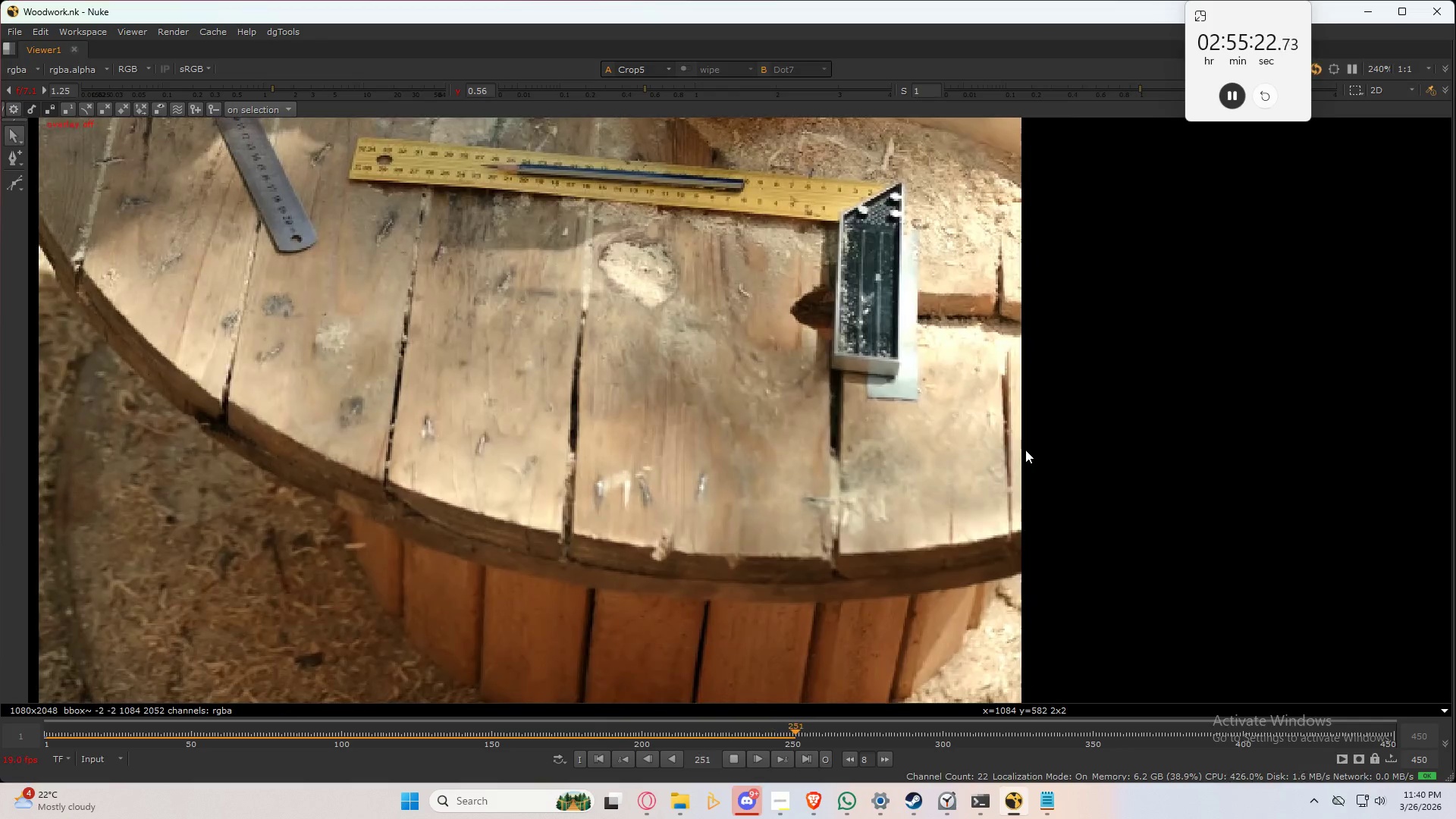 
left_click([741, 755])
 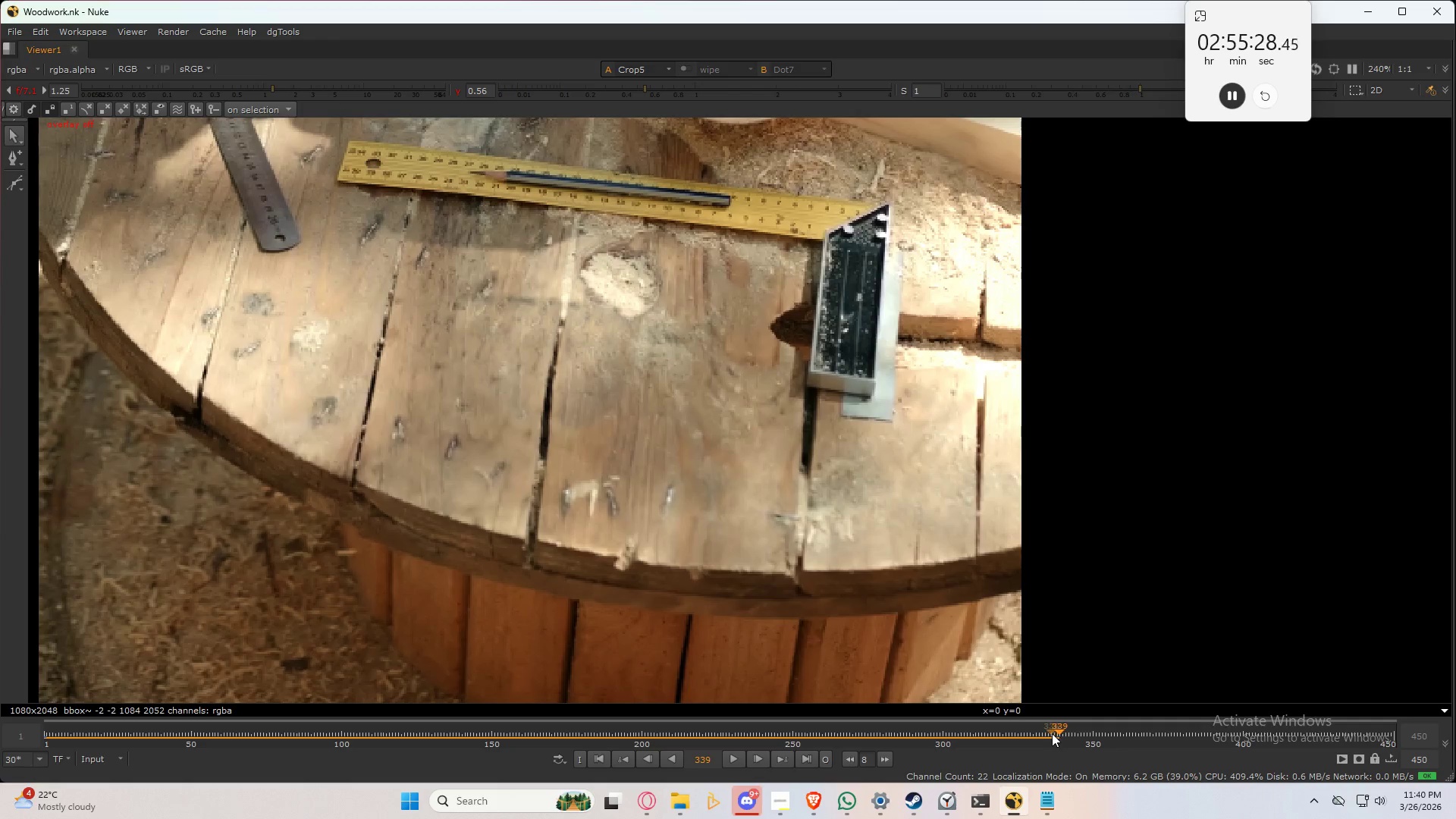 
left_click_drag(start_coordinate=[1051, 733], to_coordinate=[885, 751])
 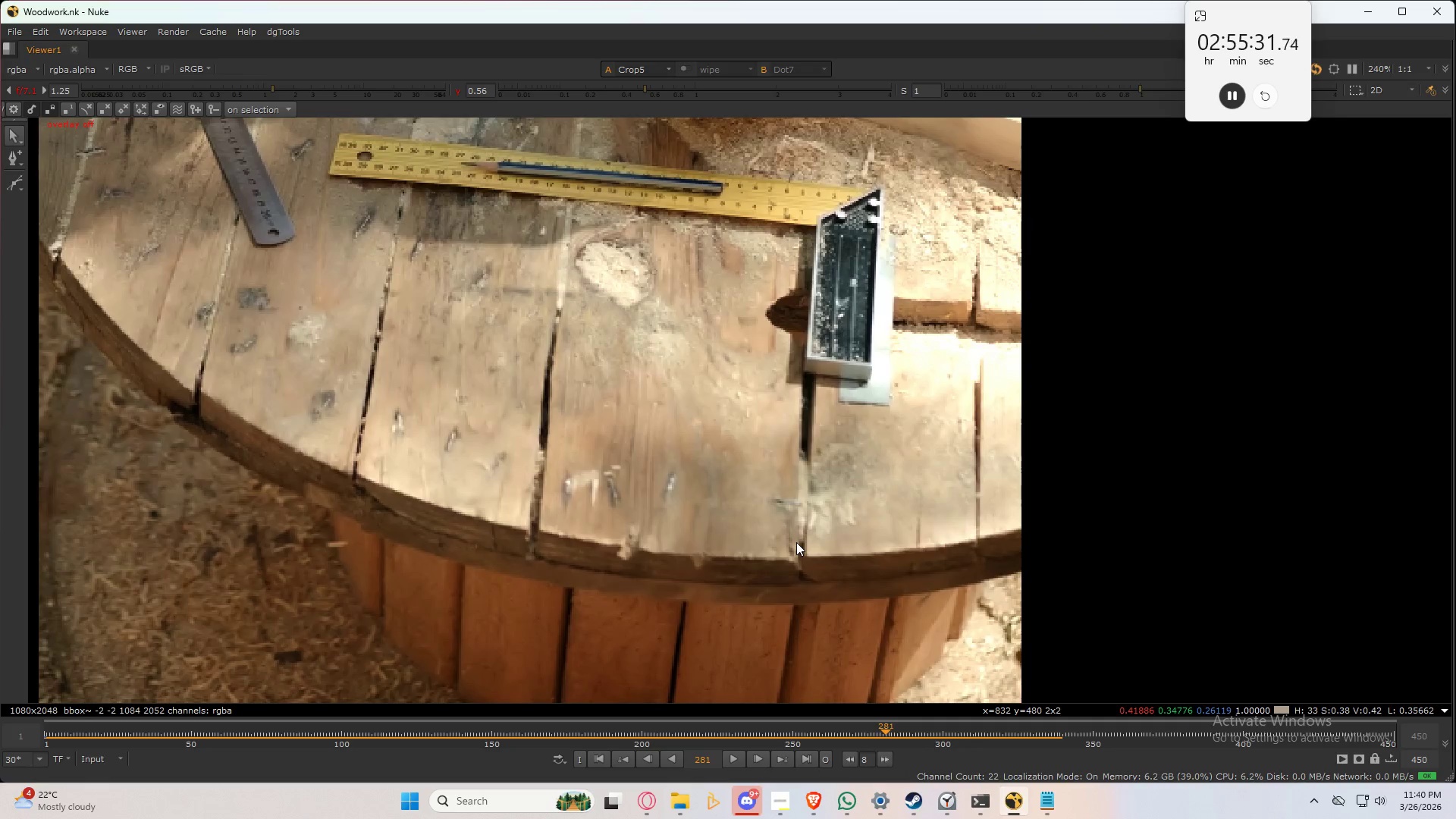 
left_click([796, 542])
 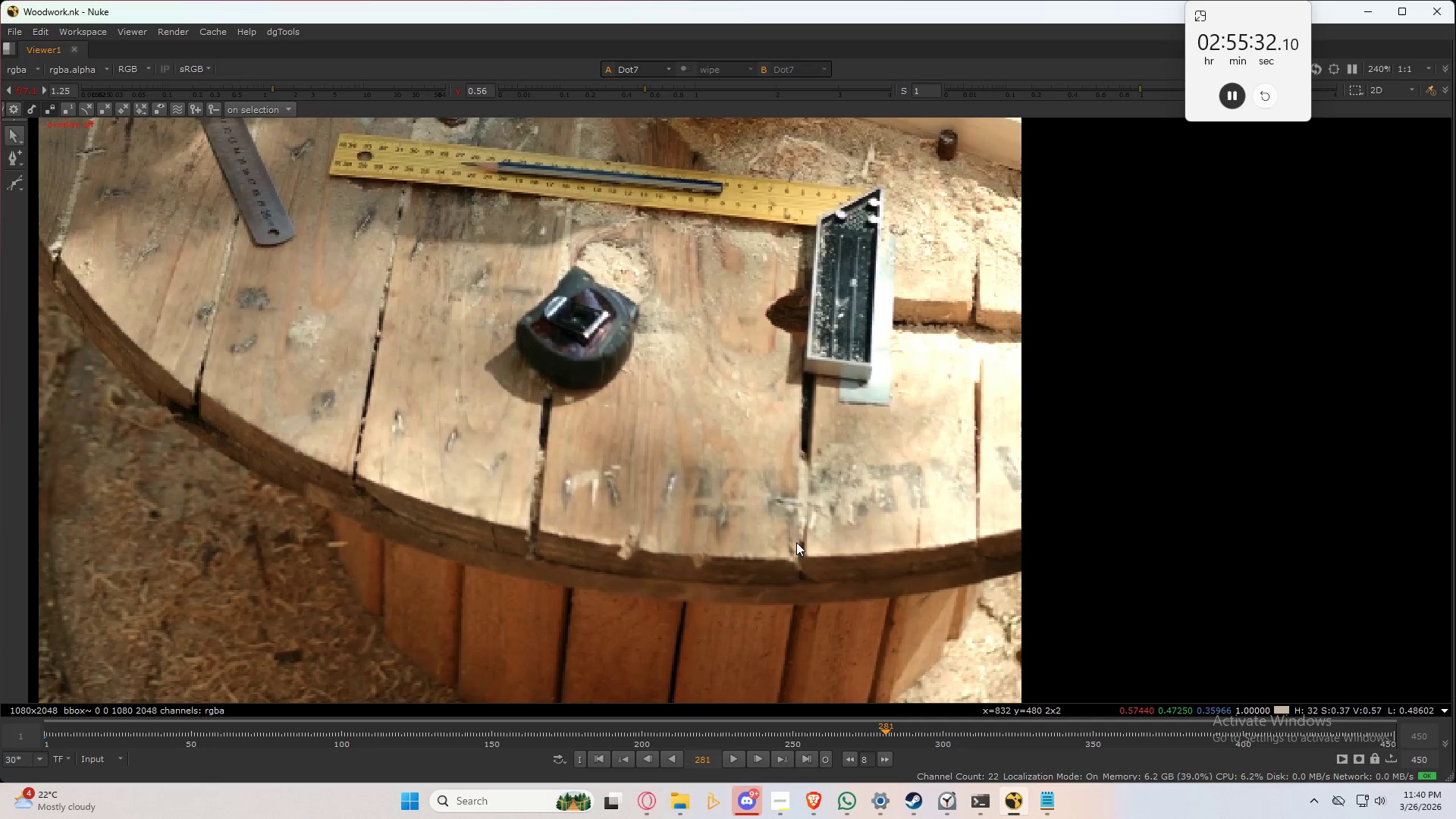 
type(3232)
 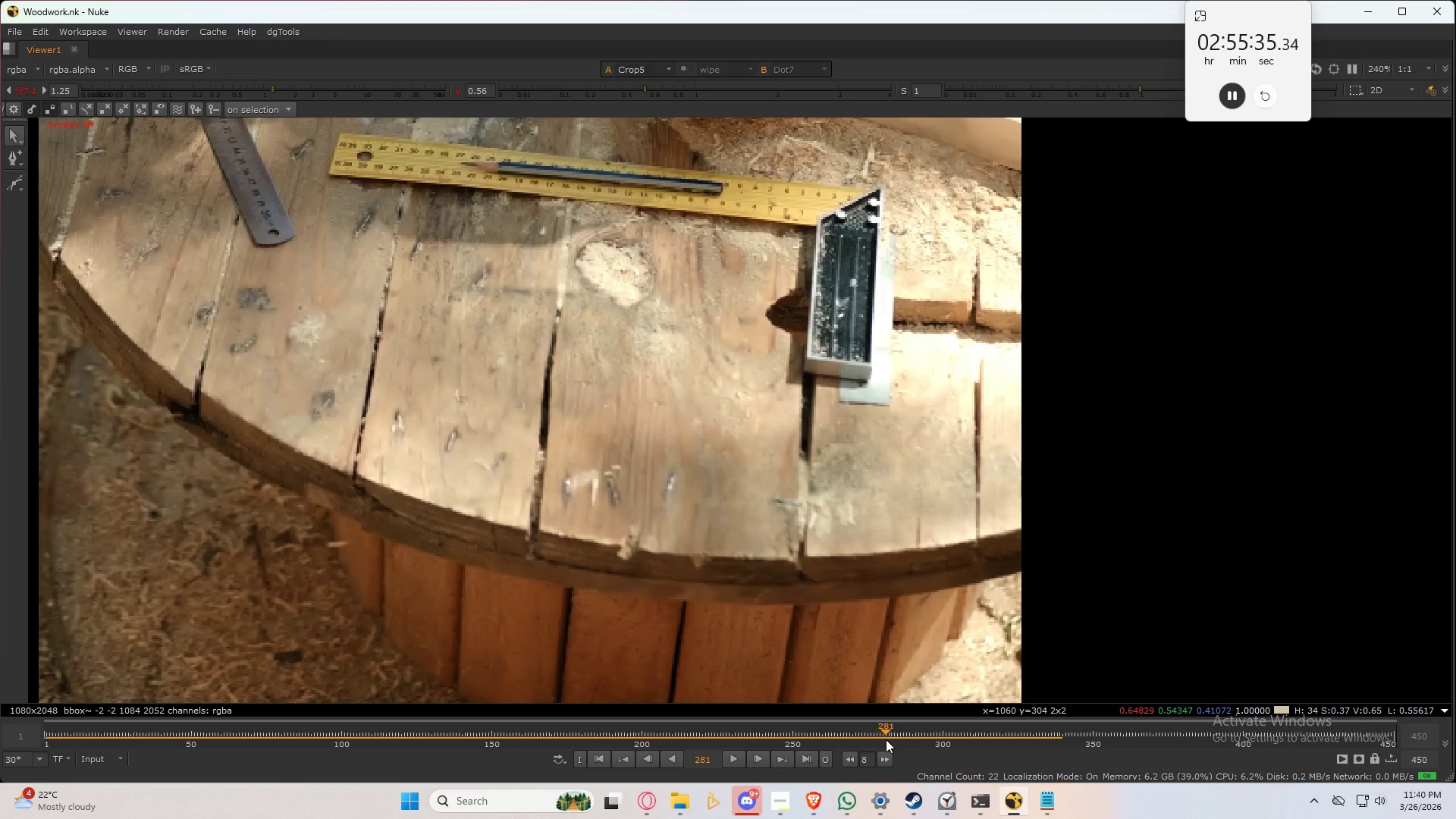 
left_click_drag(start_coordinate=[885, 731], to_coordinate=[857, 714])
 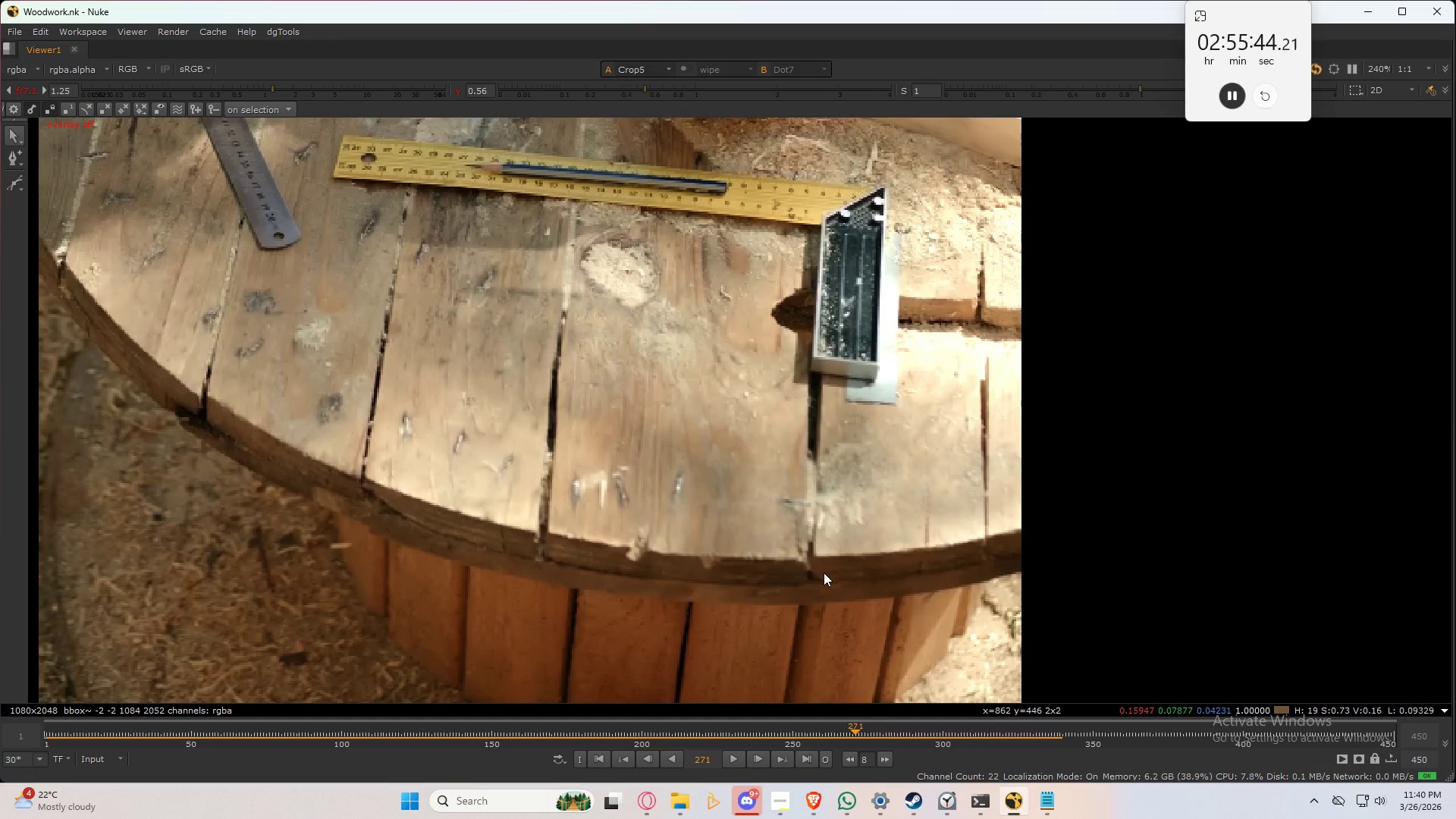 
left_click([824, 573])
 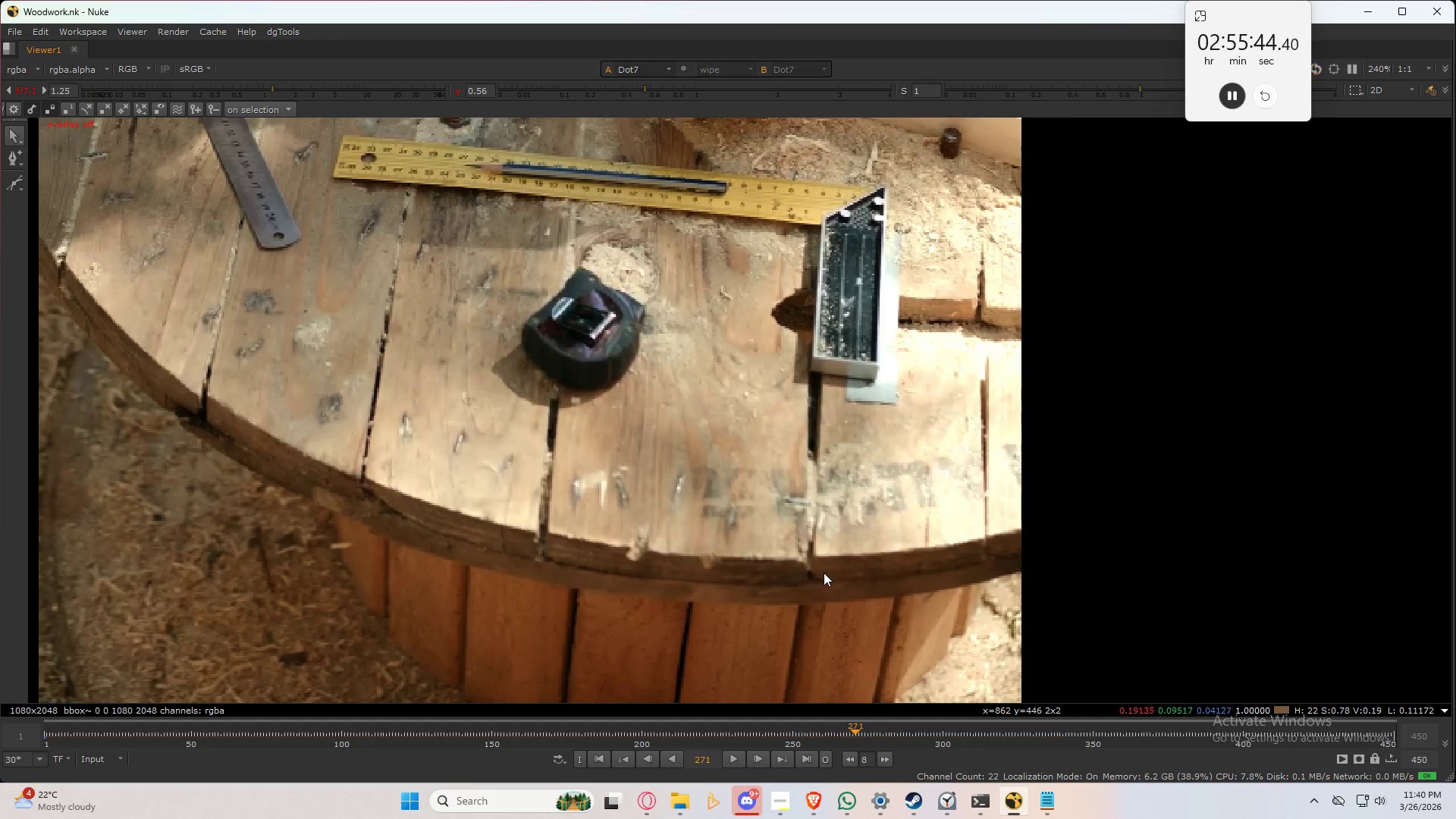 
type(32 )
 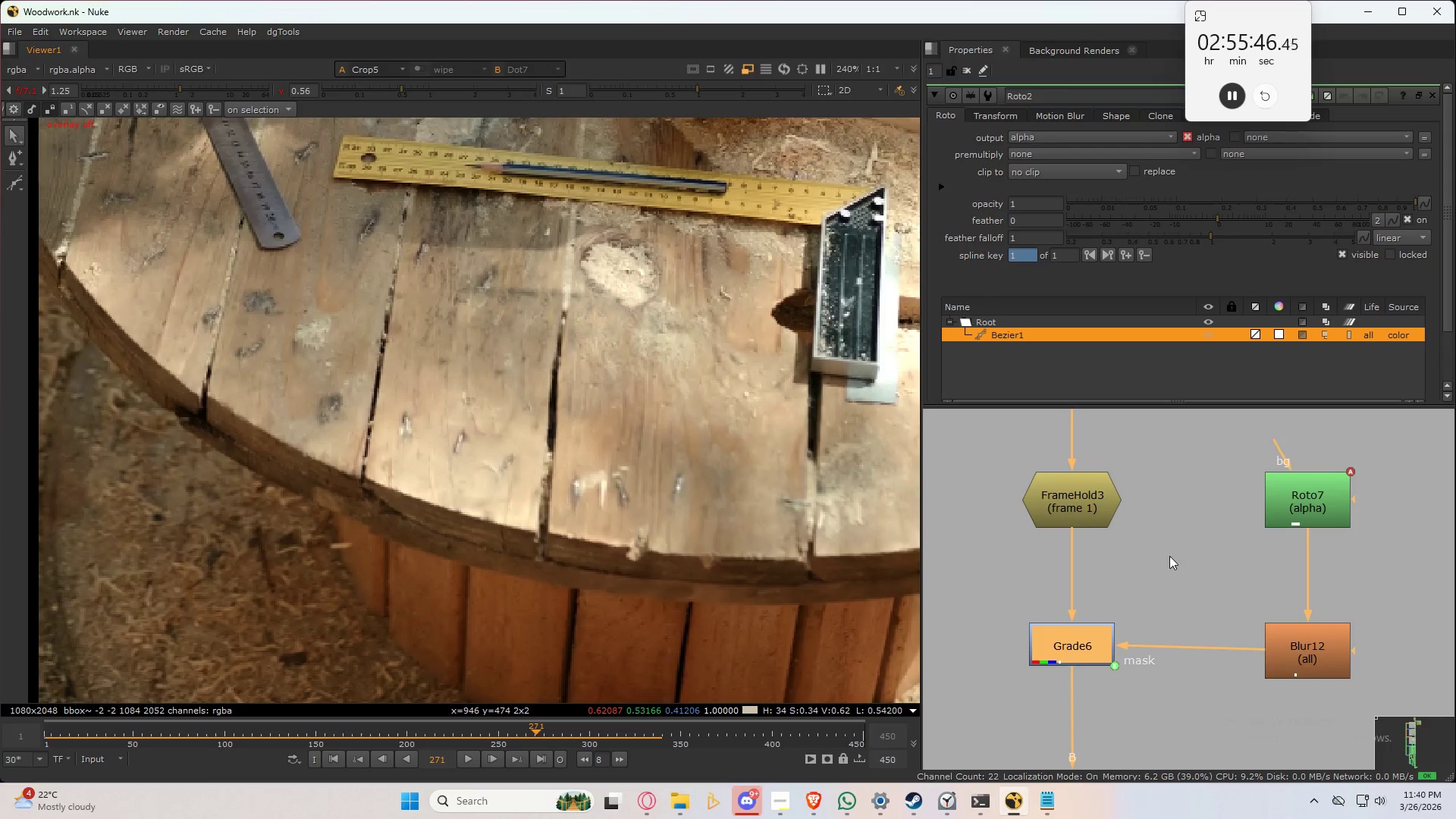 
scroll: coordinate [1168, 559], scroll_direction: down, amount: 2.0
 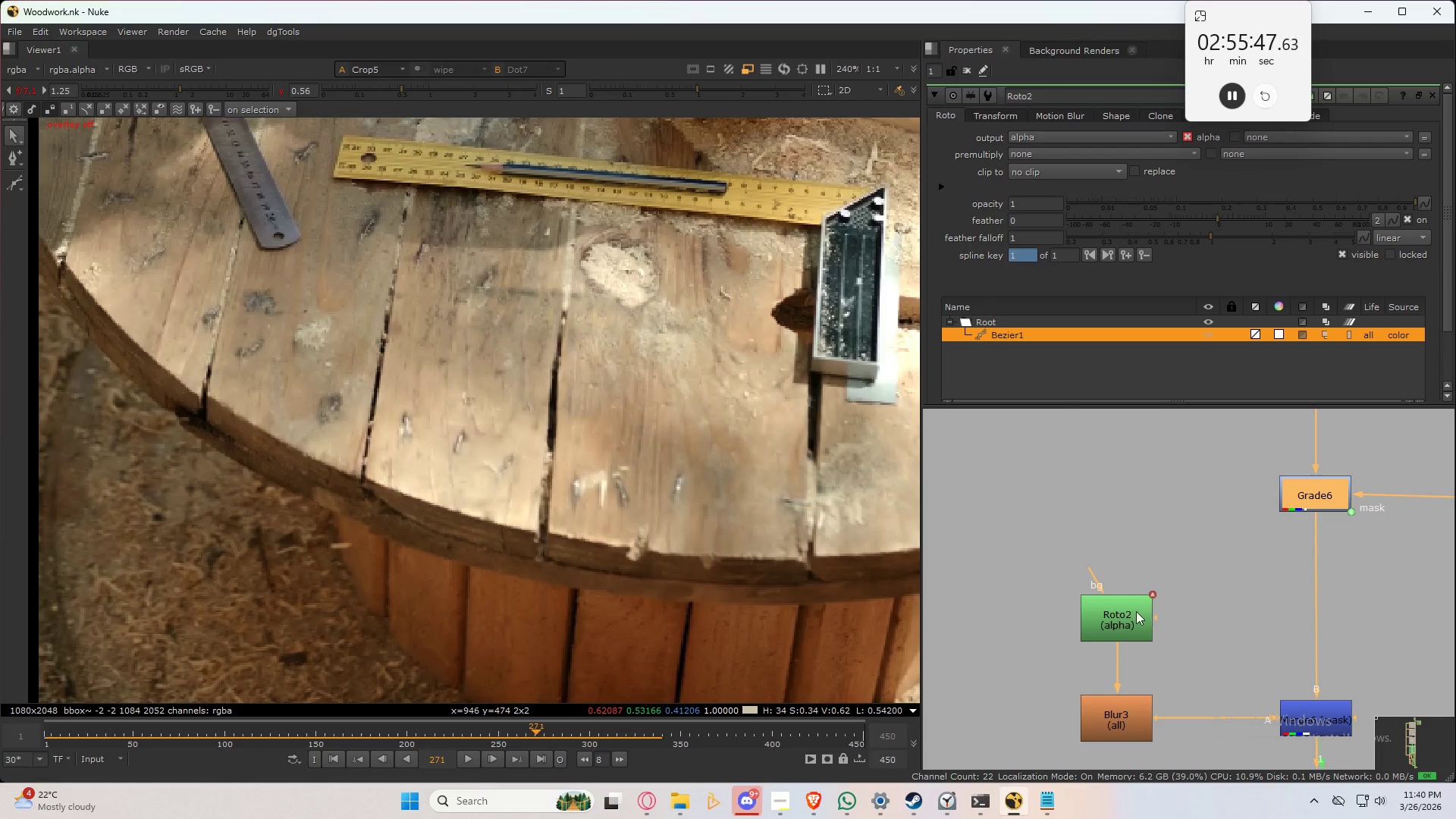 
double_click([1136, 611])
 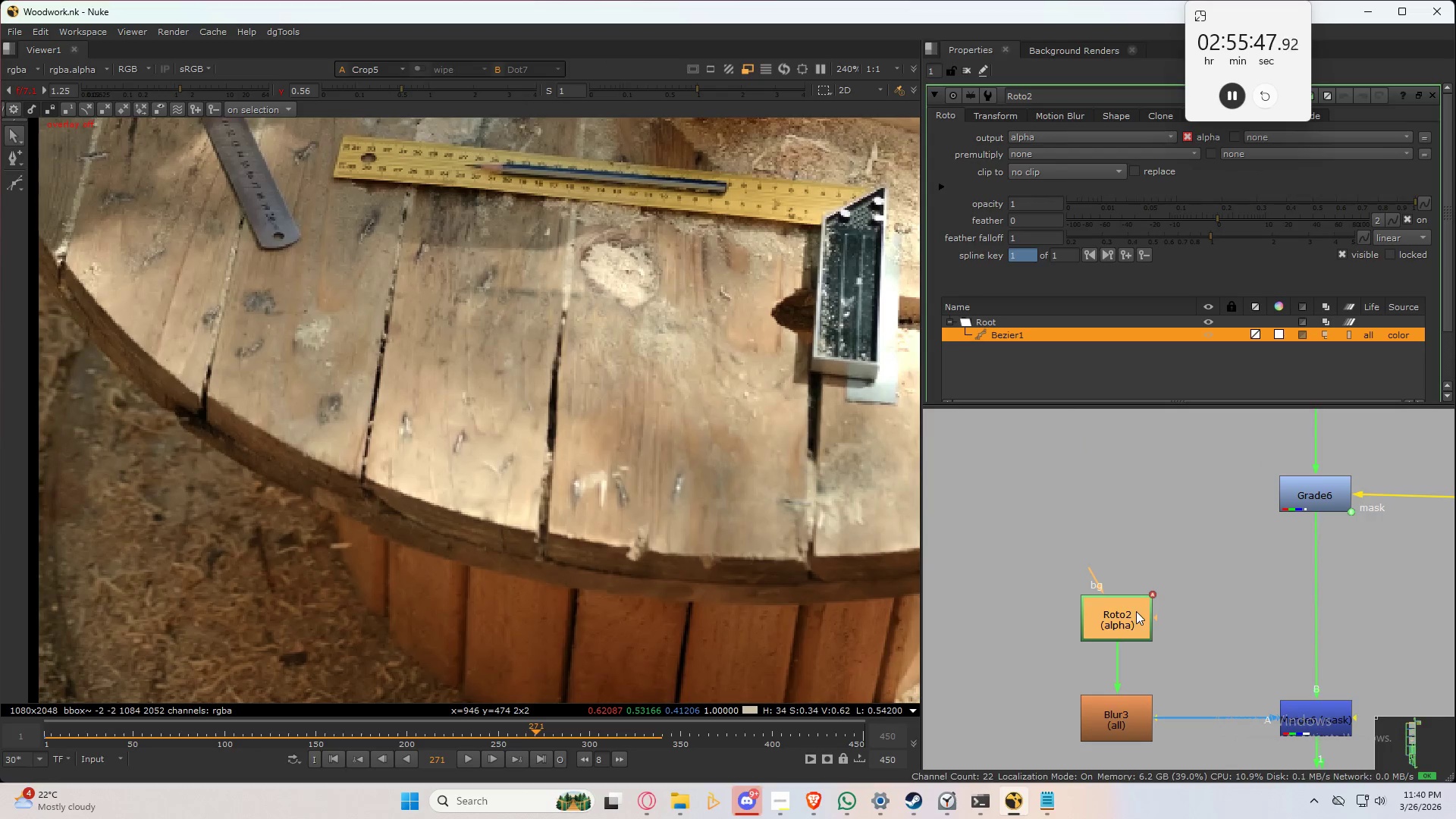 
triple_click([1136, 611])
 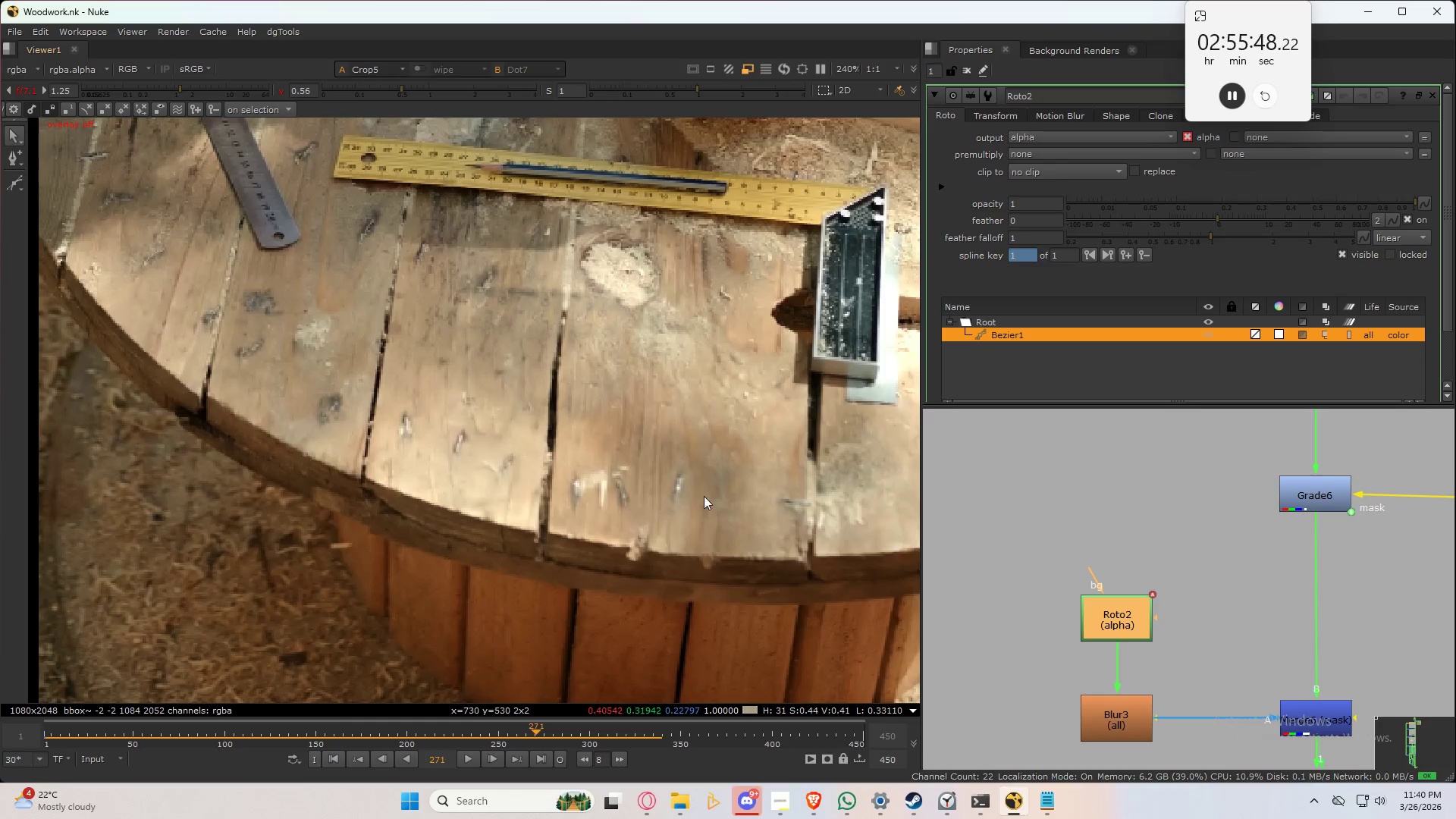 
key(Q)
 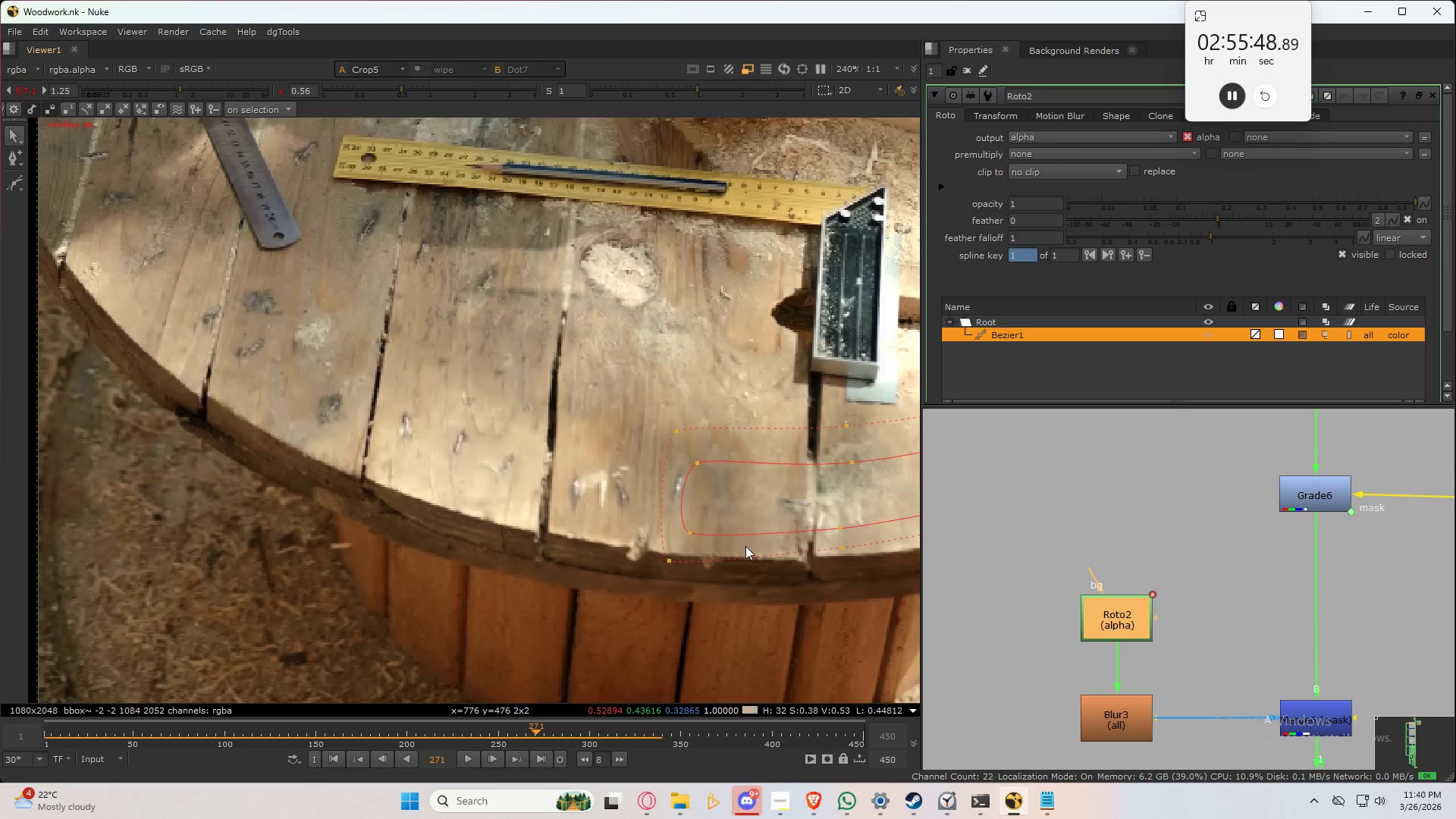 
scroll: coordinate [745, 546], scroll_direction: up, amount: 2.0
 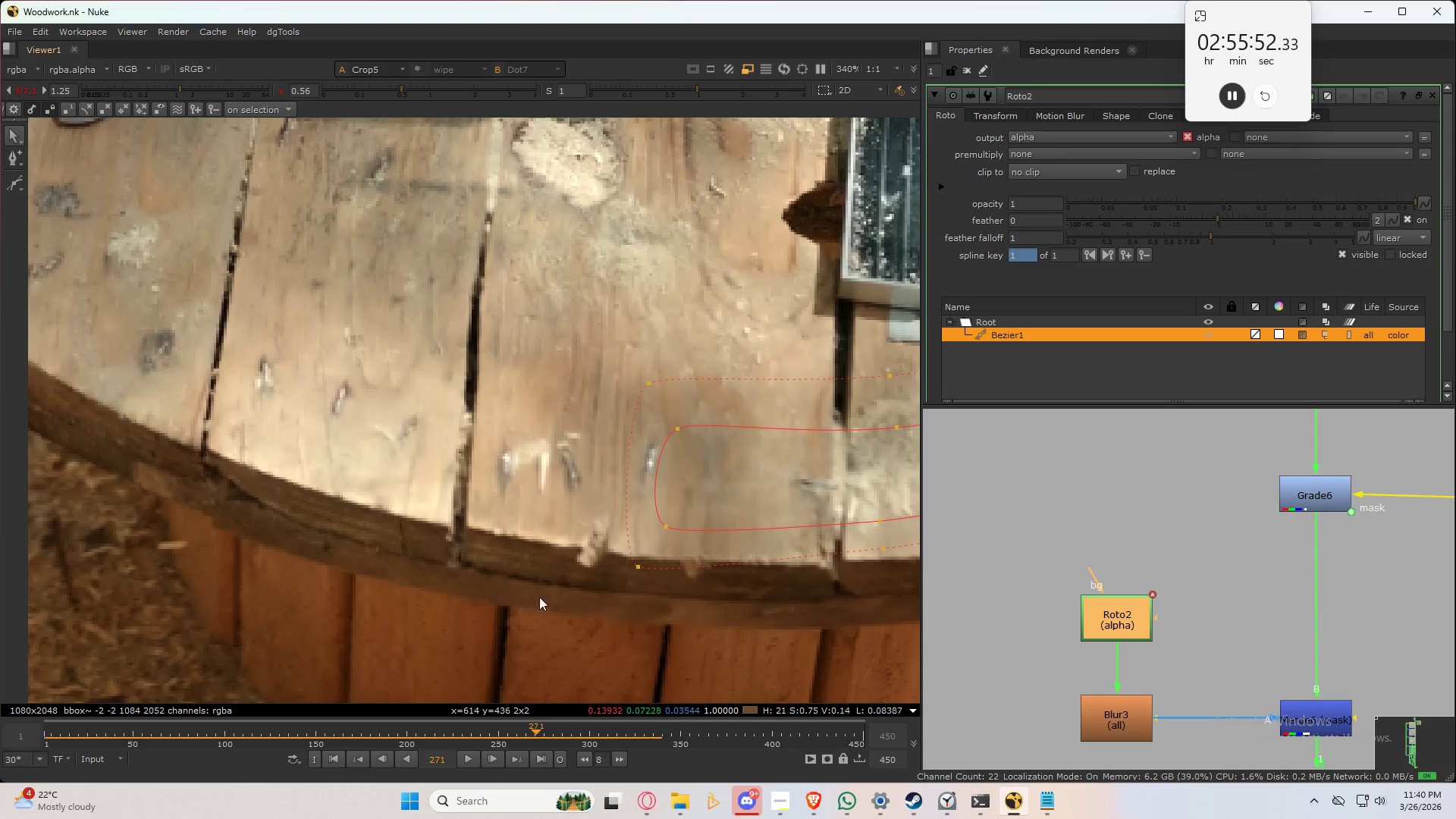 
left_click_drag(start_coordinate=[640, 568], to_coordinate=[507, 574])
 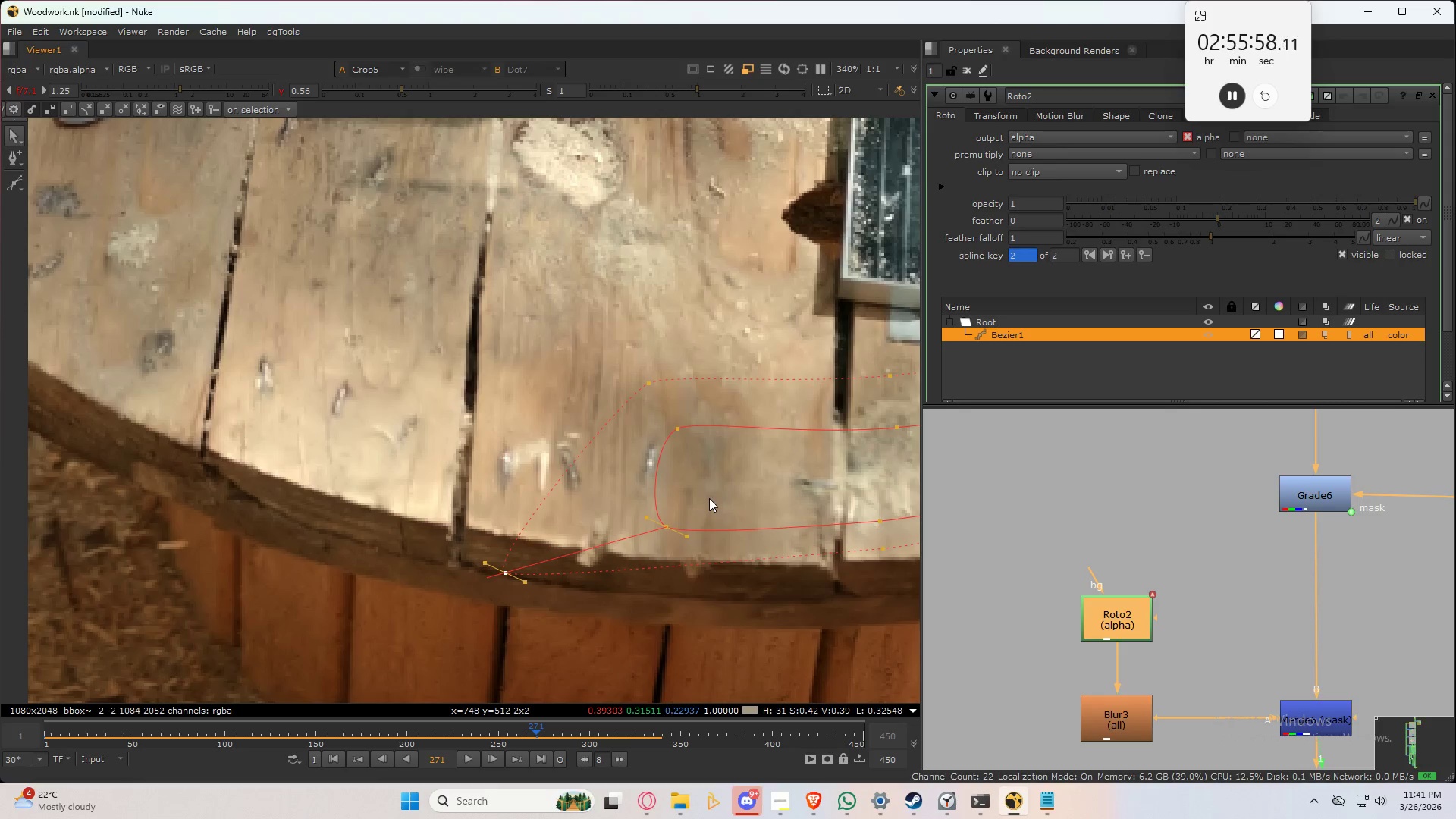 
wait(8.73)
 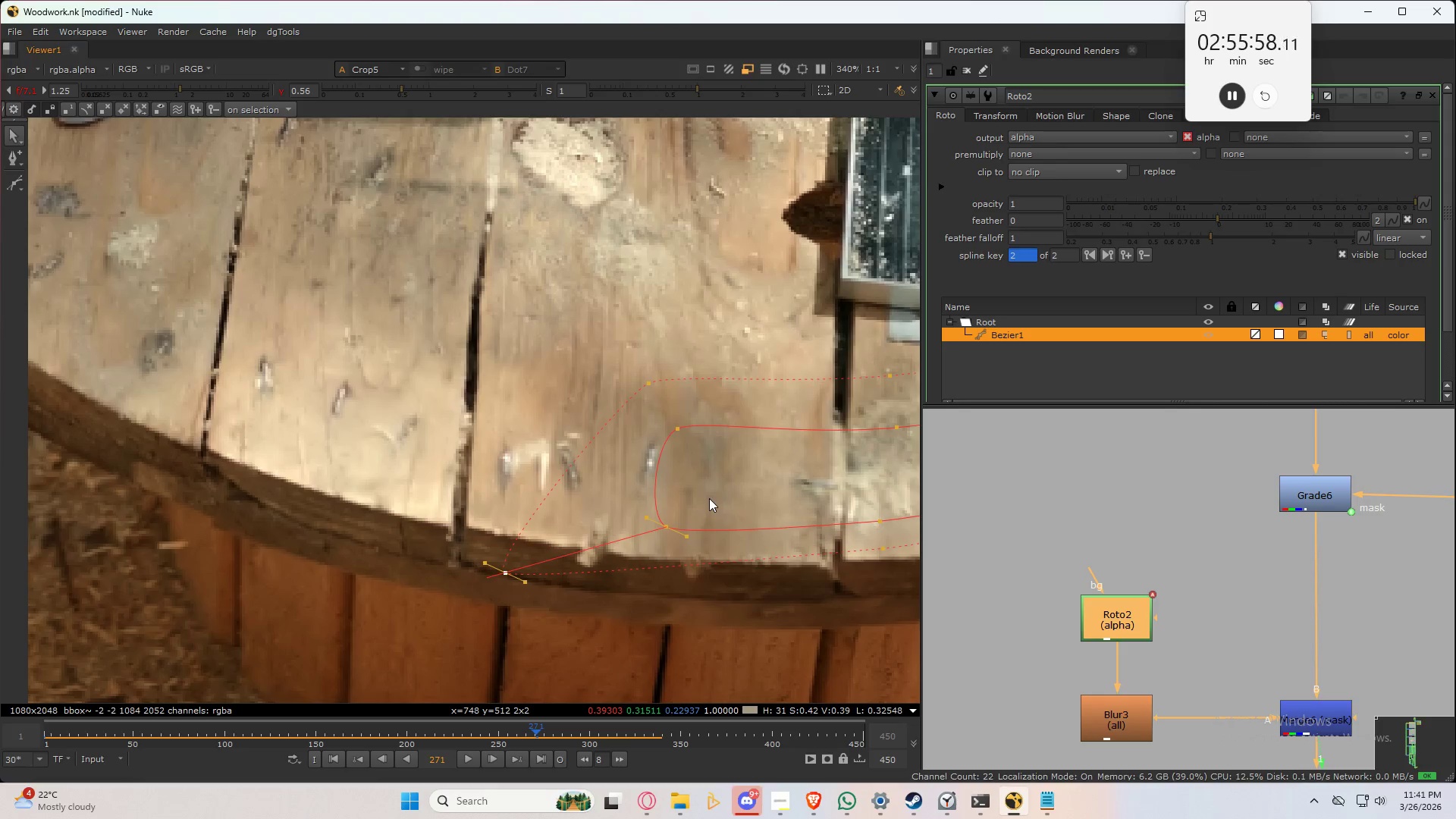 
left_click_drag(start_coordinate=[325, 397], to_coordinate=[299, 297])
 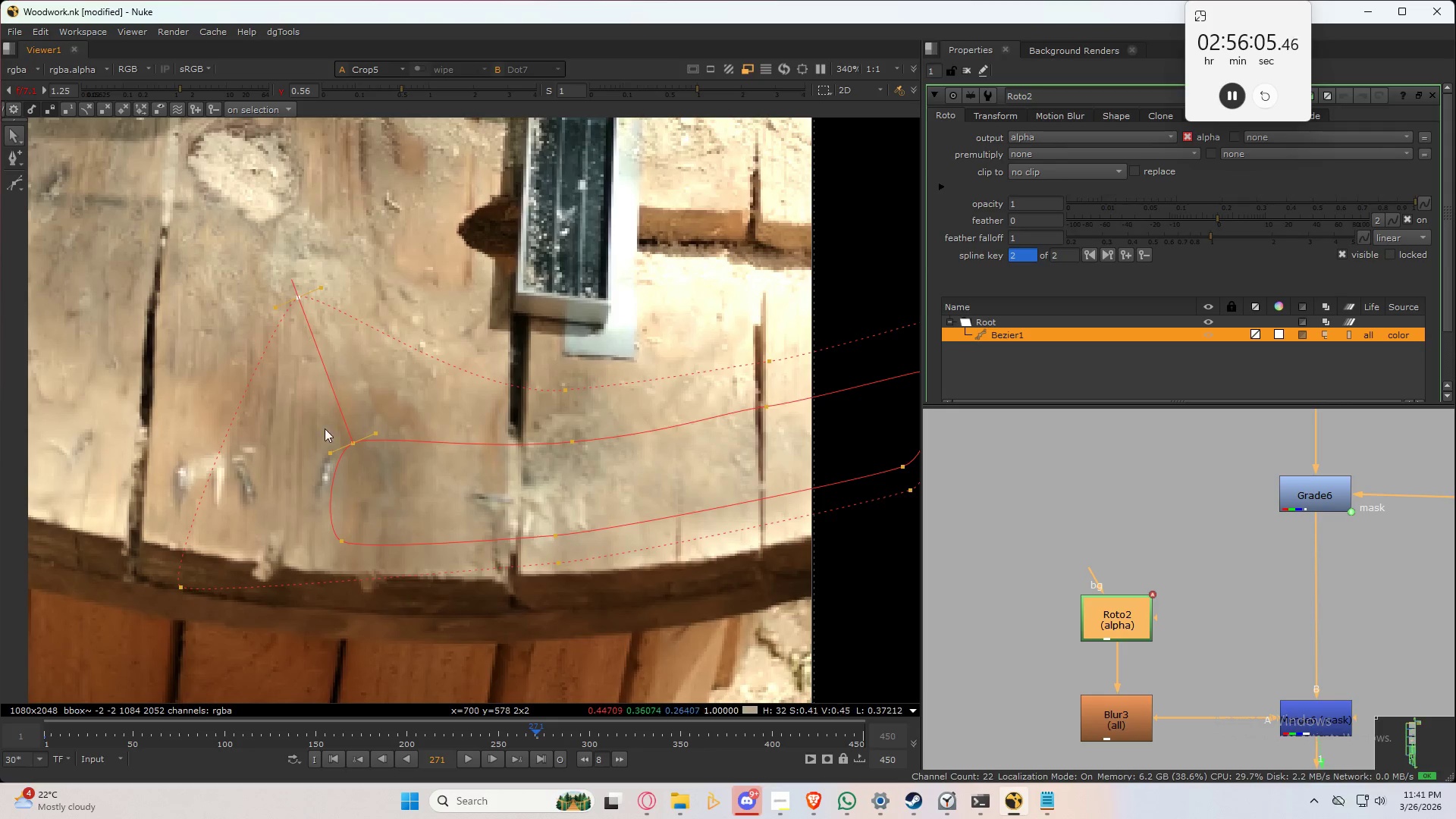 
scroll: coordinate [327, 434], scroll_direction: up, amount: 6.0
 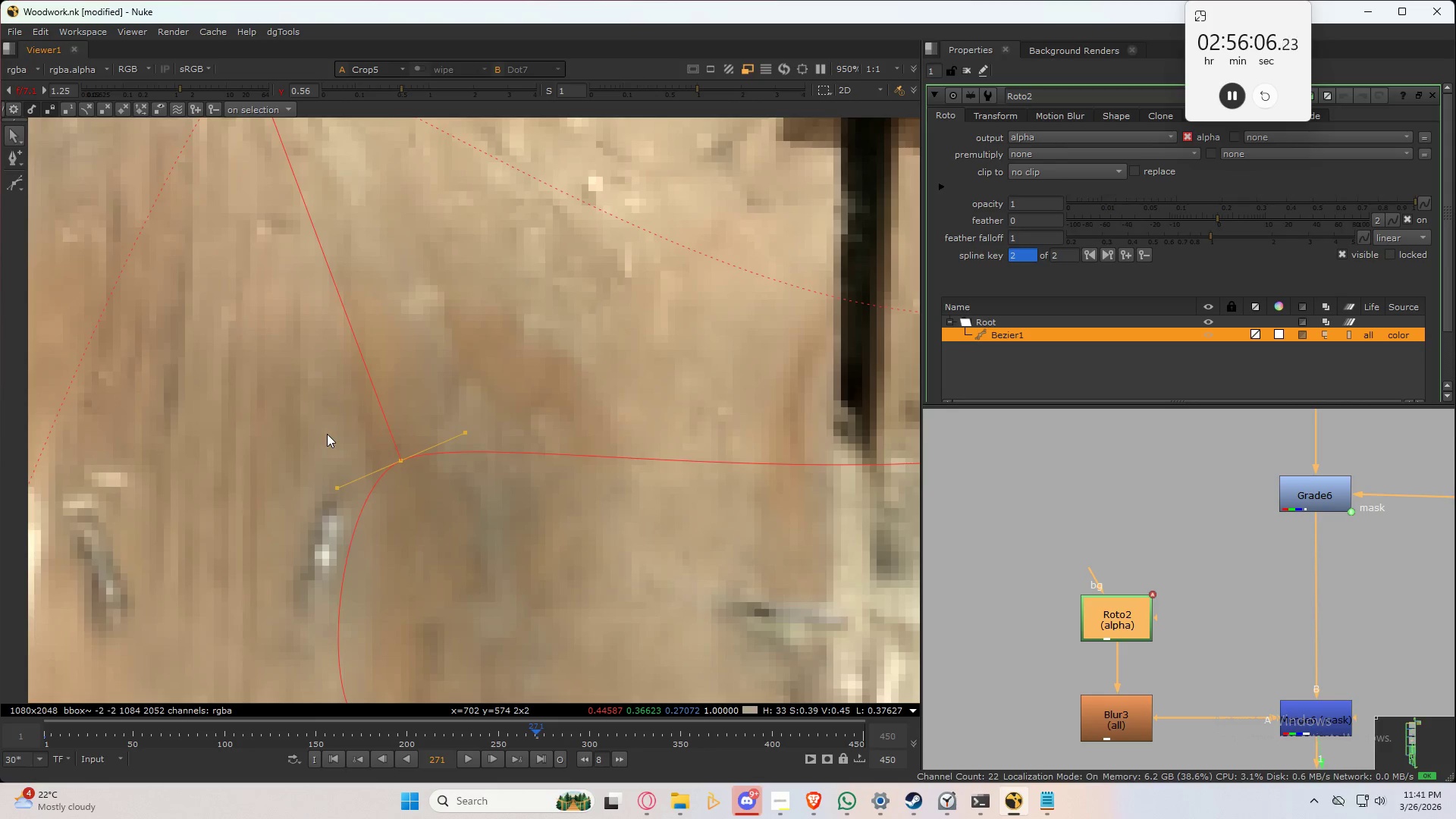 
scroll: coordinate [1169, 533], scroll_direction: down, amount: 6.0
 